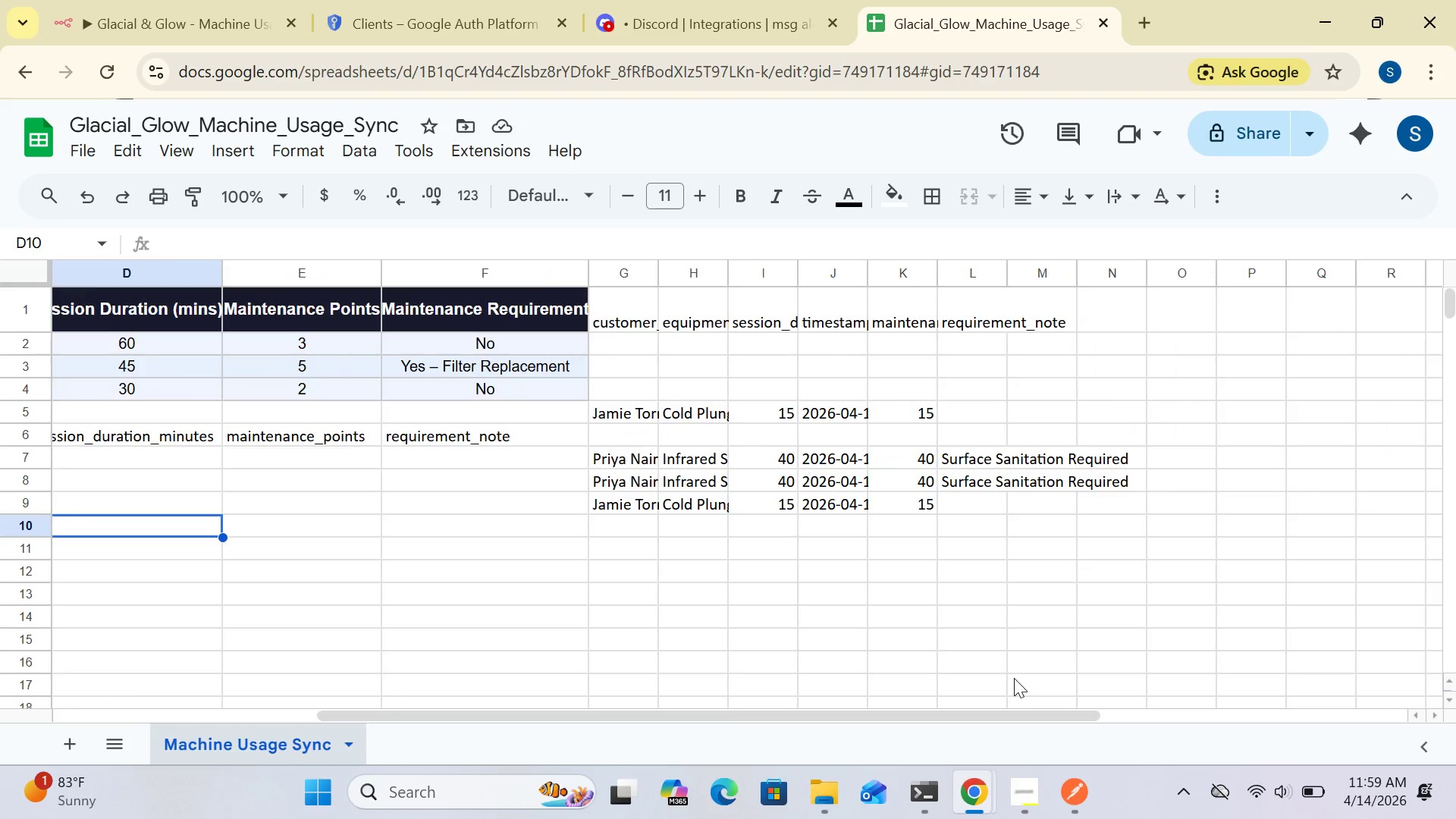 
wait(7.68)
 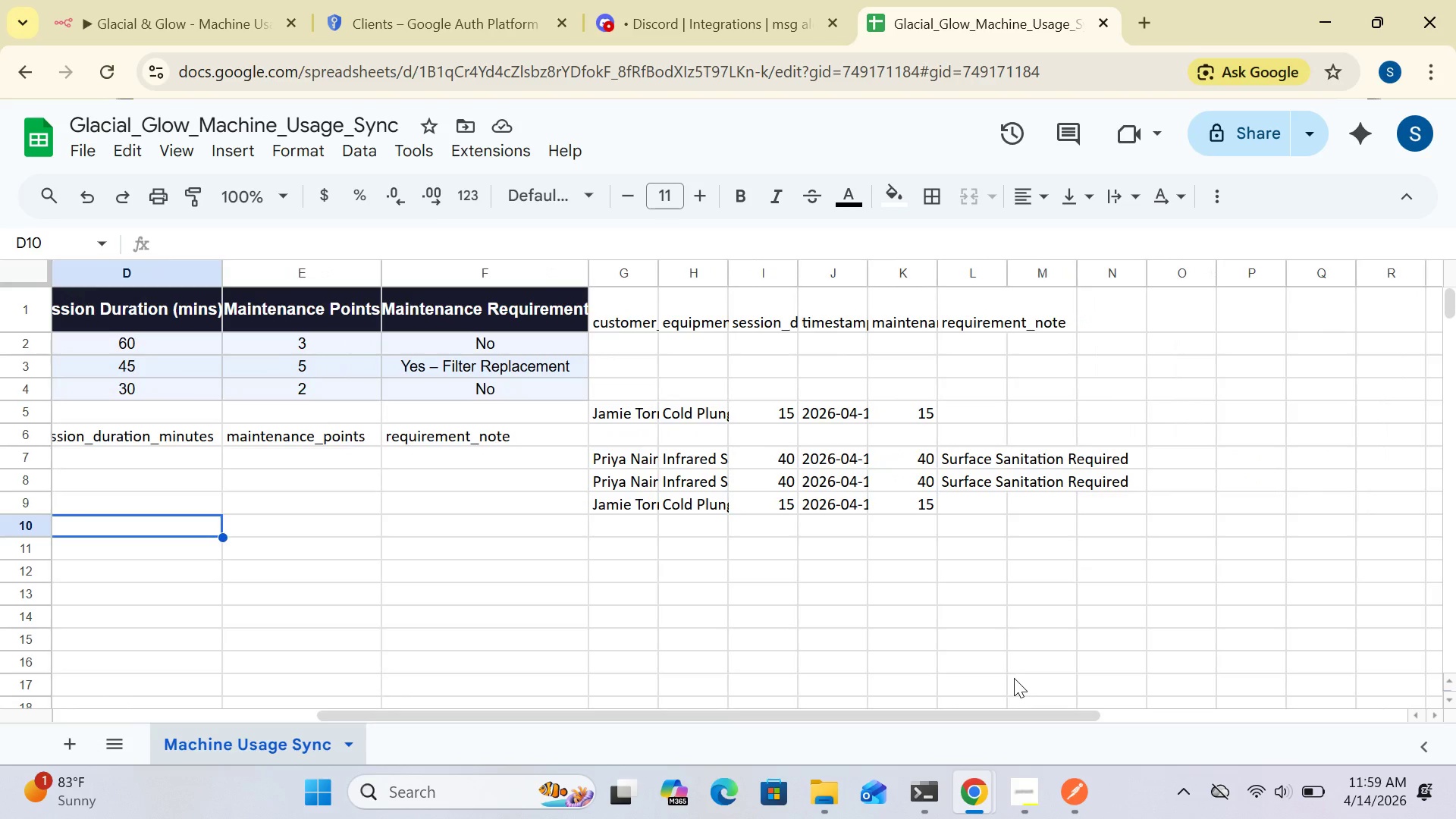 
mouse_move([1128, 752])
 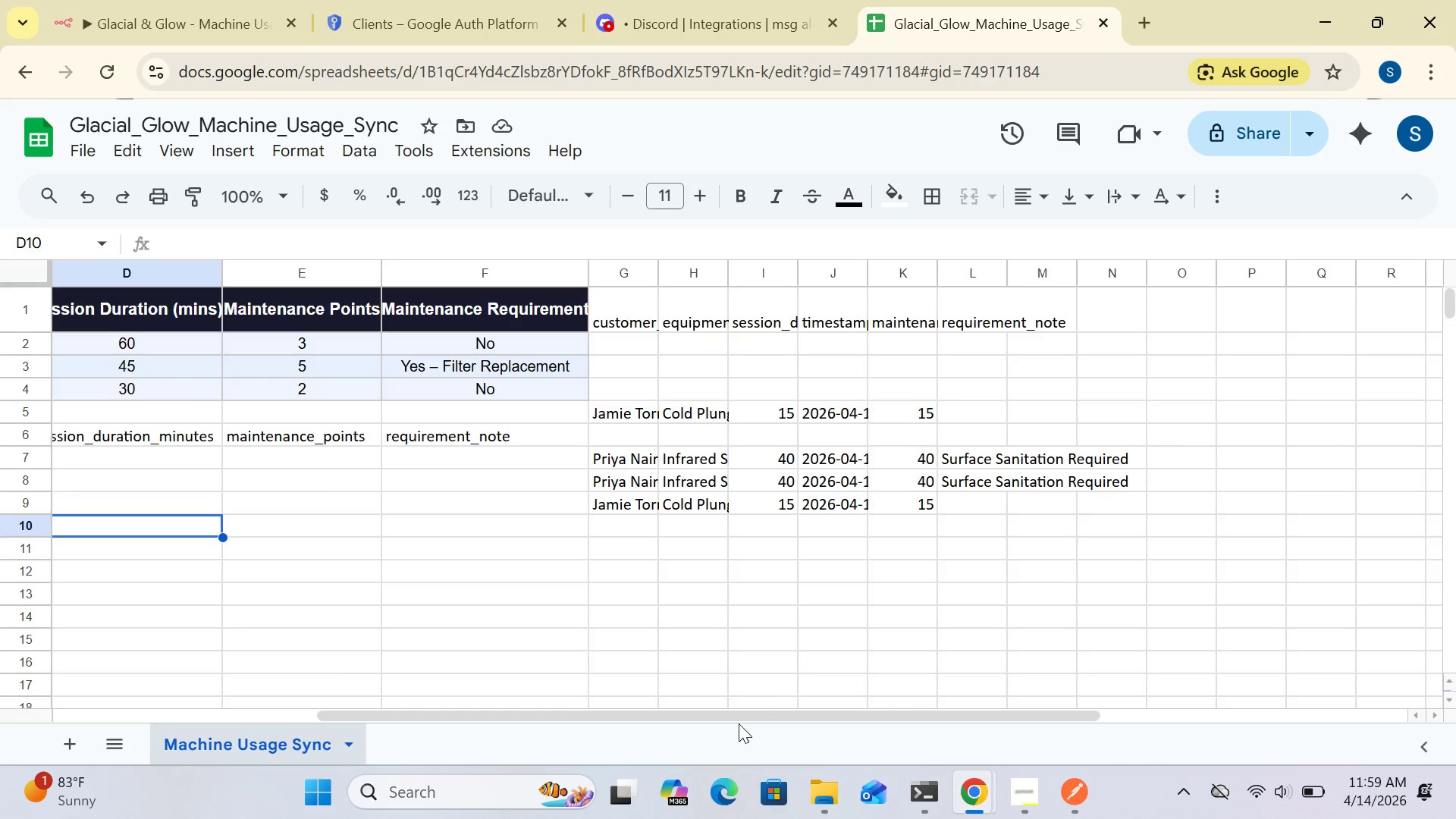 
left_click_drag(start_coordinate=[738, 712], to_coordinate=[283, 733])
 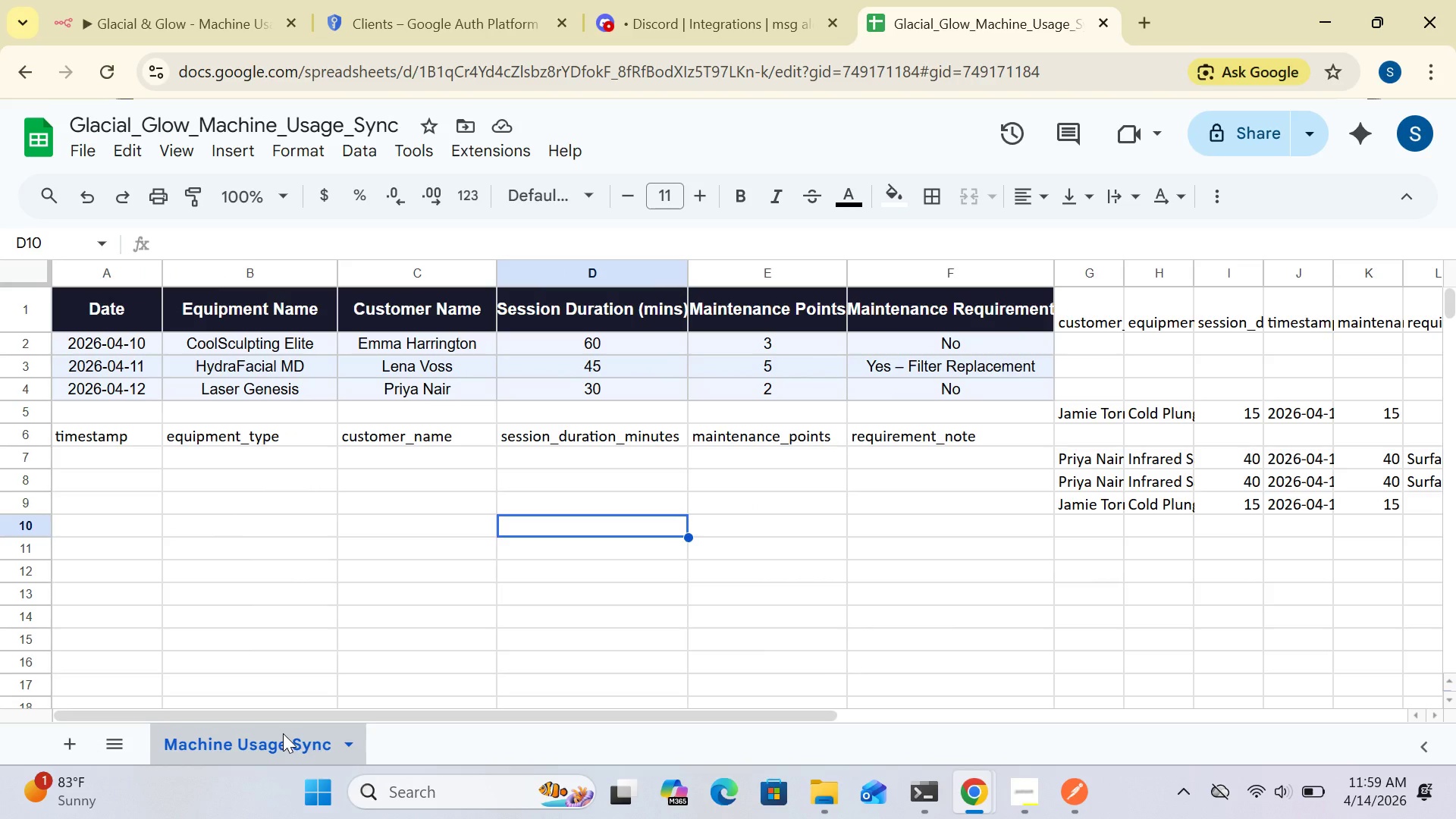 
wait(16.28)
 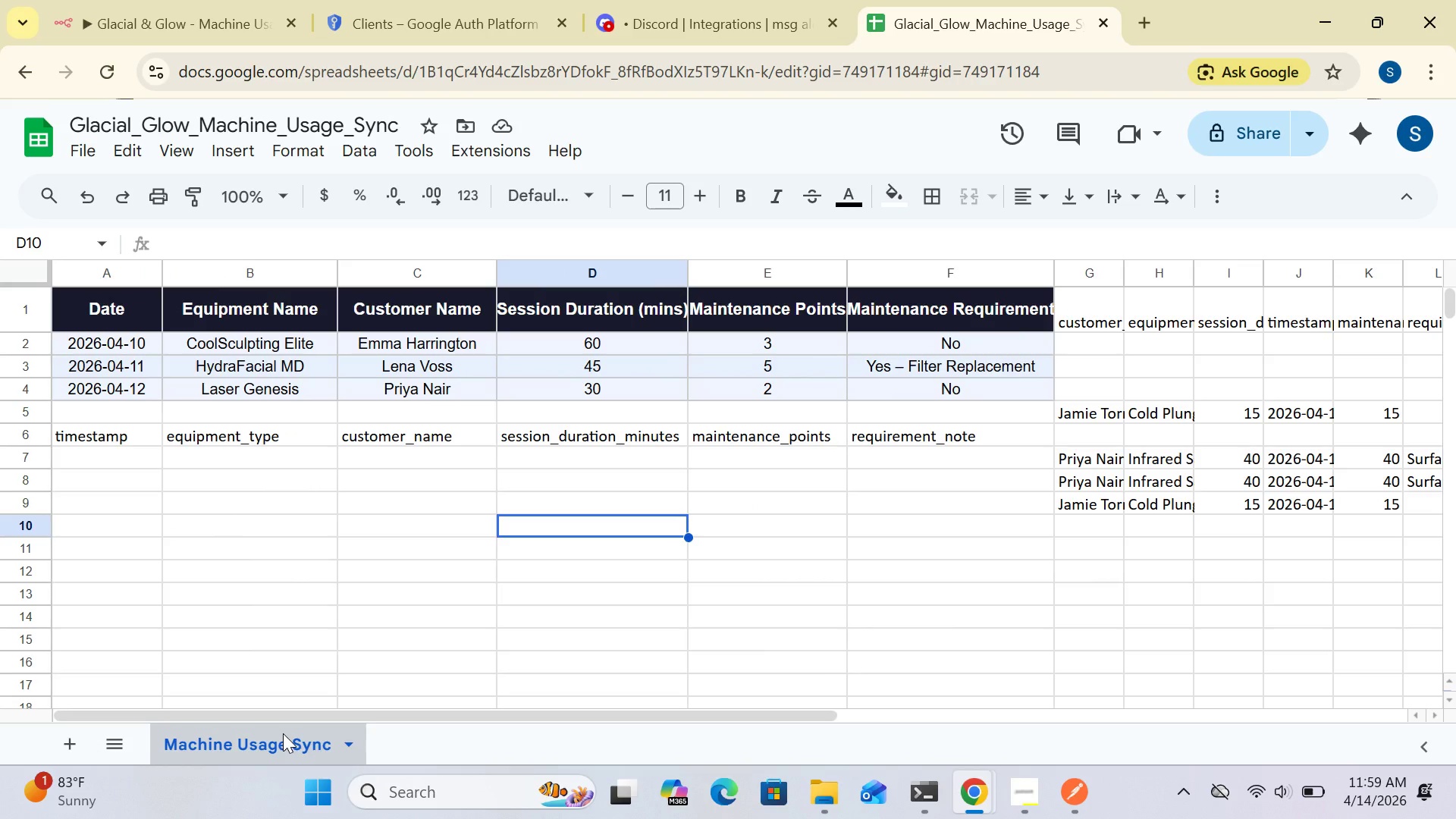 
left_click([217, 32])
 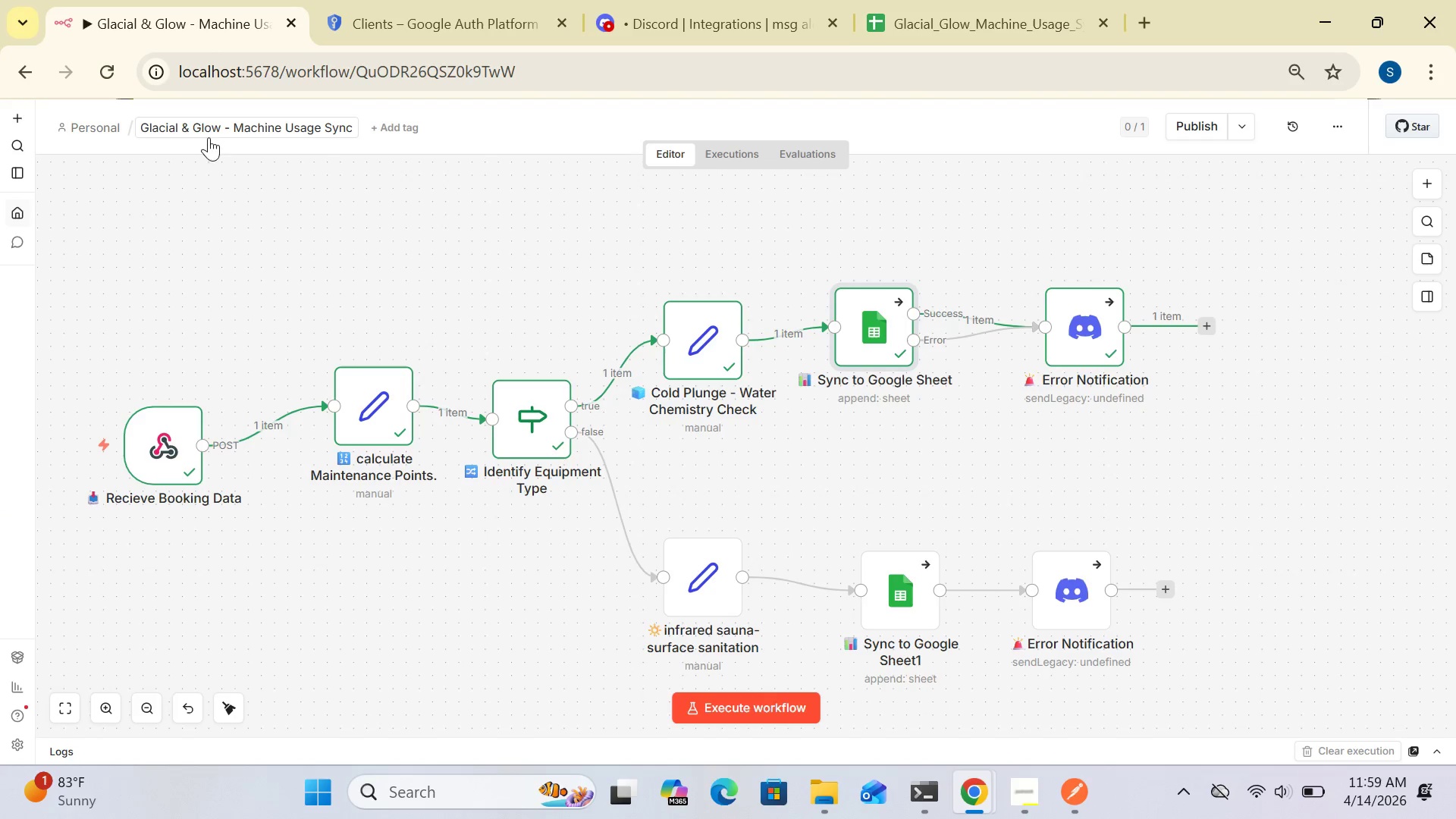 
wait(6.28)
 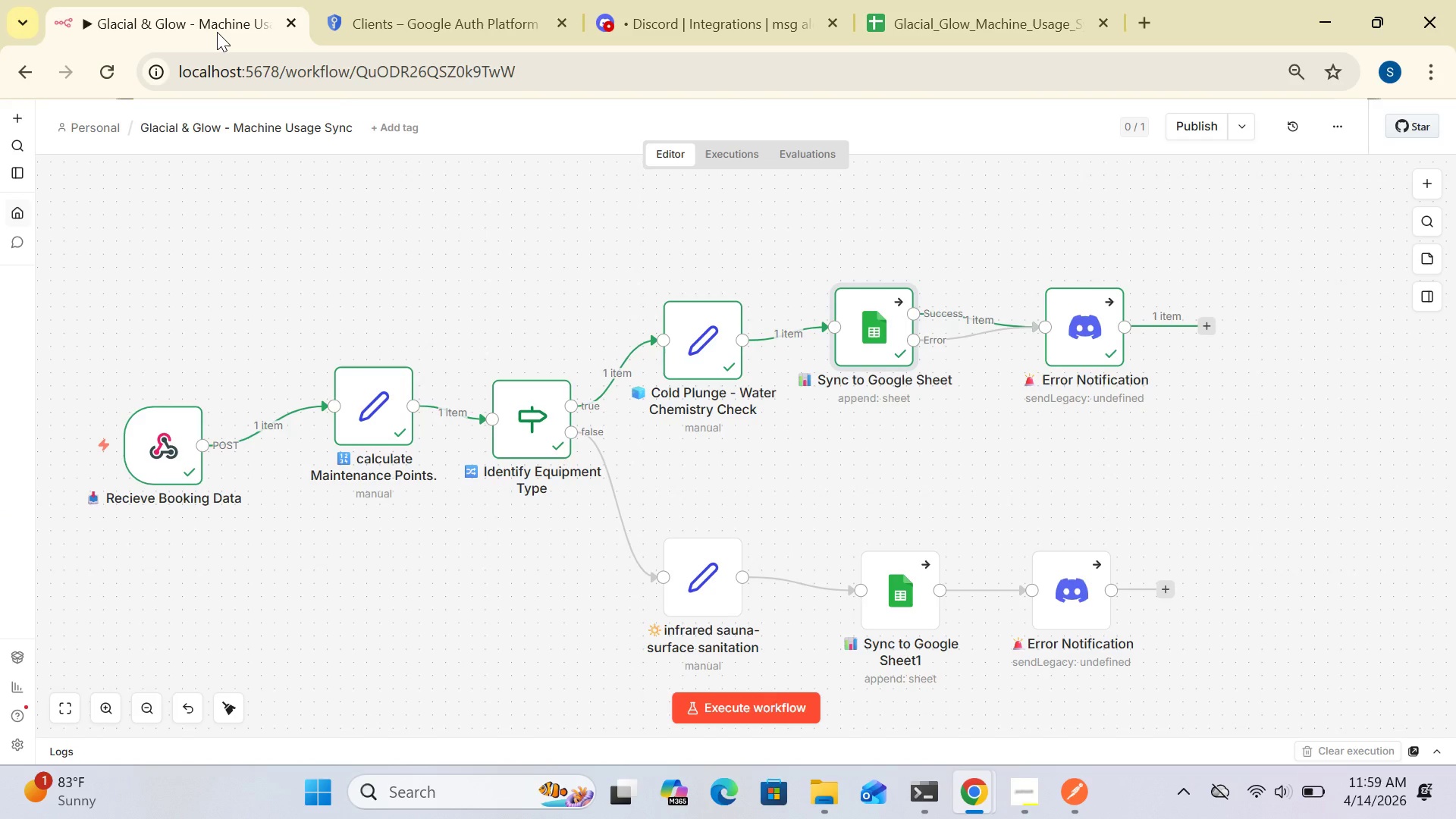 
left_click([736, 714])
 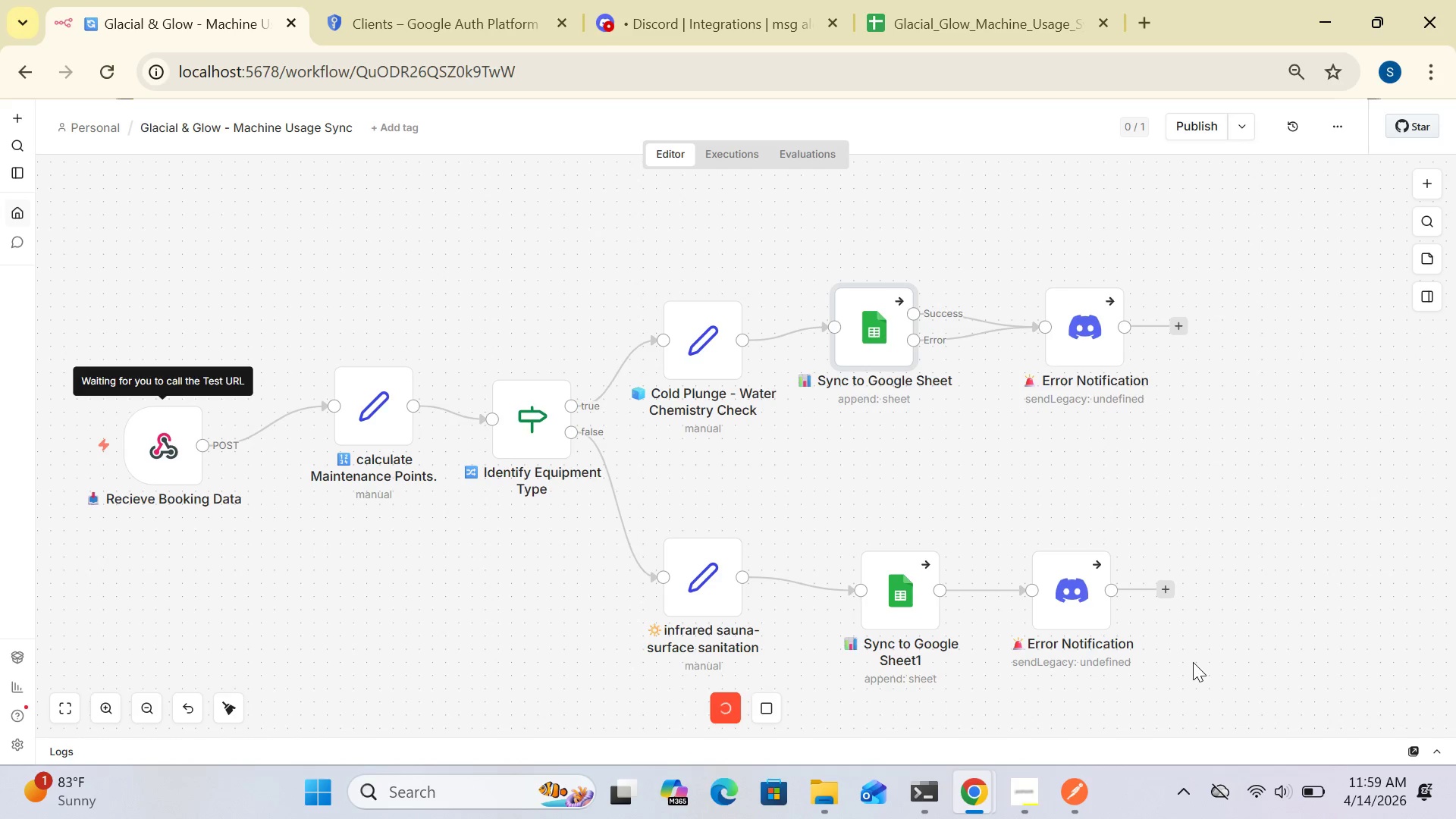 
wait(5.2)
 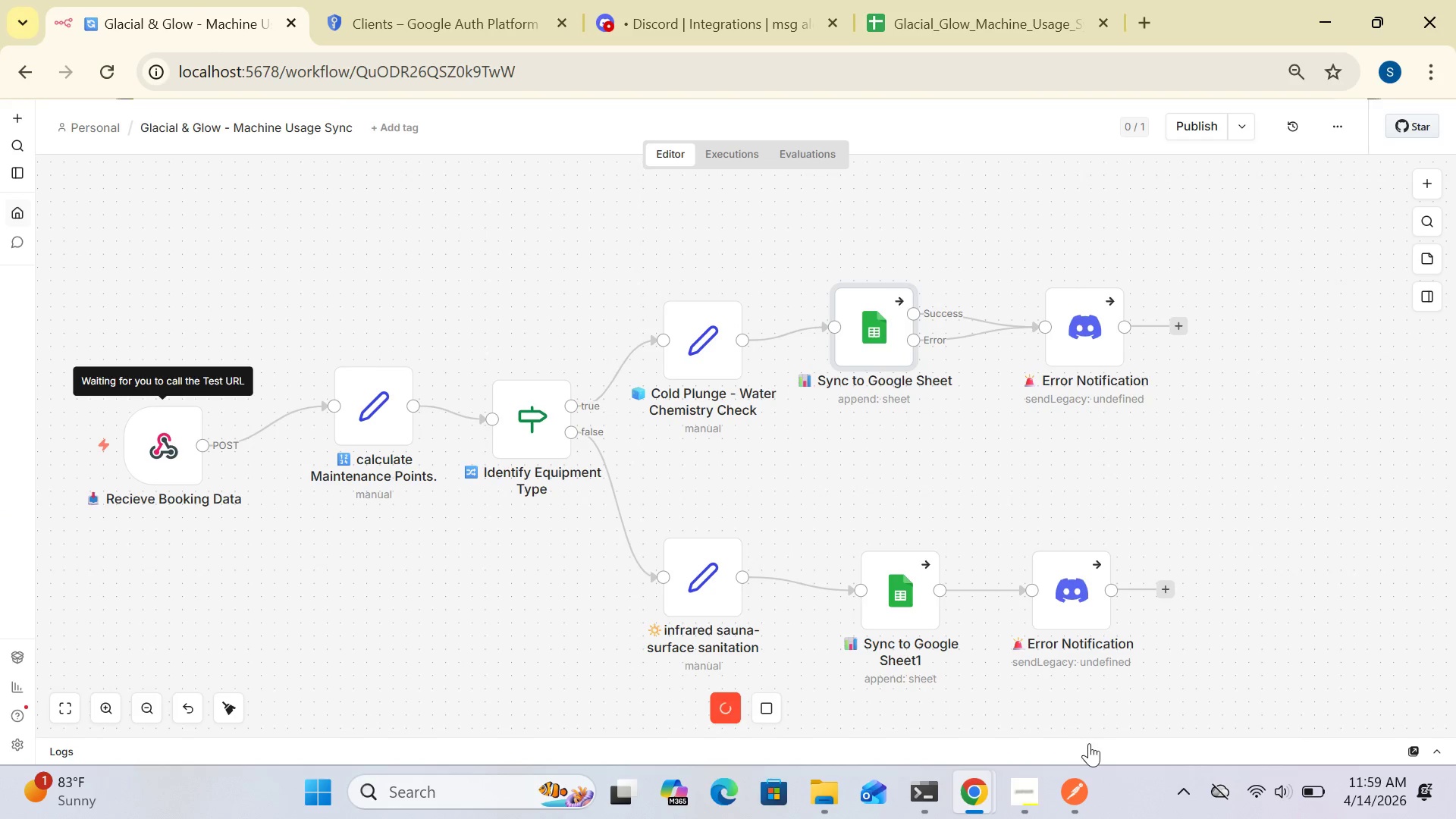 
left_click([777, 704])
 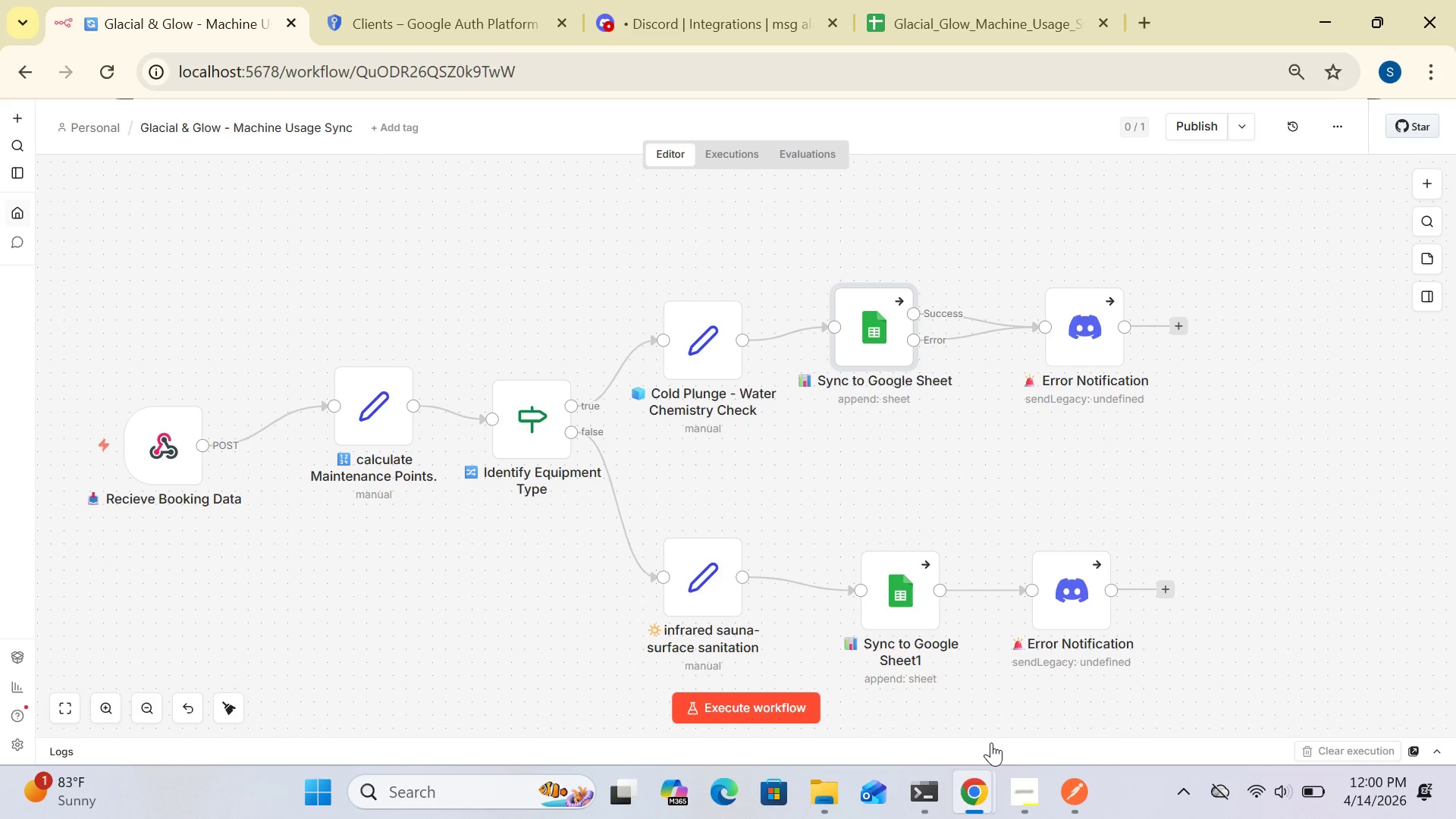 
wait(60.28)
 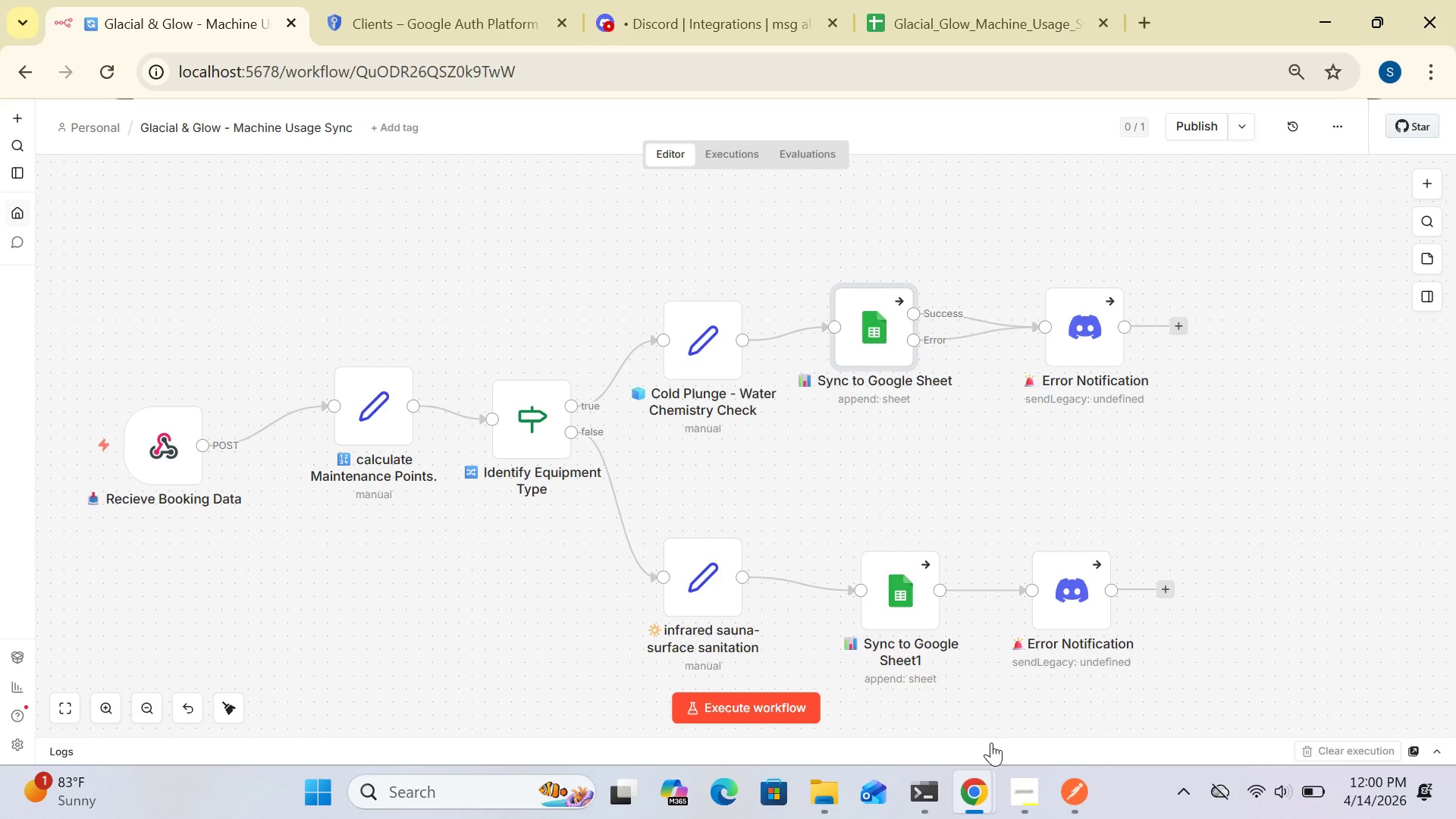 
left_click([1079, 795])
 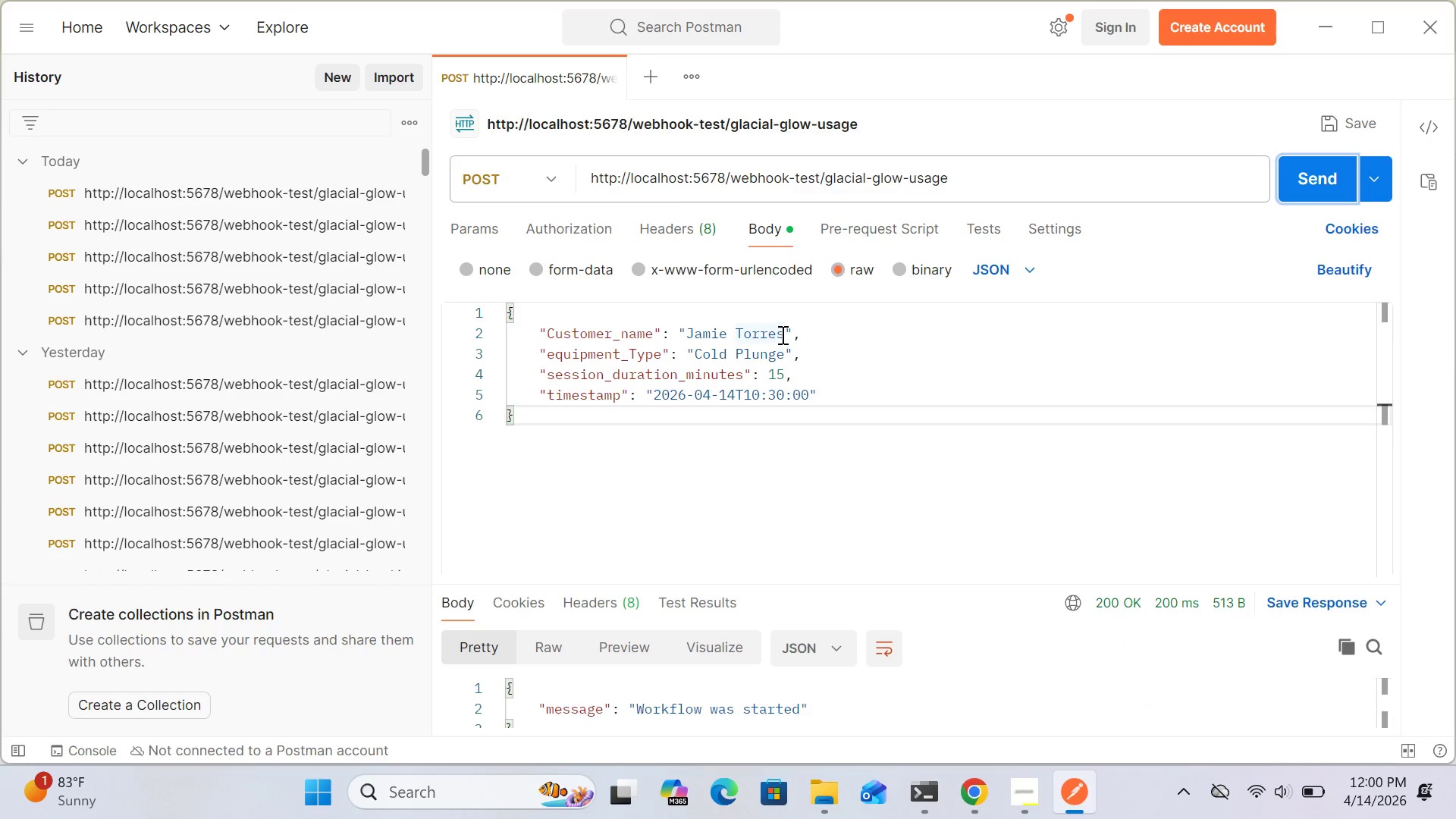 
left_click([781, 334])
 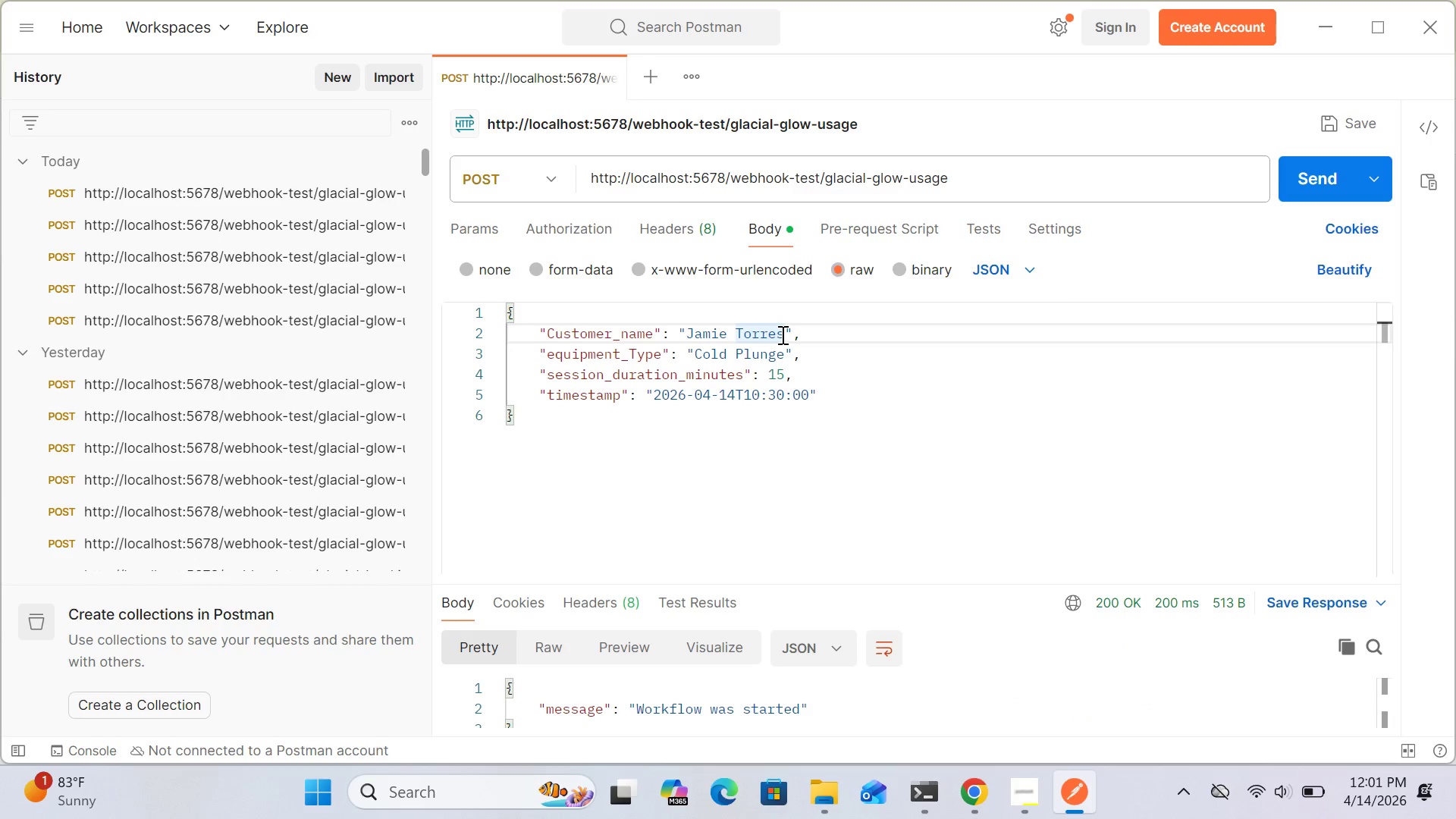 
key(Backspace)
 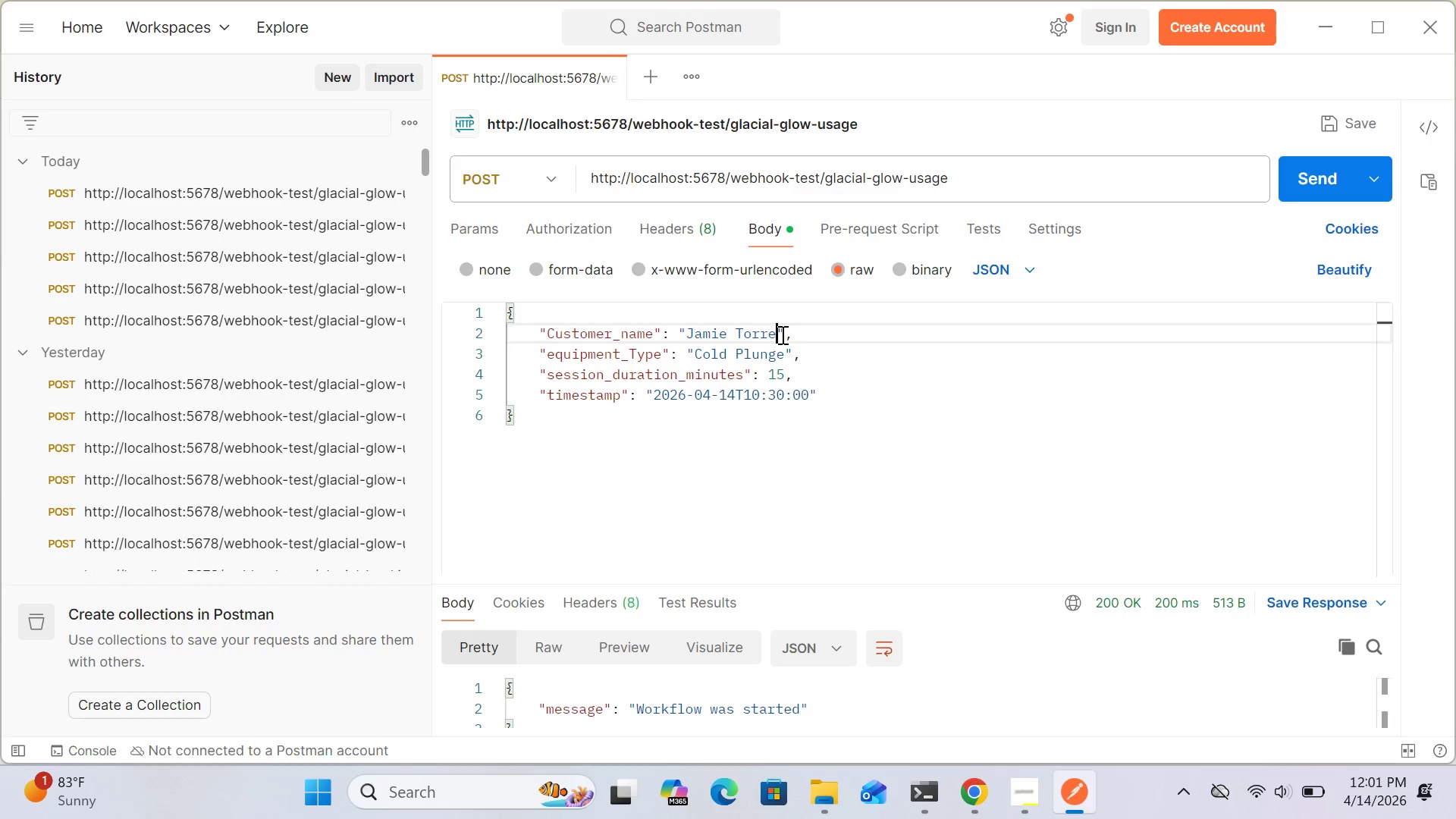 
key(Backspace)
 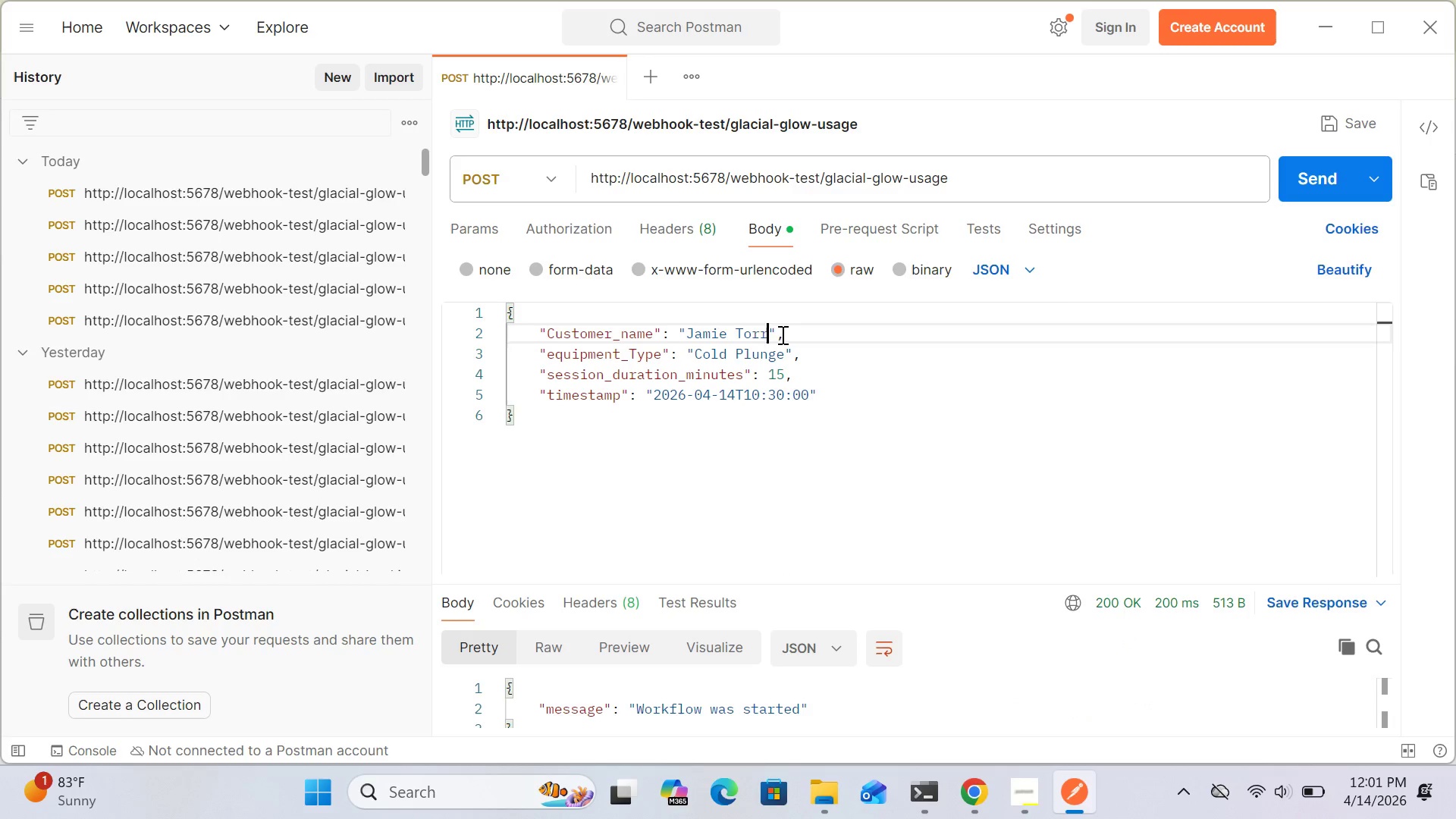 
key(Backspace)
 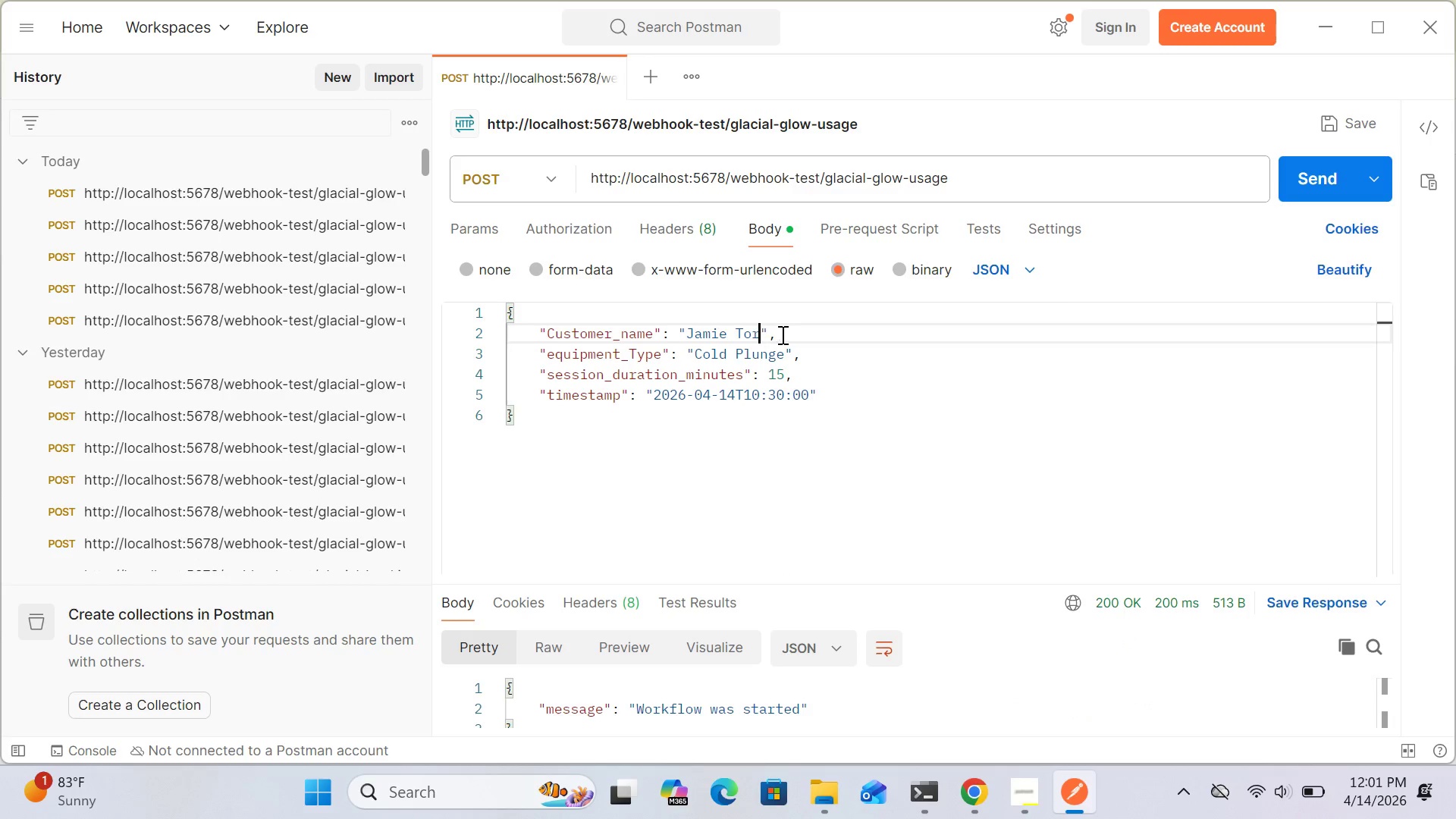 
key(Backspace)
 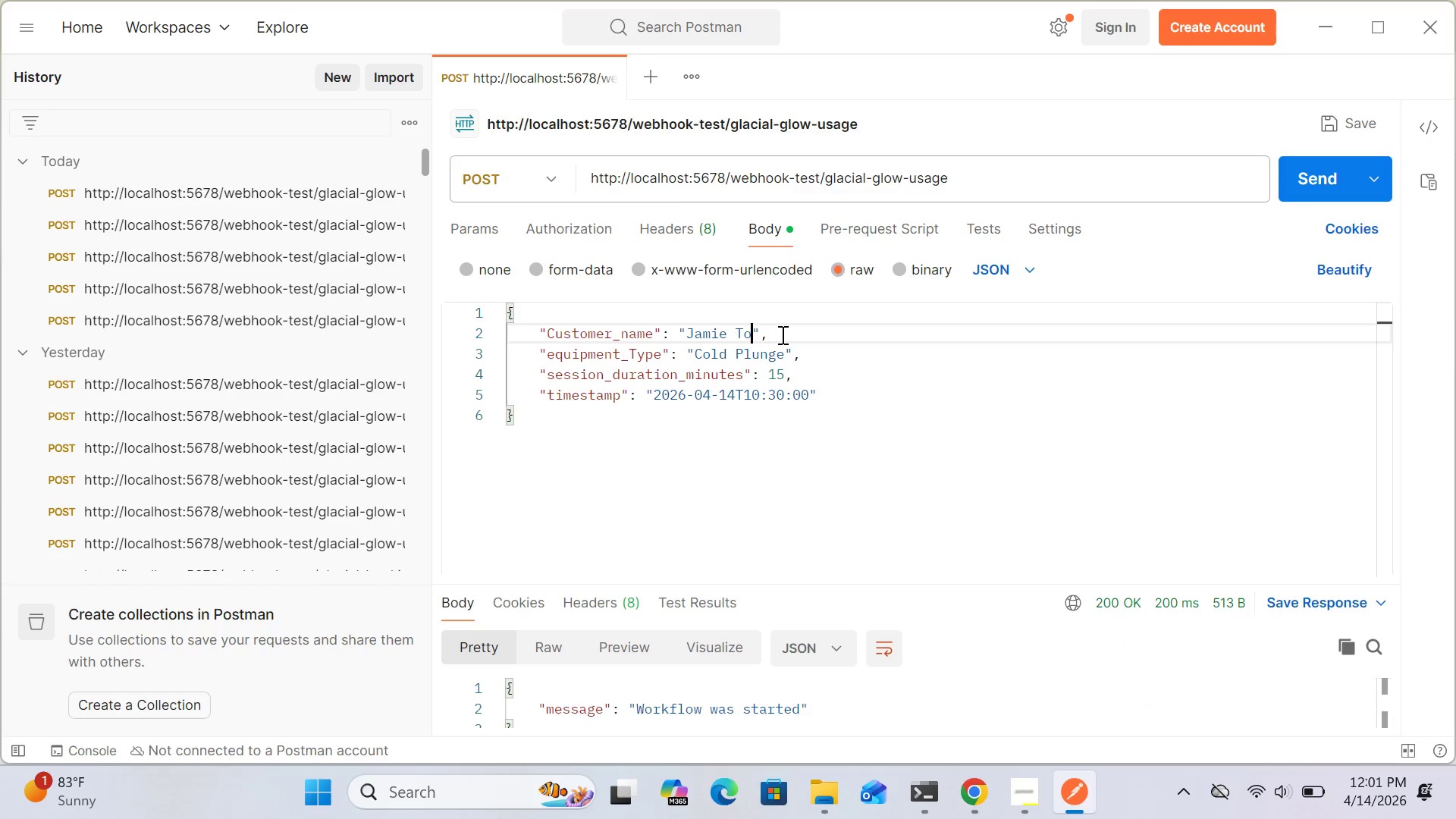 
key(Backspace)
 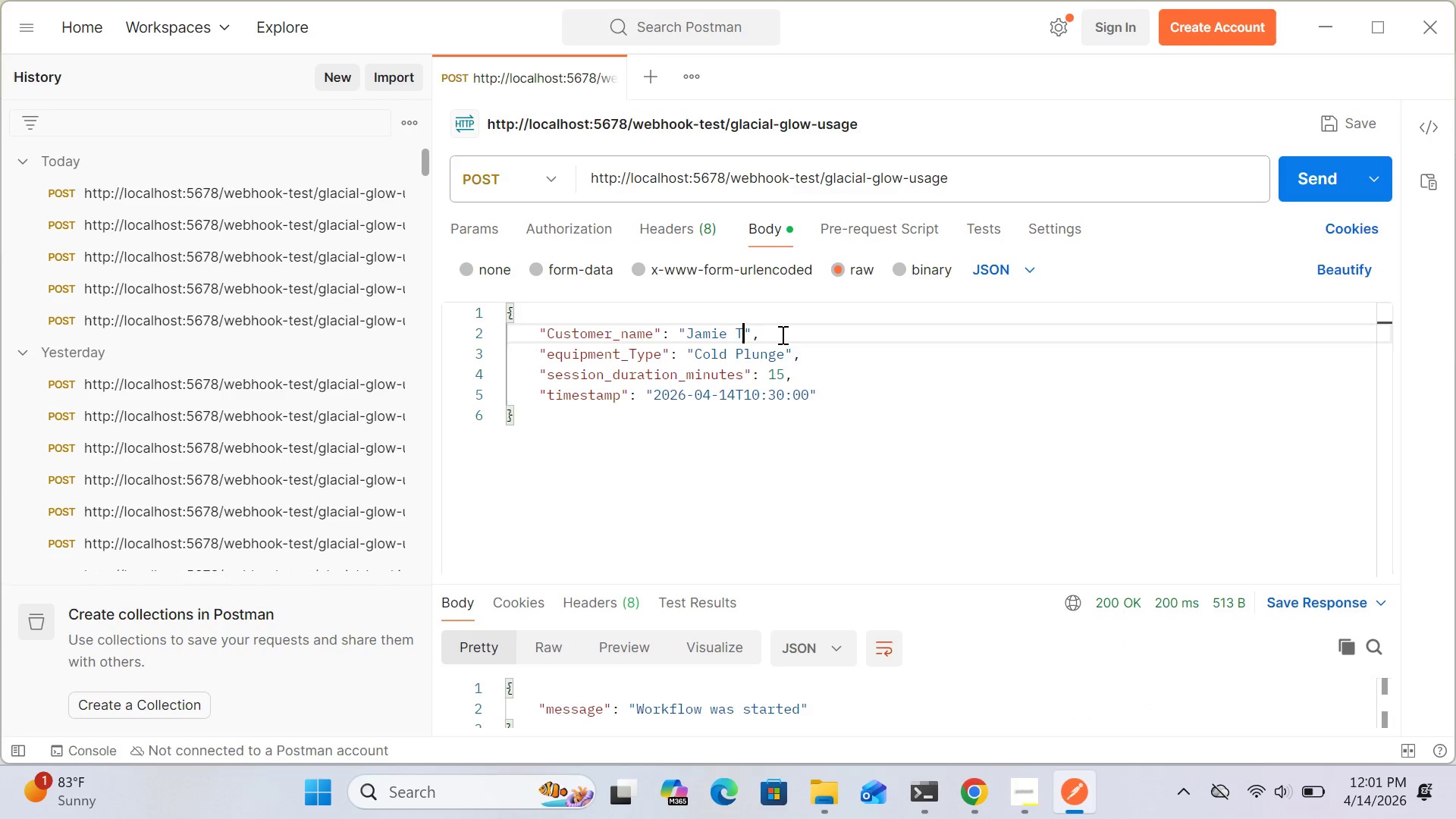 
key(Backspace)
 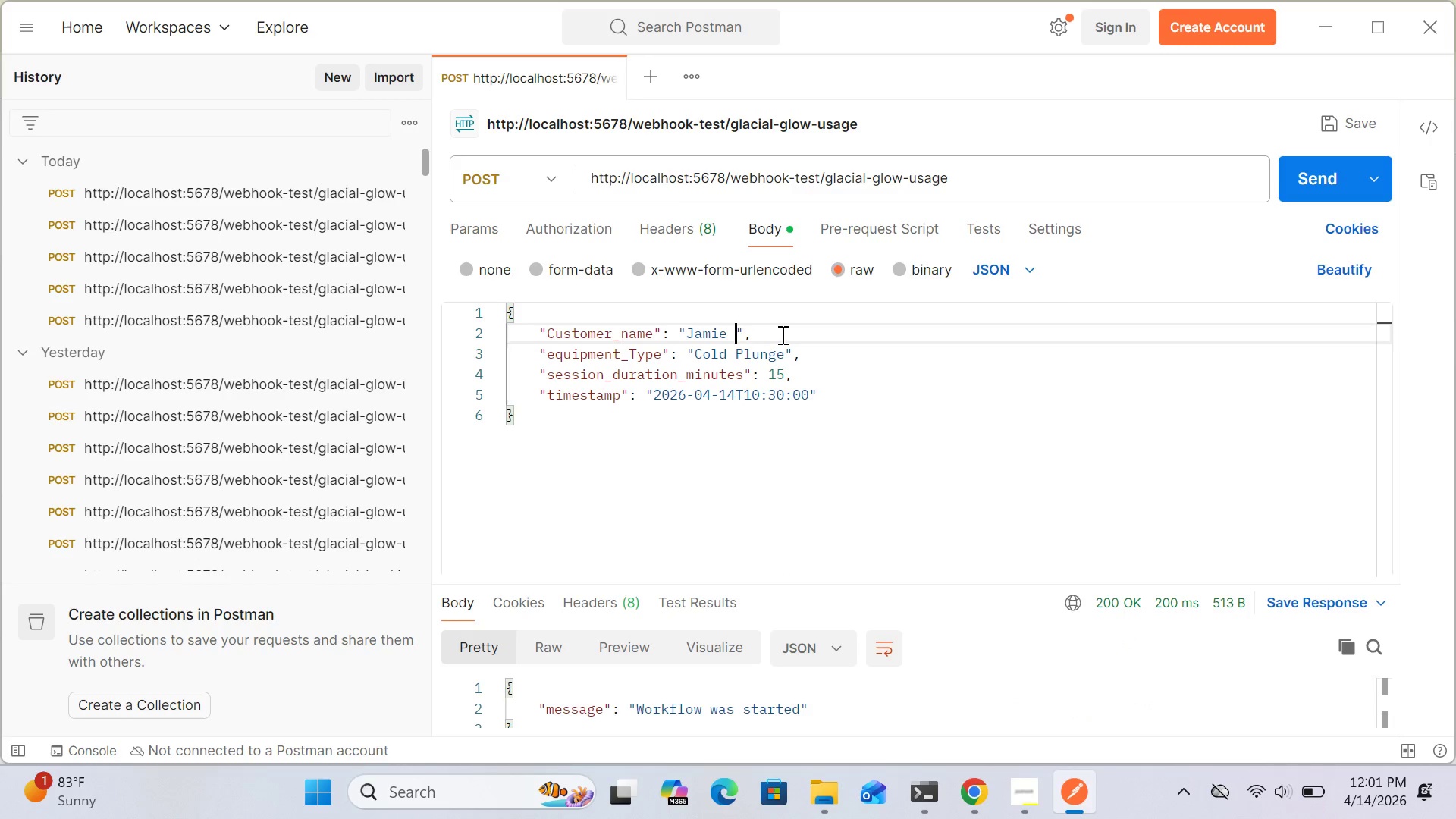 
key(Backspace)
 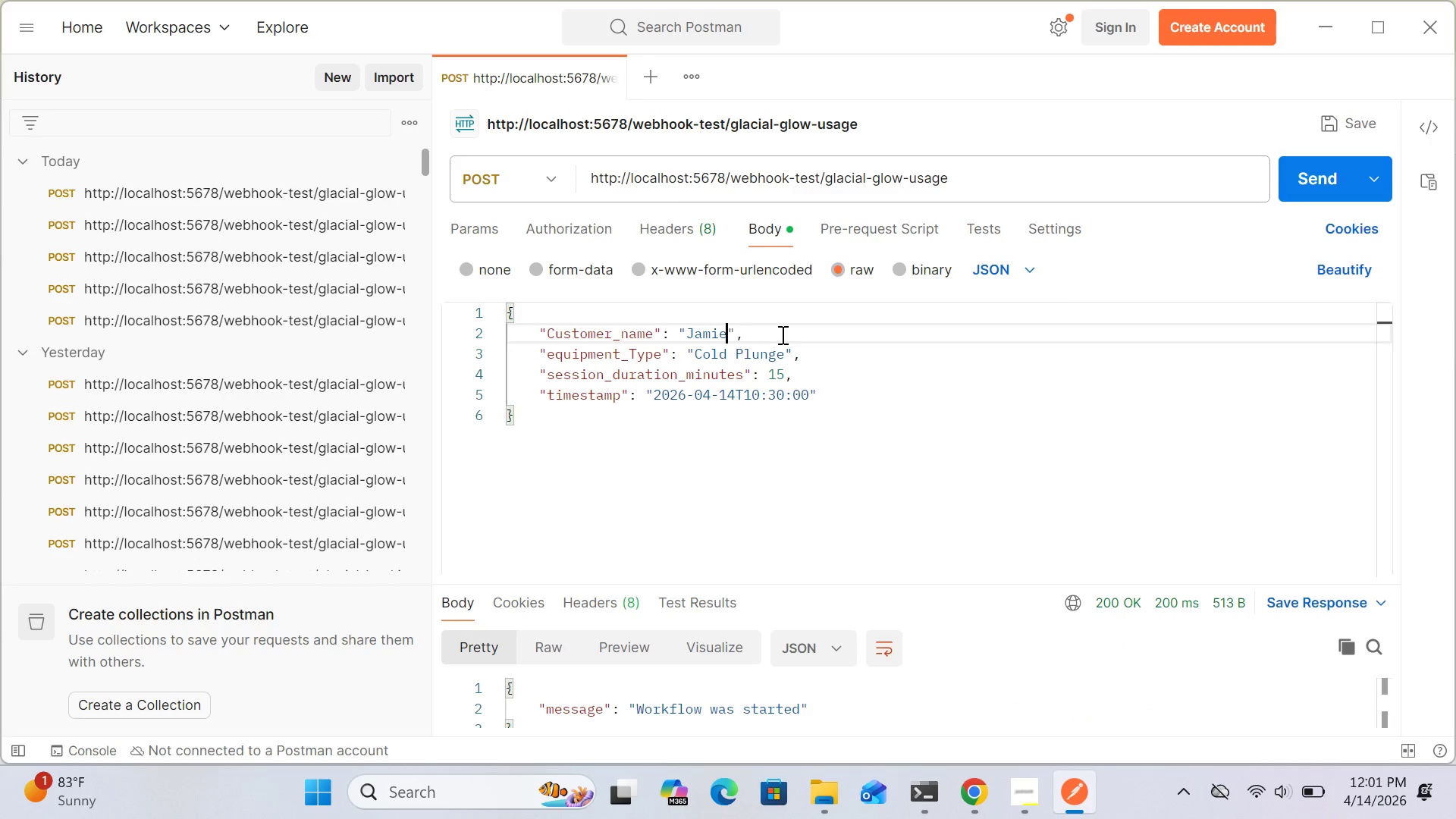 
key(Backspace)
 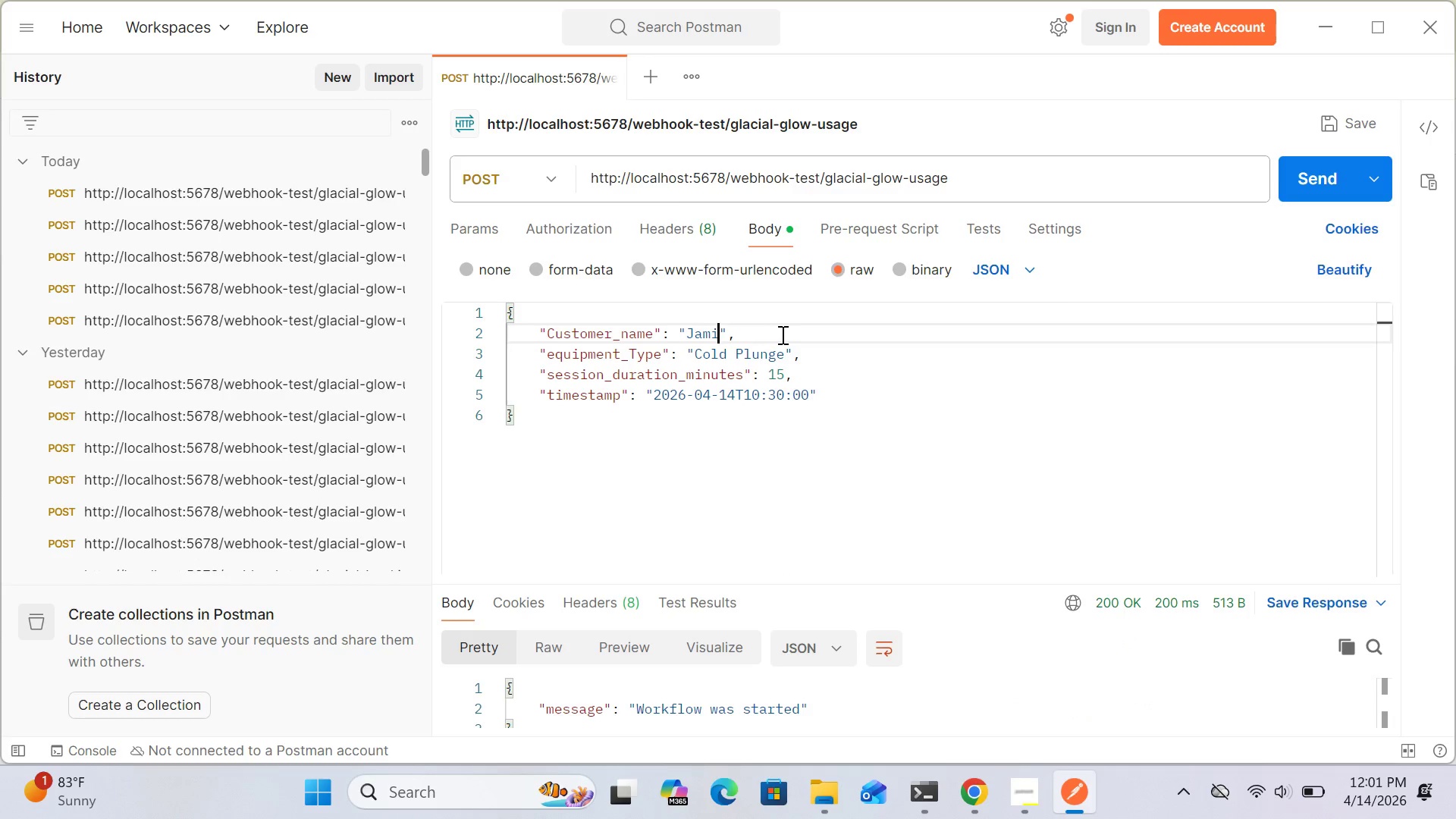 
key(Backspace)
 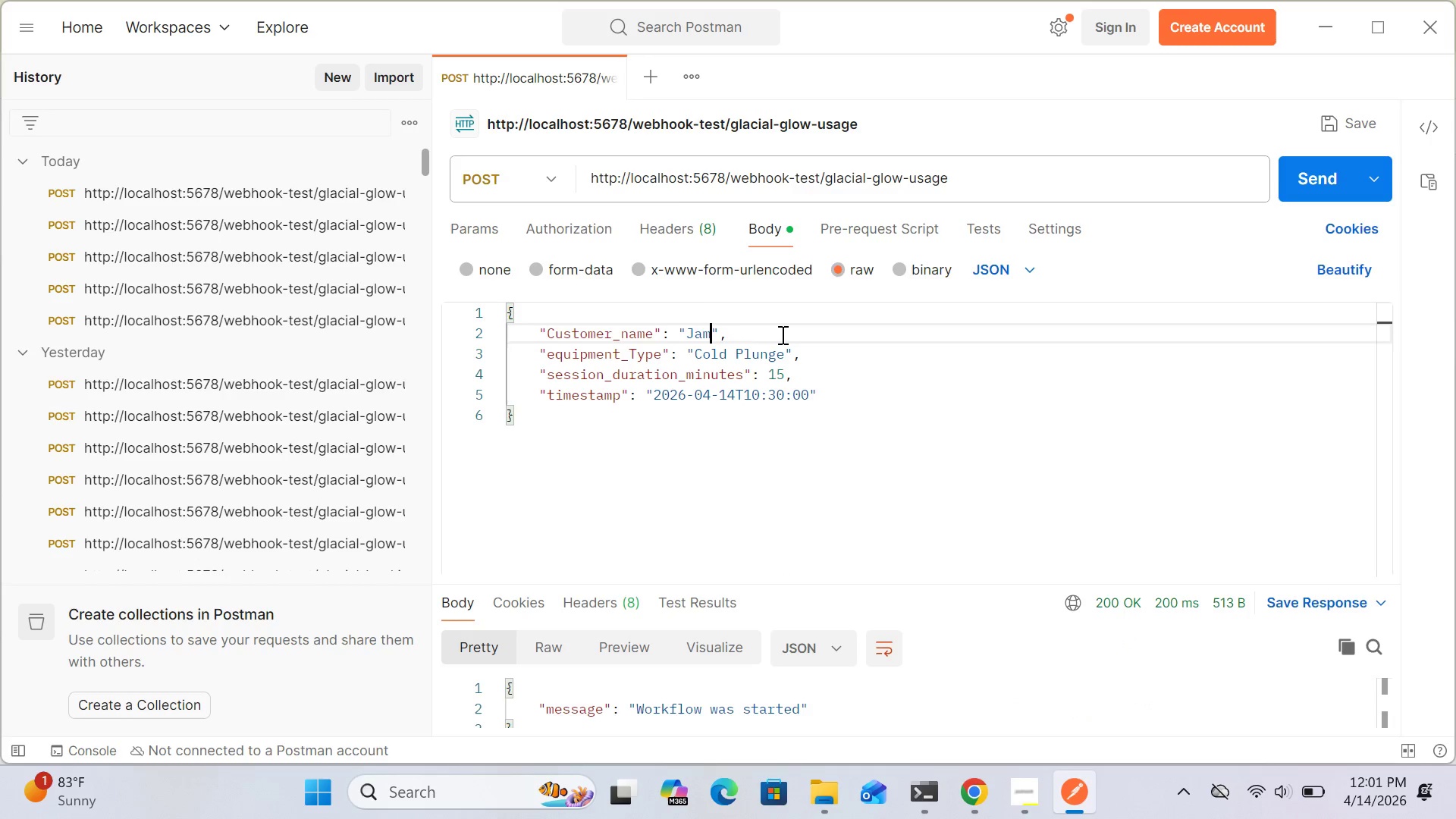 
key(Backspace)
 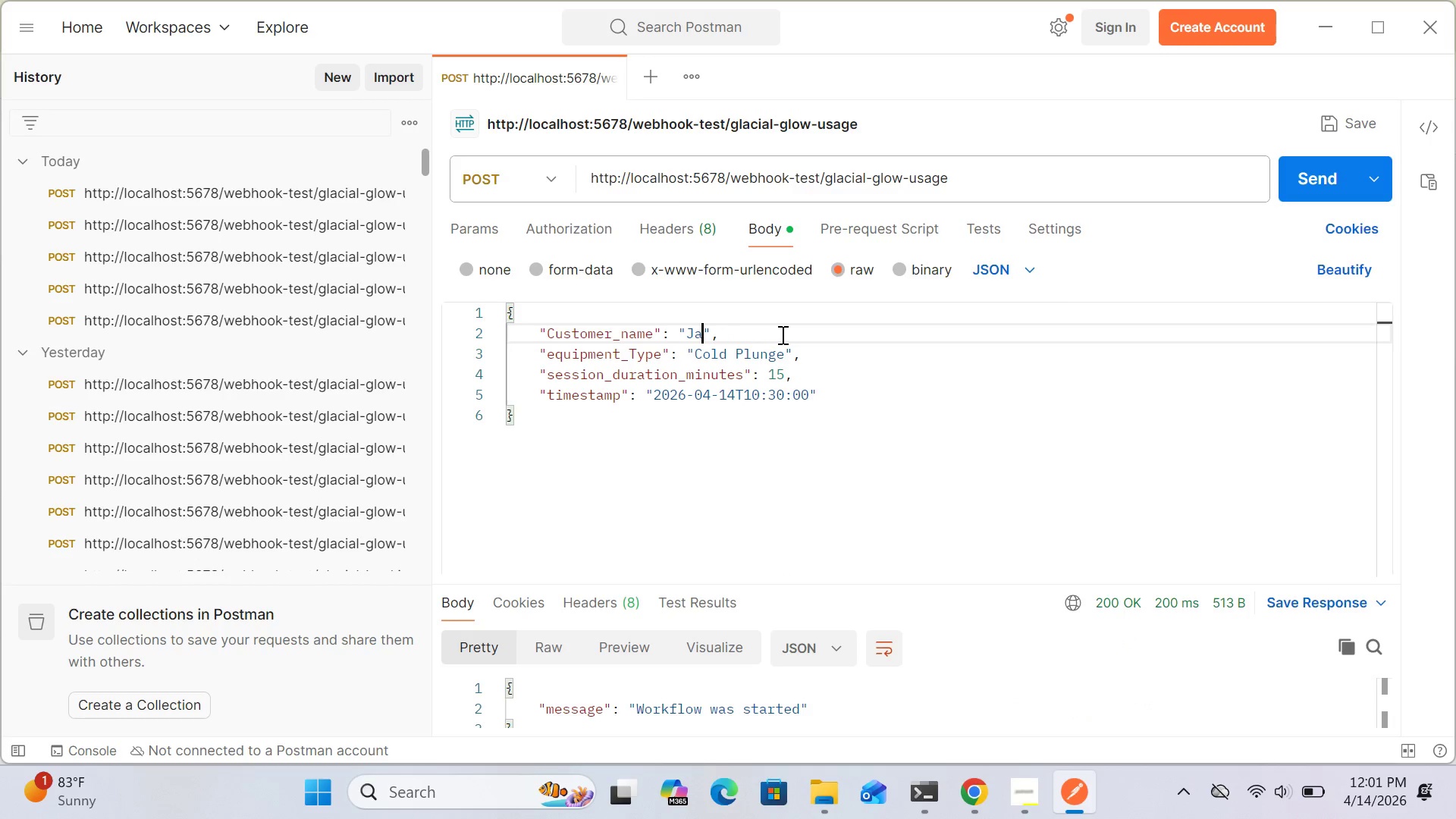 
key(Backspace)
 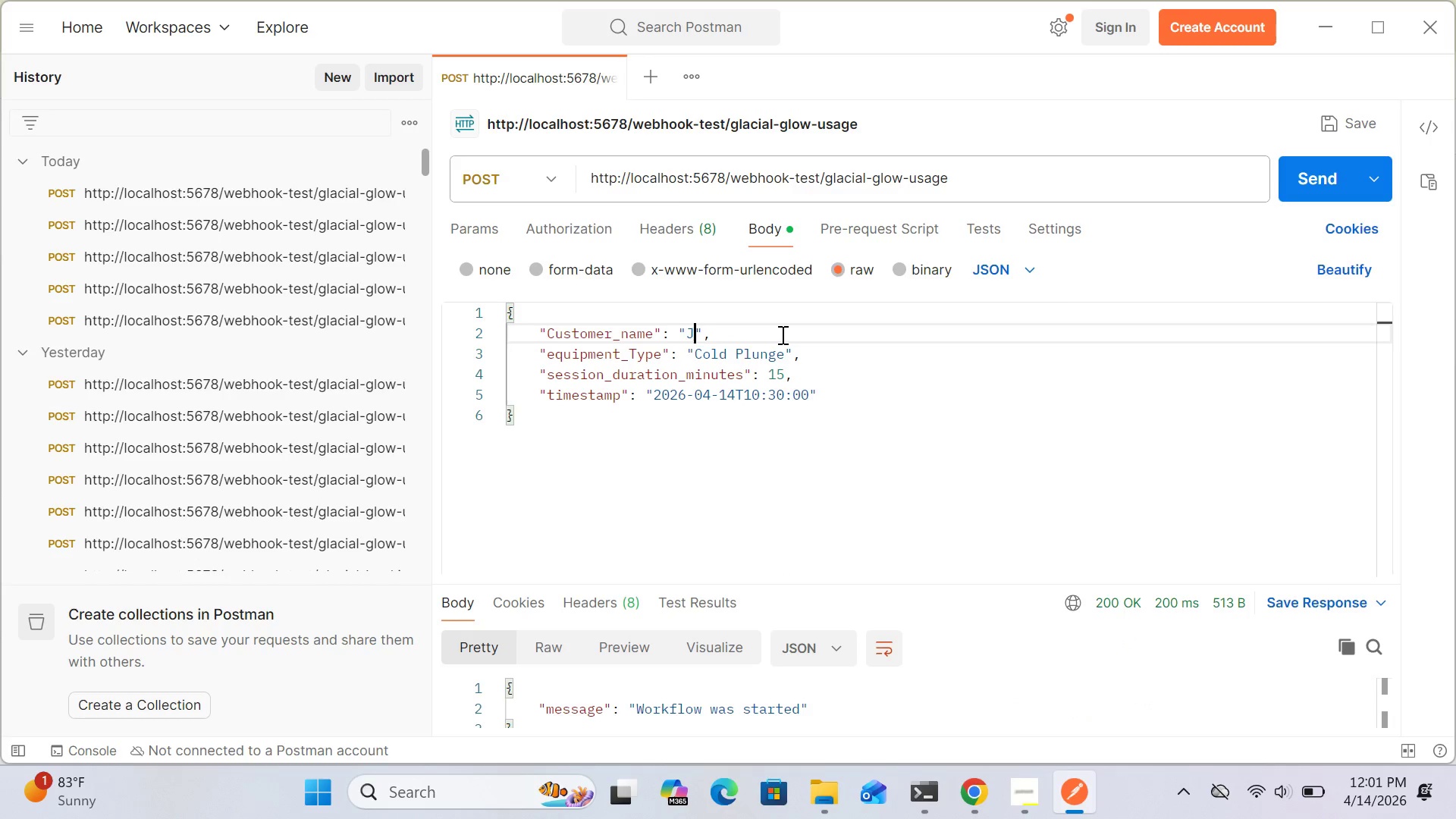 
key(Backspace)
 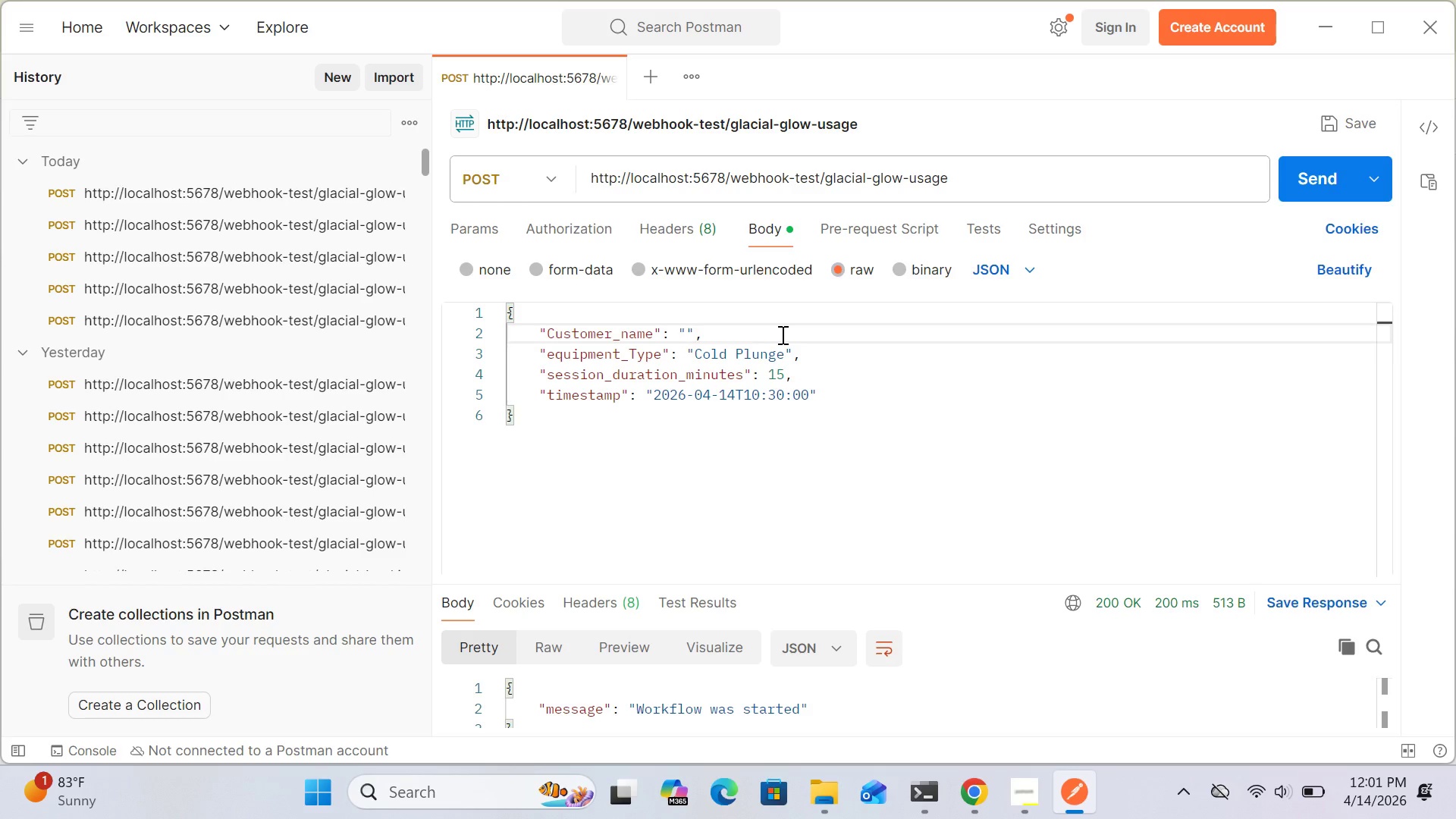 
key(CapsLock)
 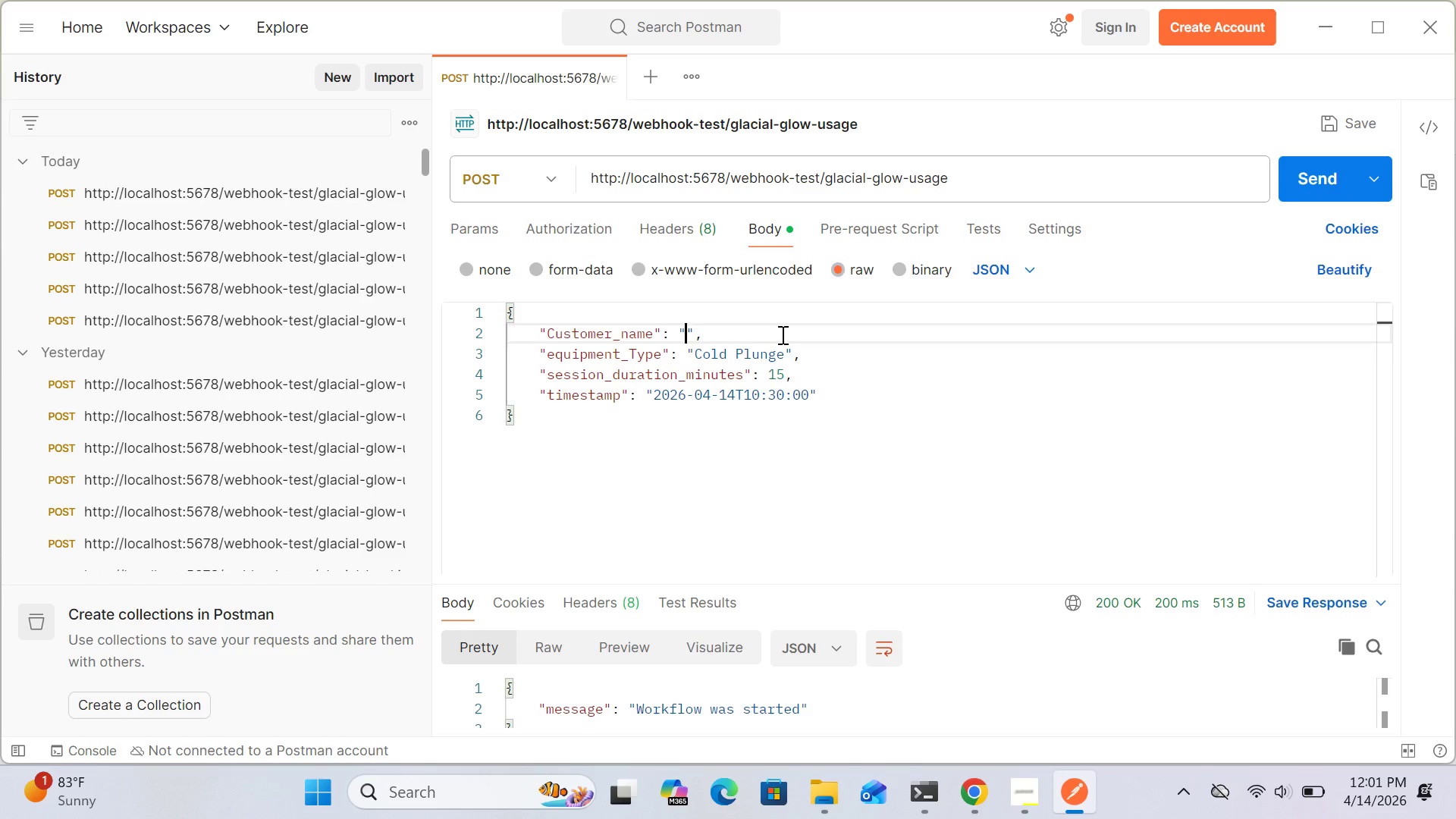 
wait(7.45)
 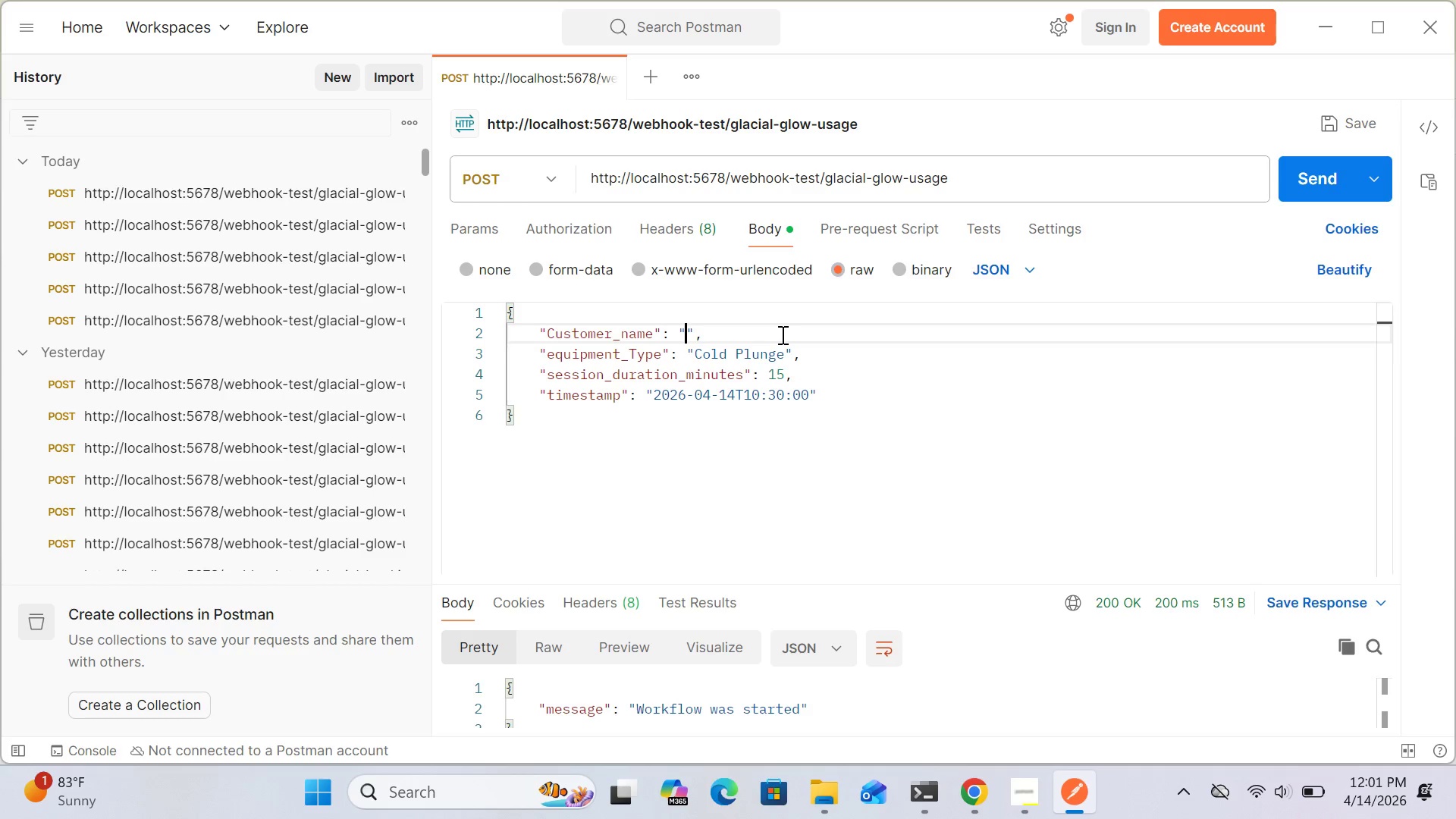 
type(Priya Nair)
 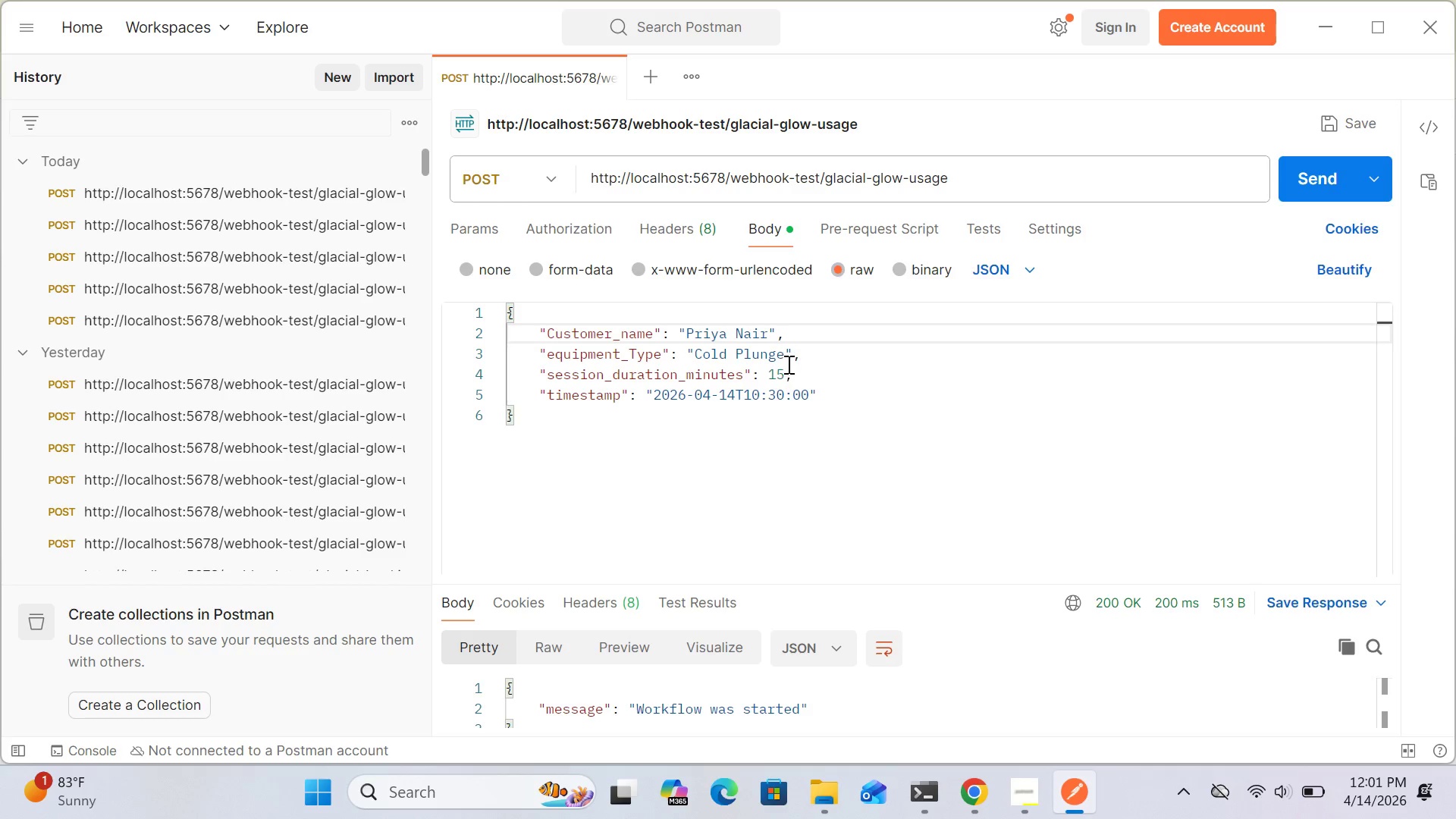 
left_click([784, 354])
 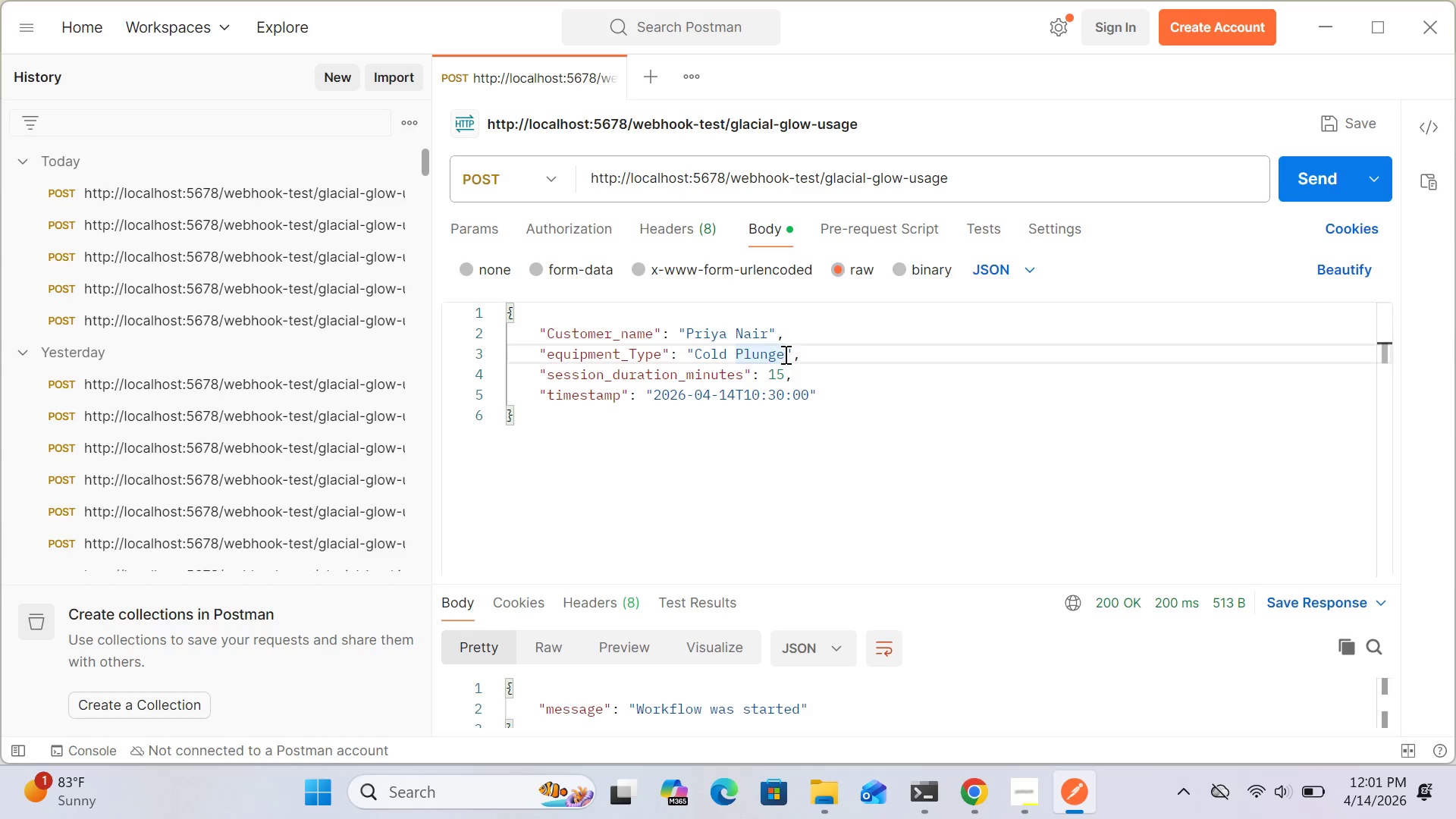 
key(Backspace)
key(Backspace)
key(Backspace)
key(Backspace)
key(Backspace)
key(Backspace)
key(Backspace)
key(Backspace)
key(Backspace)
key(Backspace)
key(Backspace)
type(Infrared Sauna)
 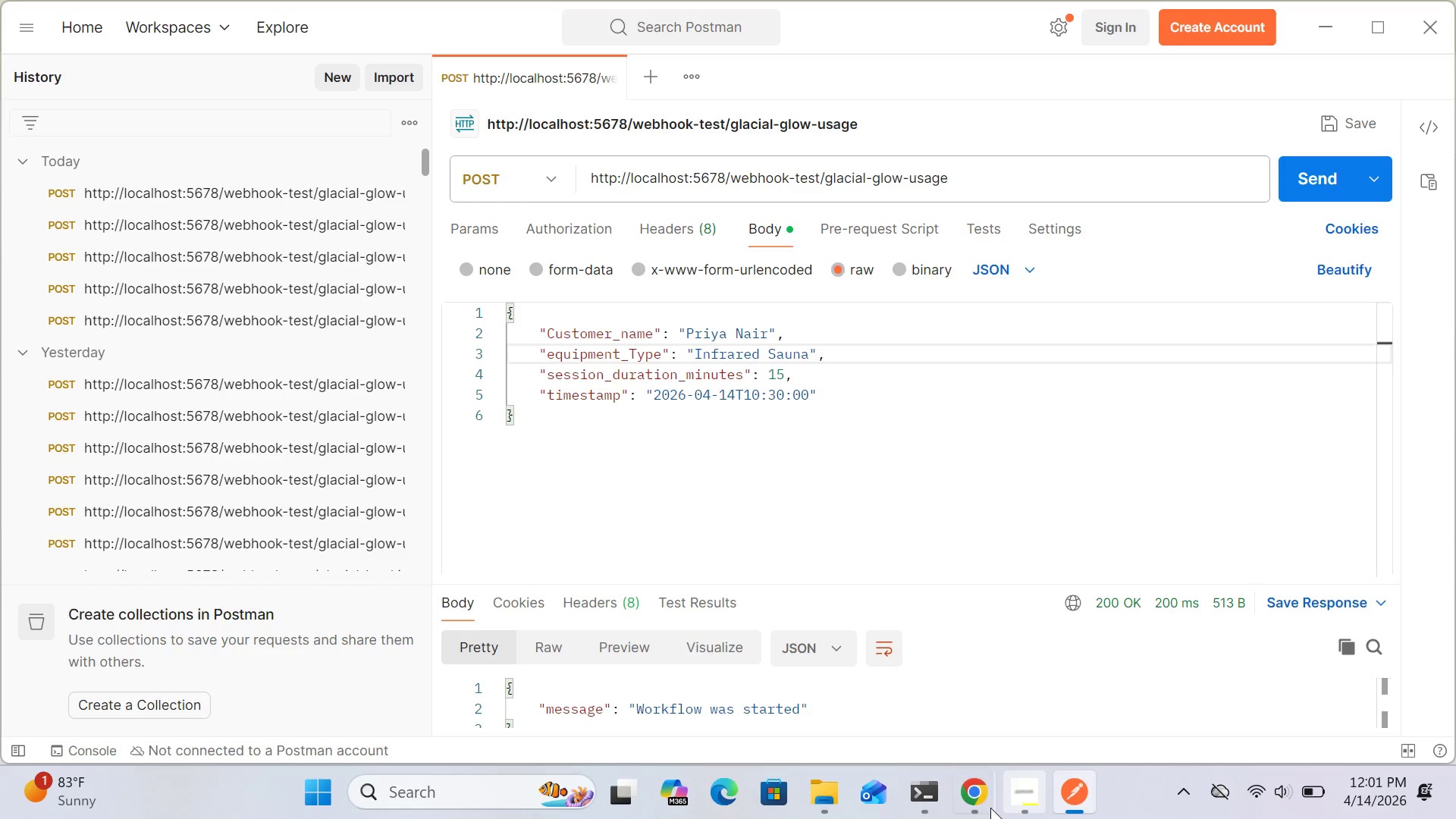 
left_click([970, 799])
 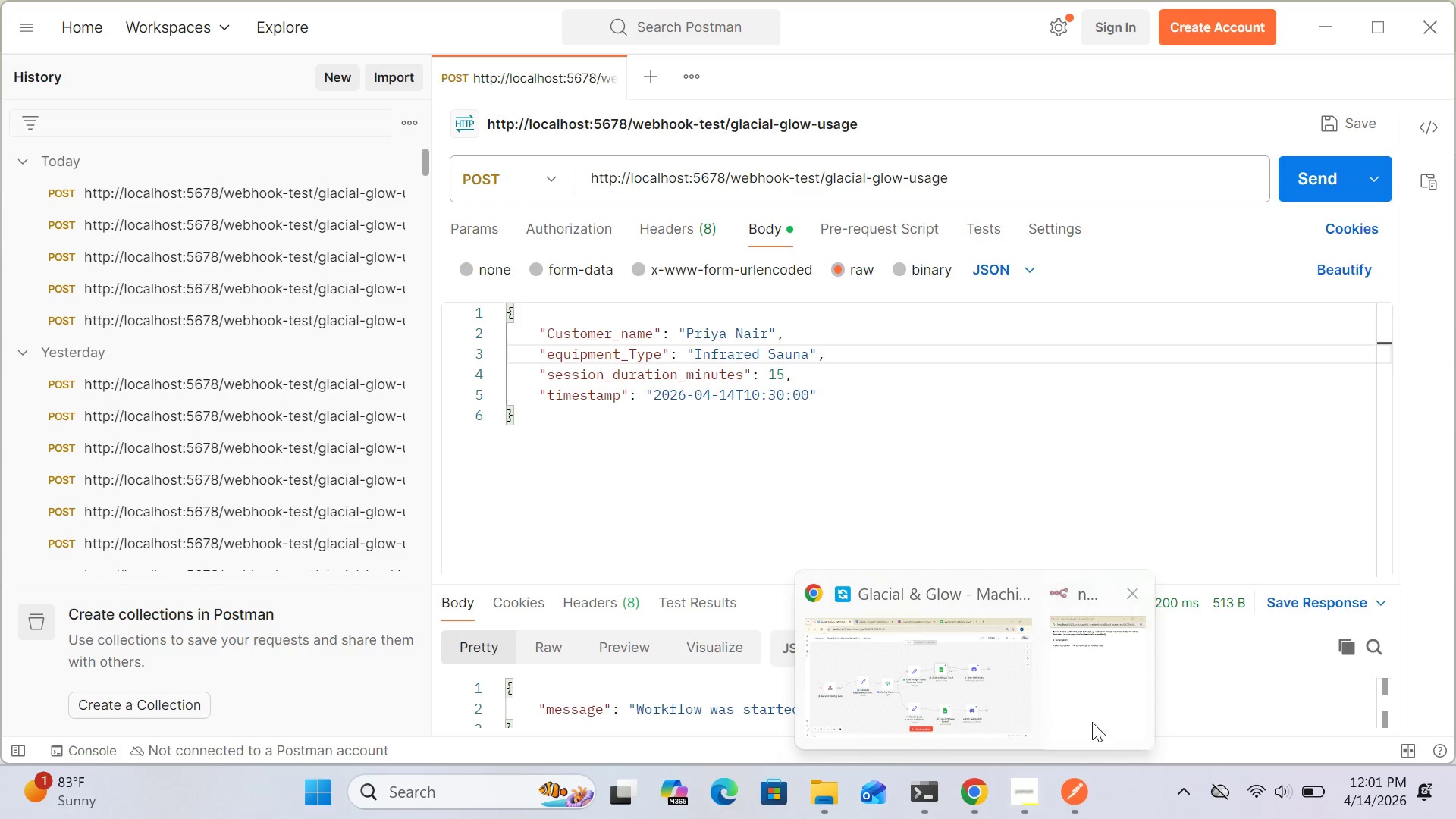 
left_click([1116, 685])
 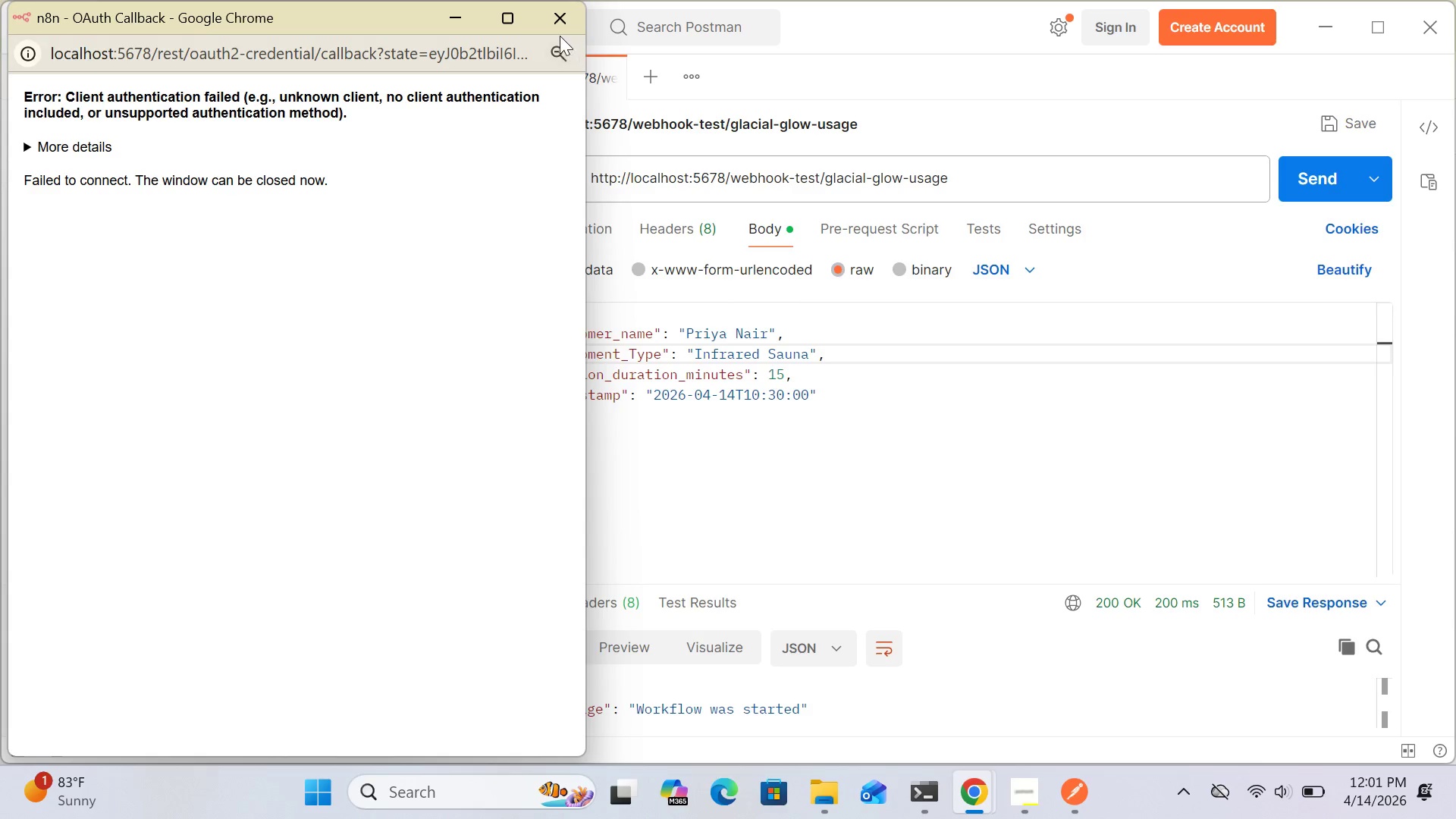 
left_click([558, 25])
 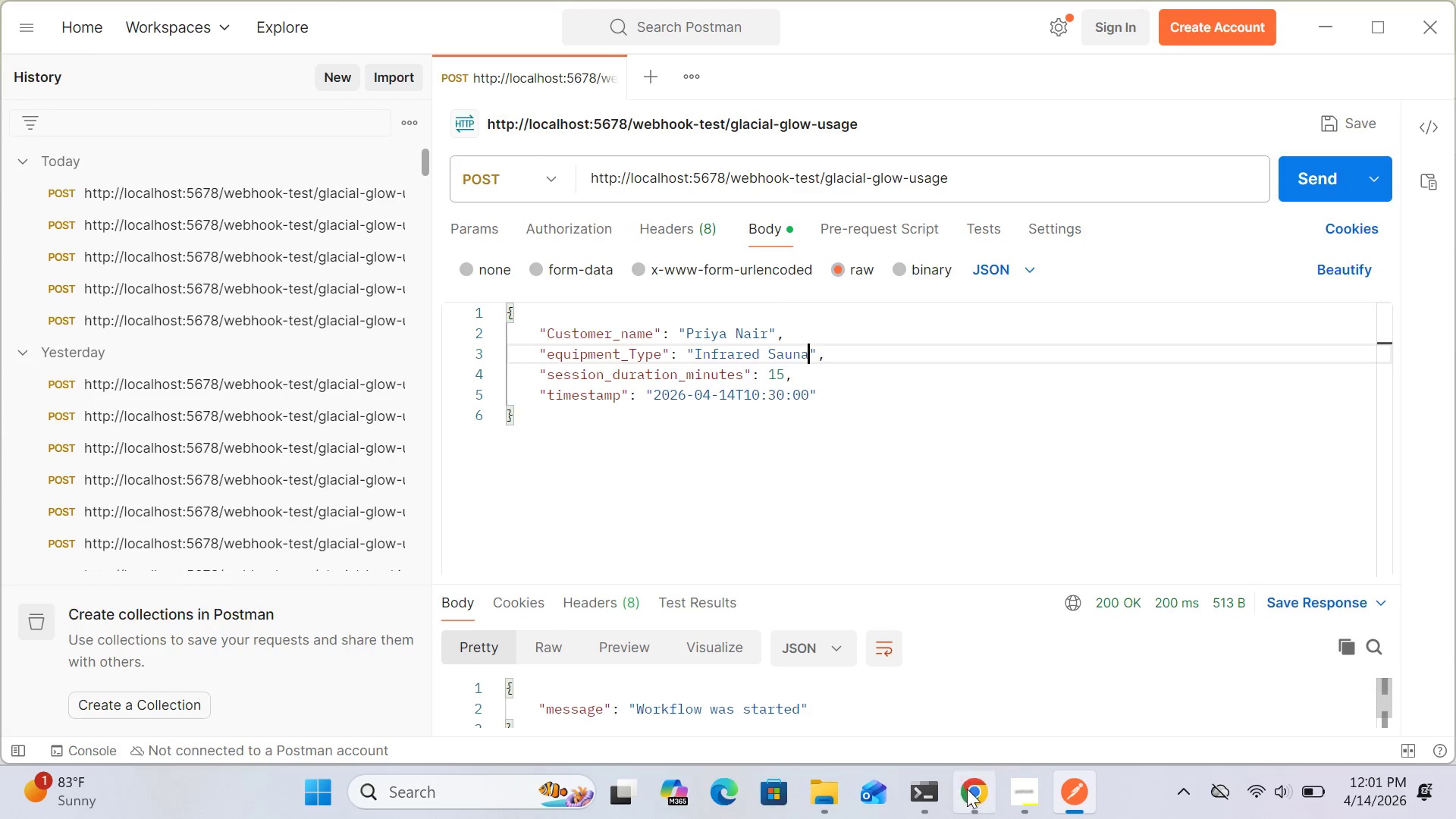 
left_click([970, 805])
 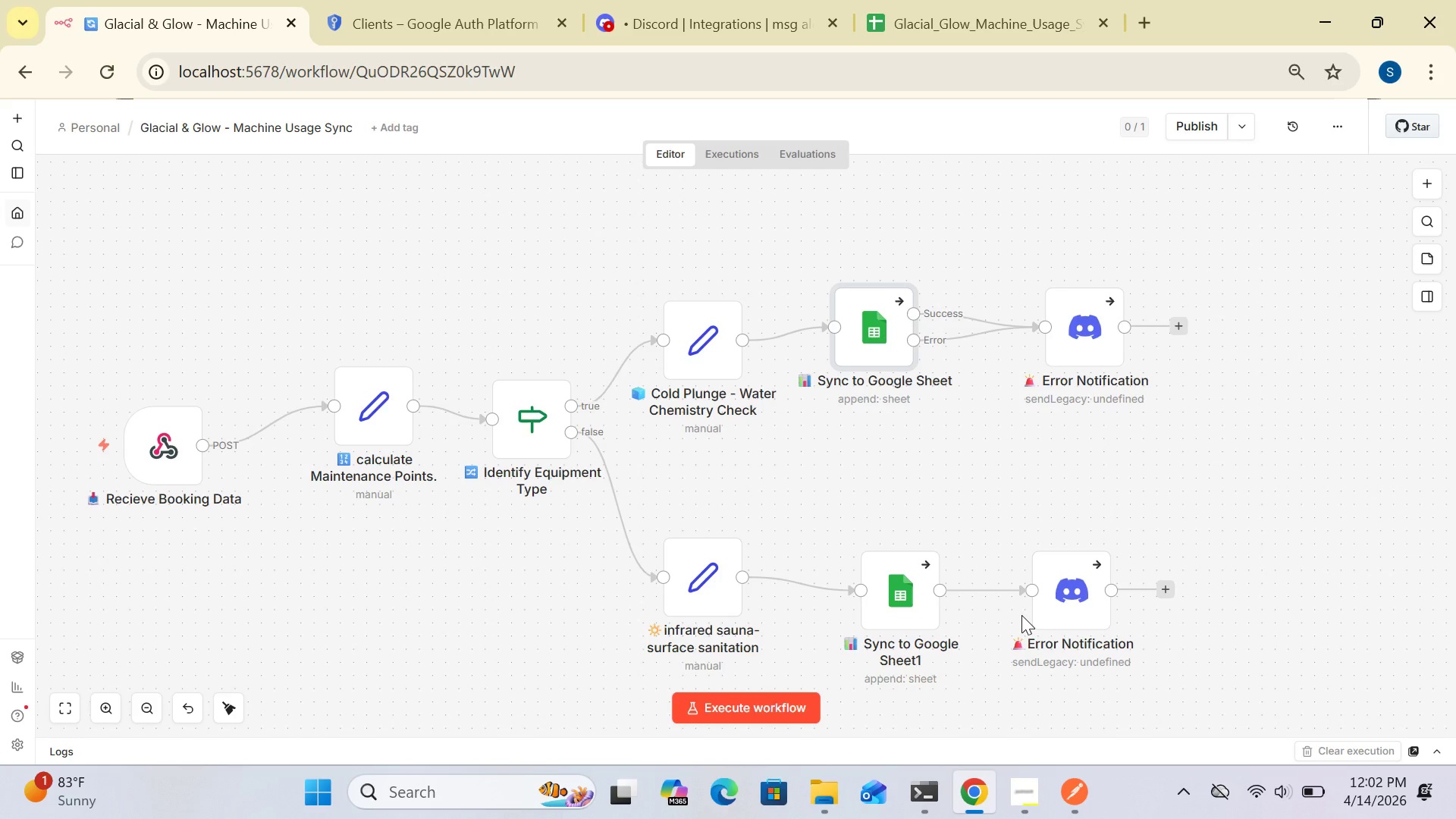 
wait(20.61)
 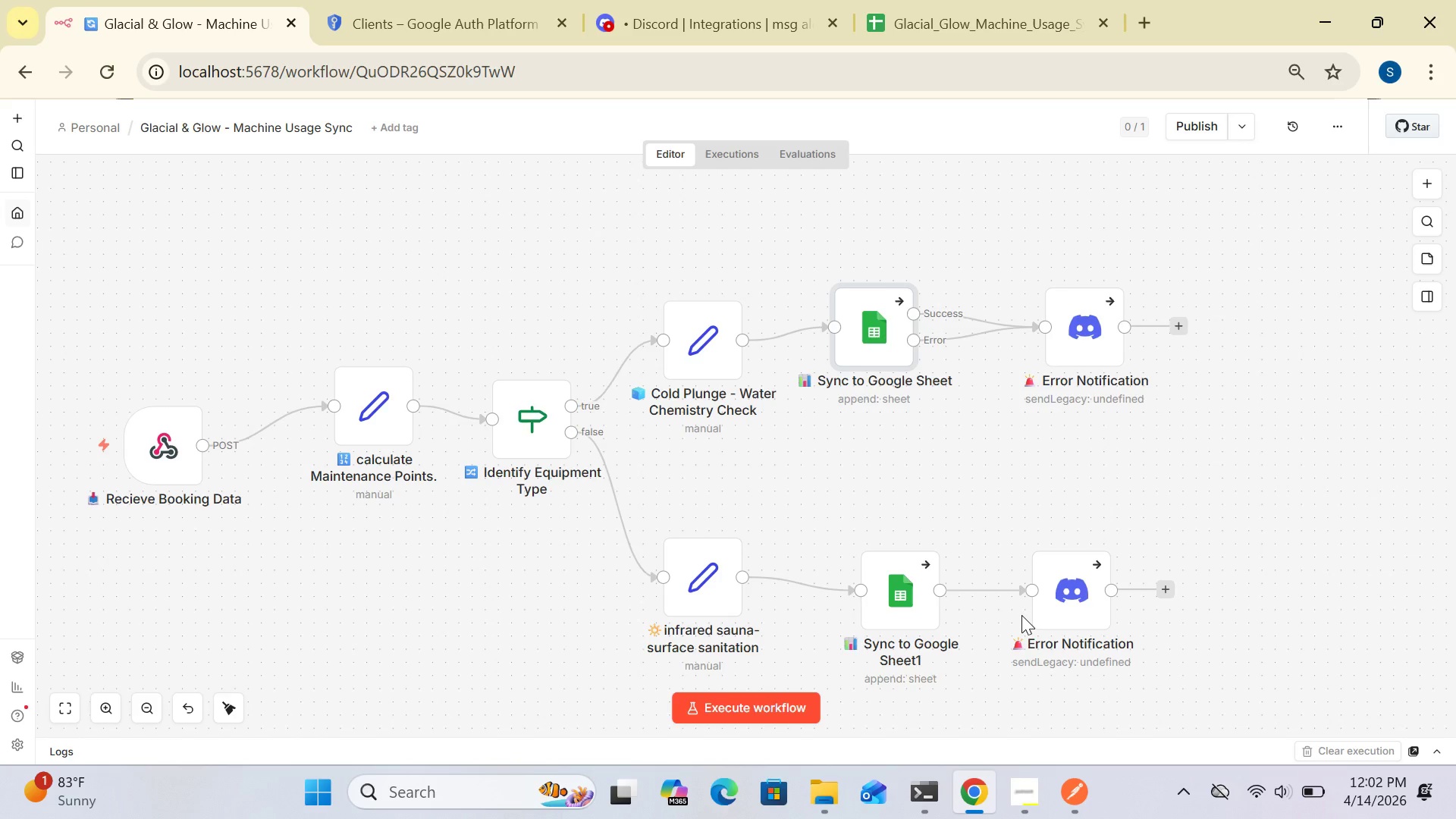 
left_click([939, 21])
 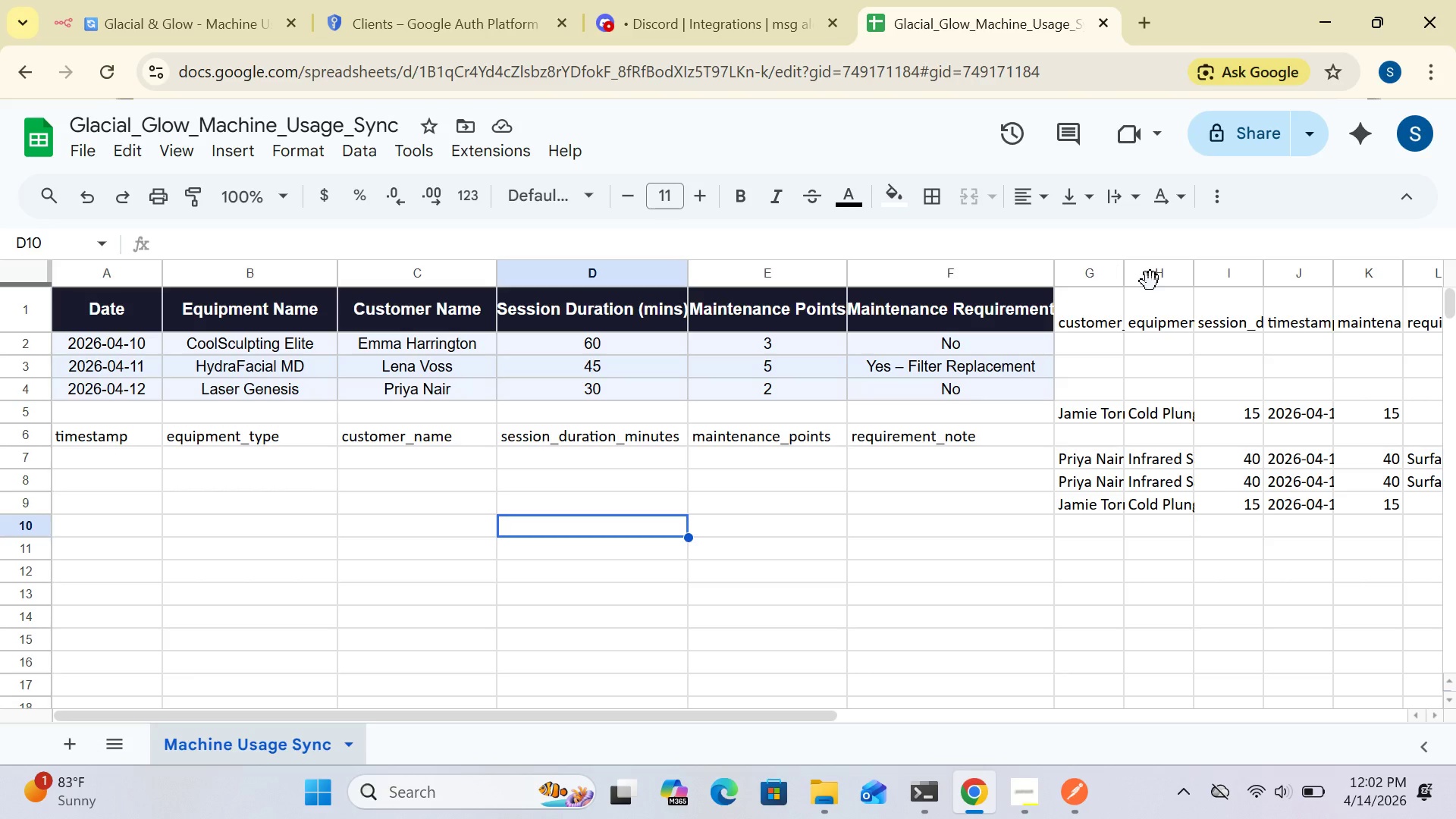 
wait(28.77)
 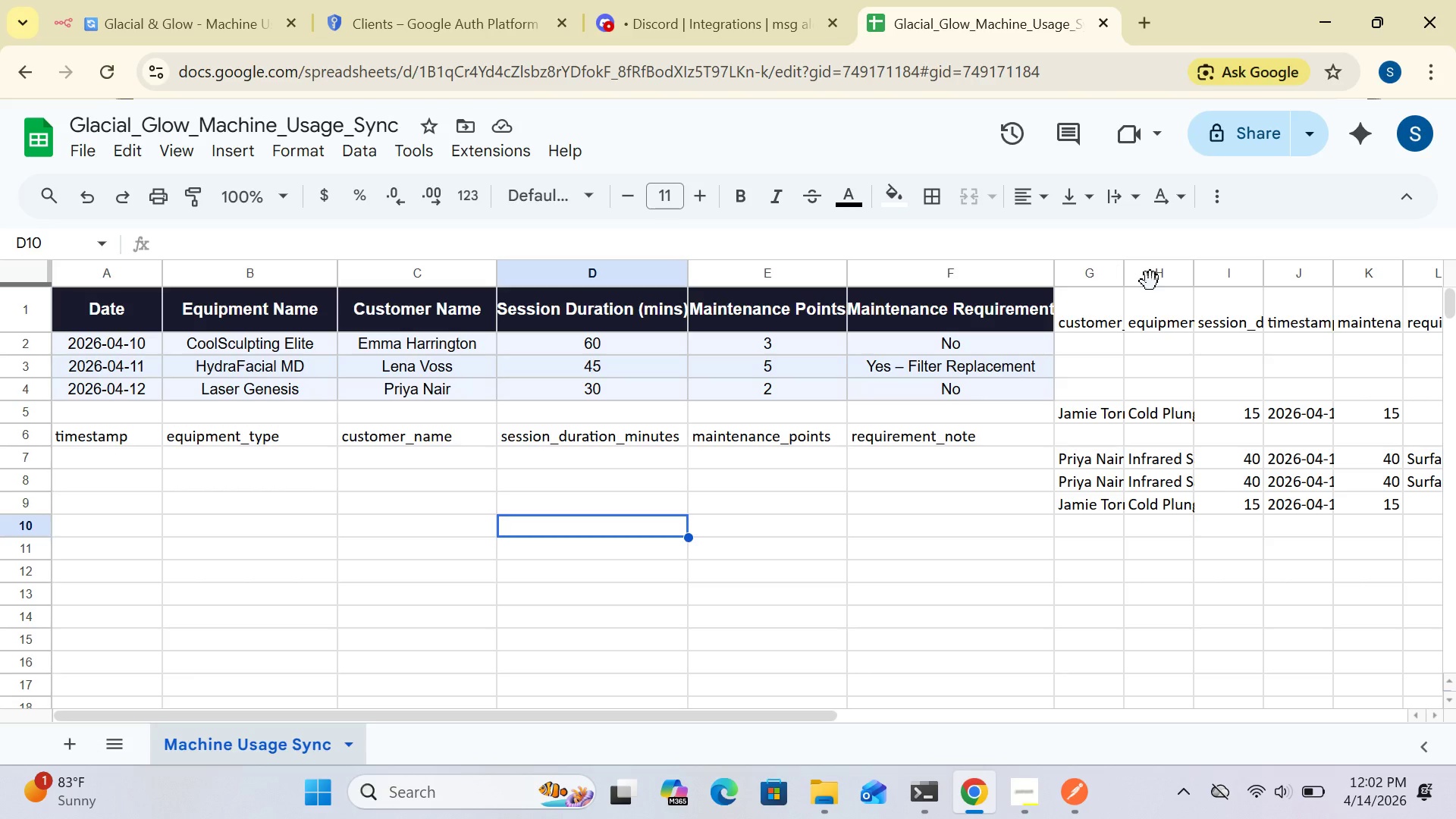 
left_click([1294, 451])
 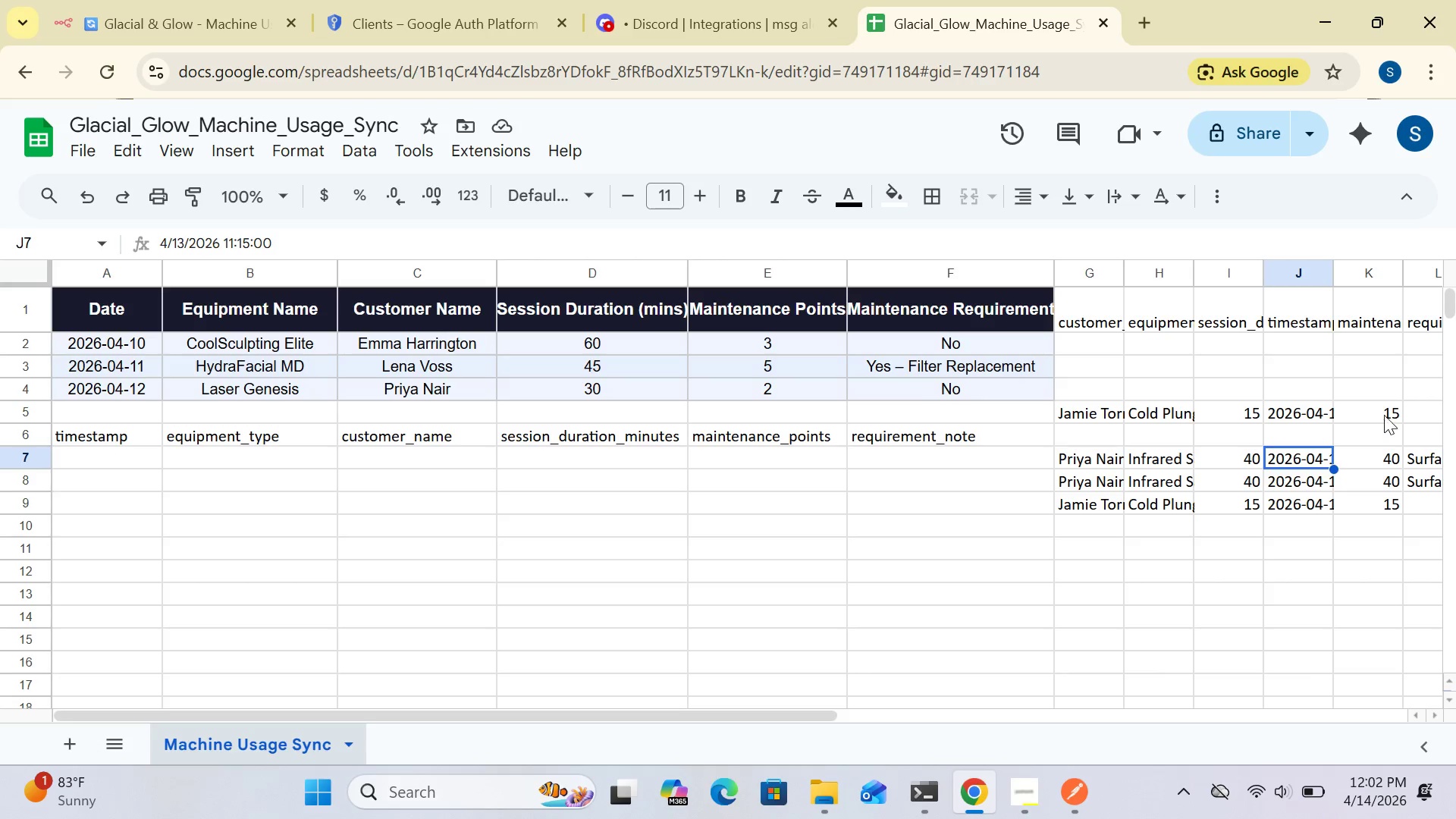 
wait(28.55)
 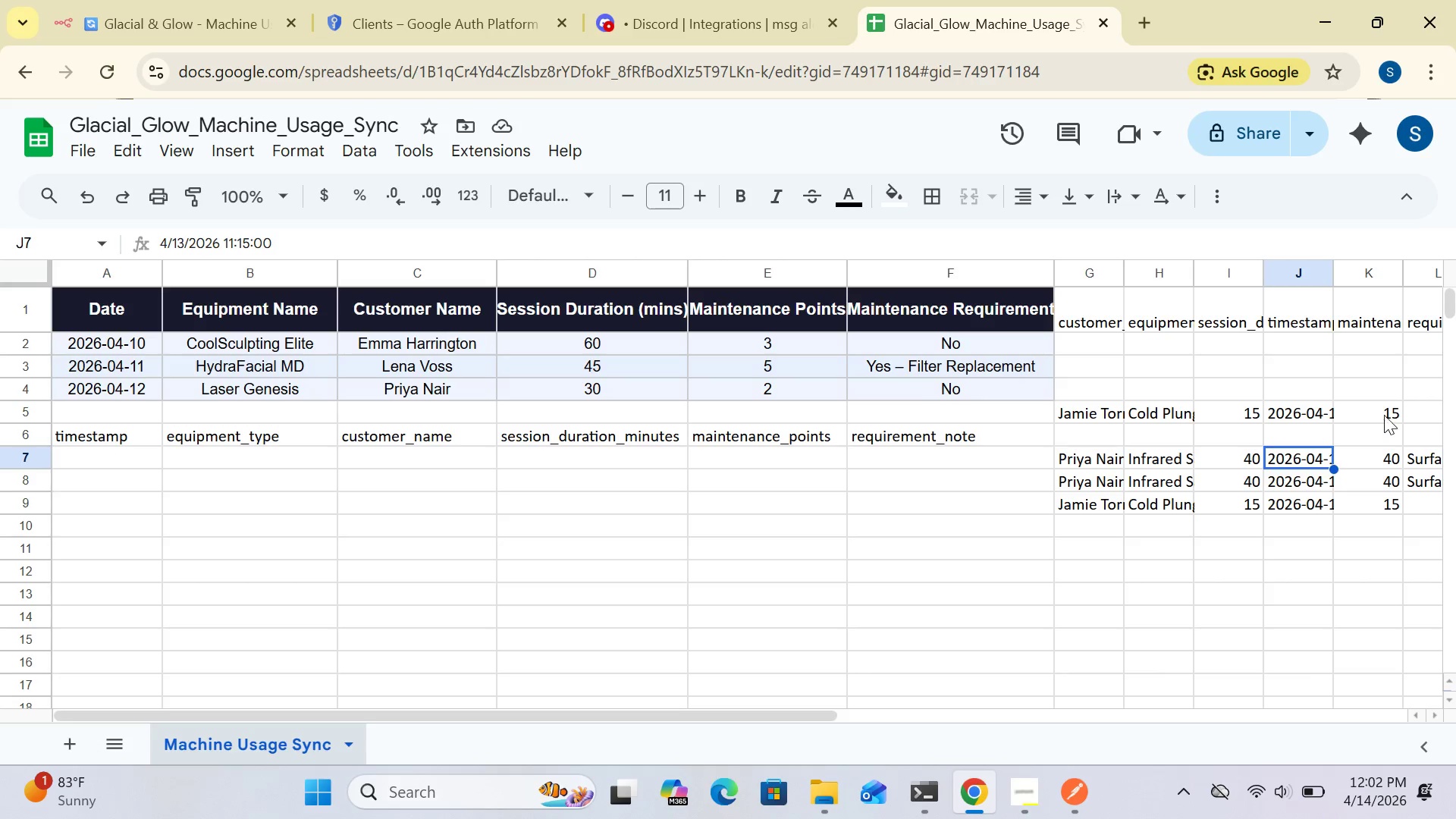 
left_click([249, 28])
 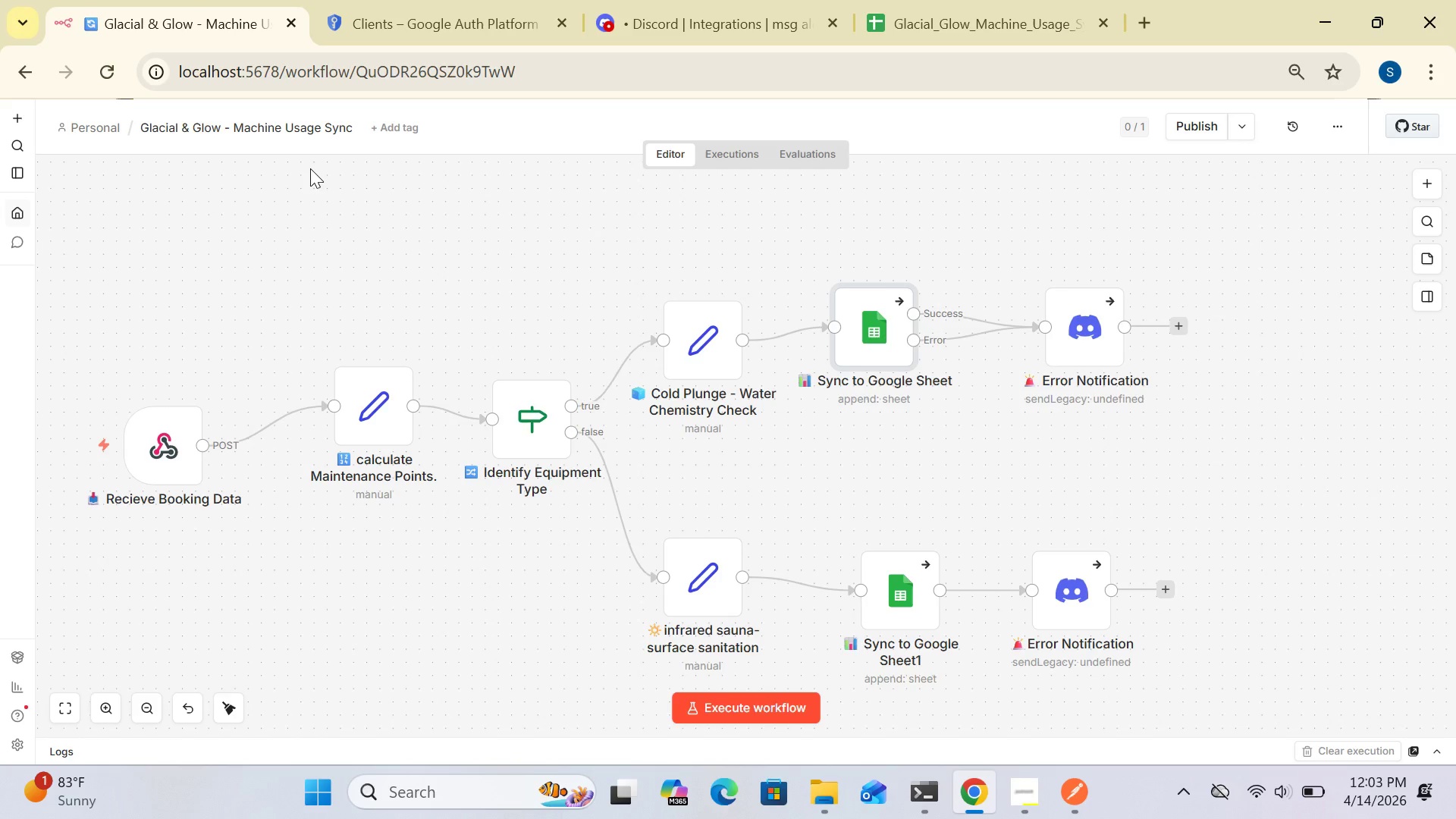 
wait(47.08)
 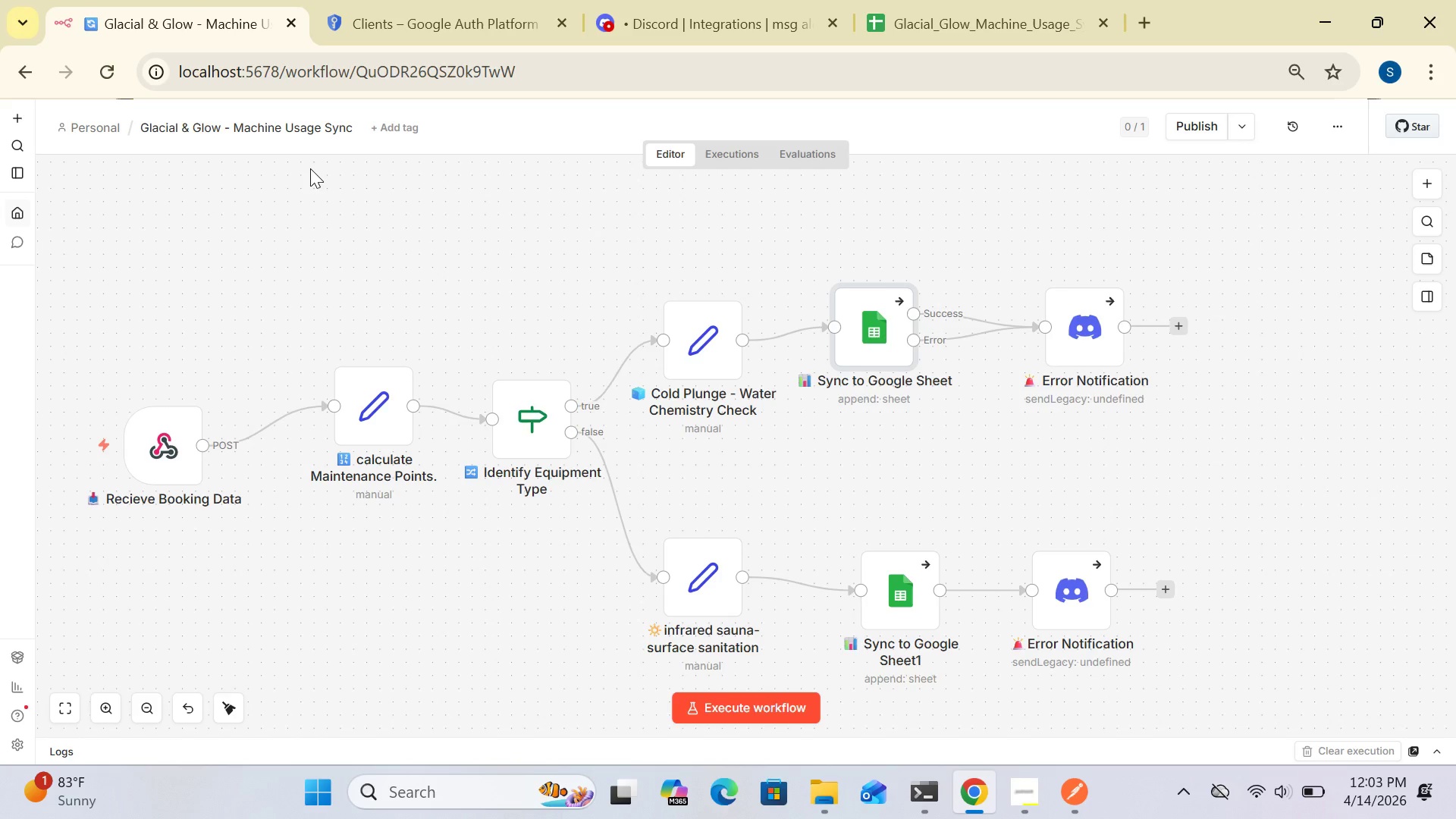 
left_click([924, 28])
 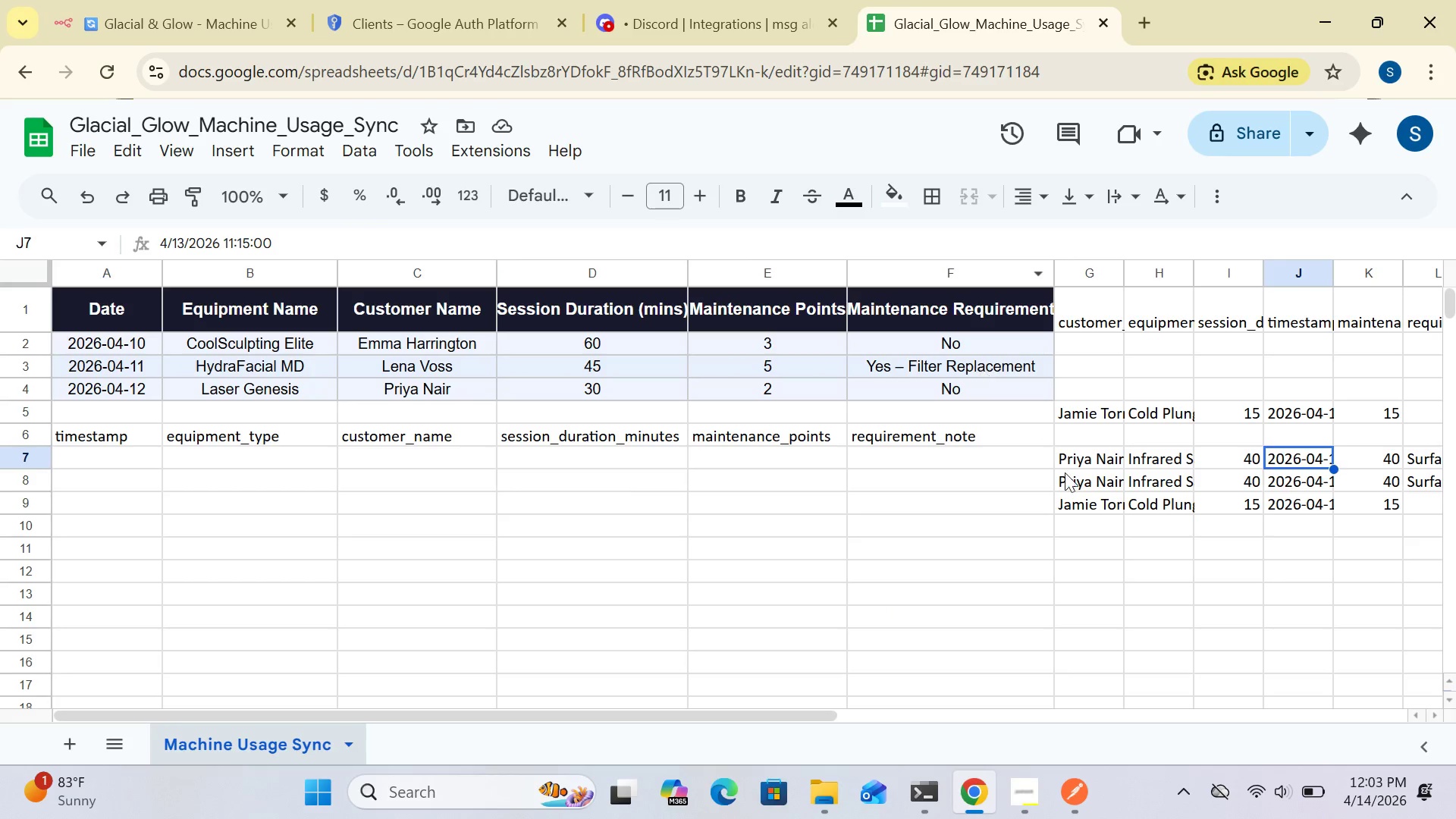 
wait(7.08)
 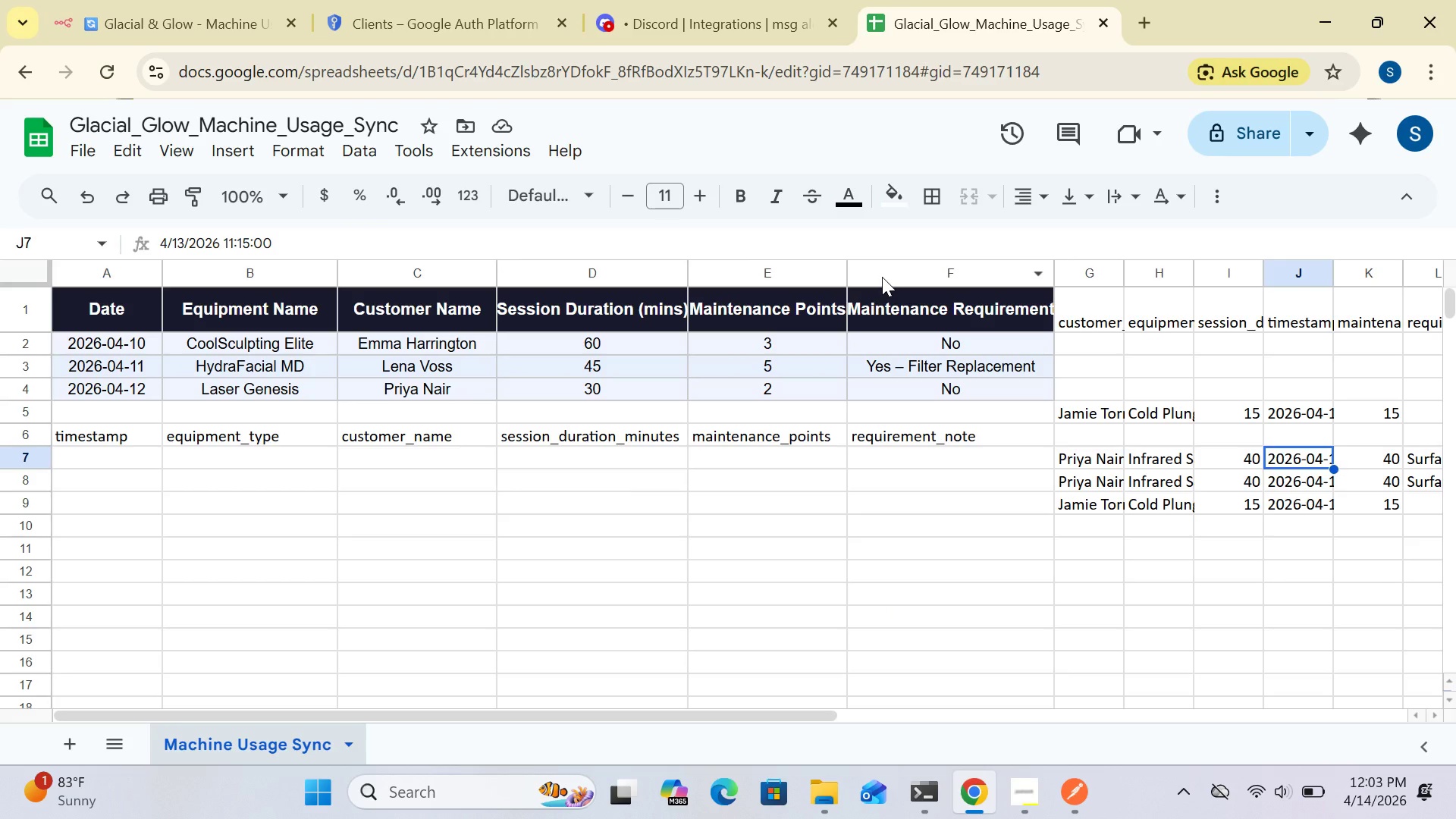 
left_click_drag(start_coordinate=[828, 714], to_coordinate=[883, 715])
 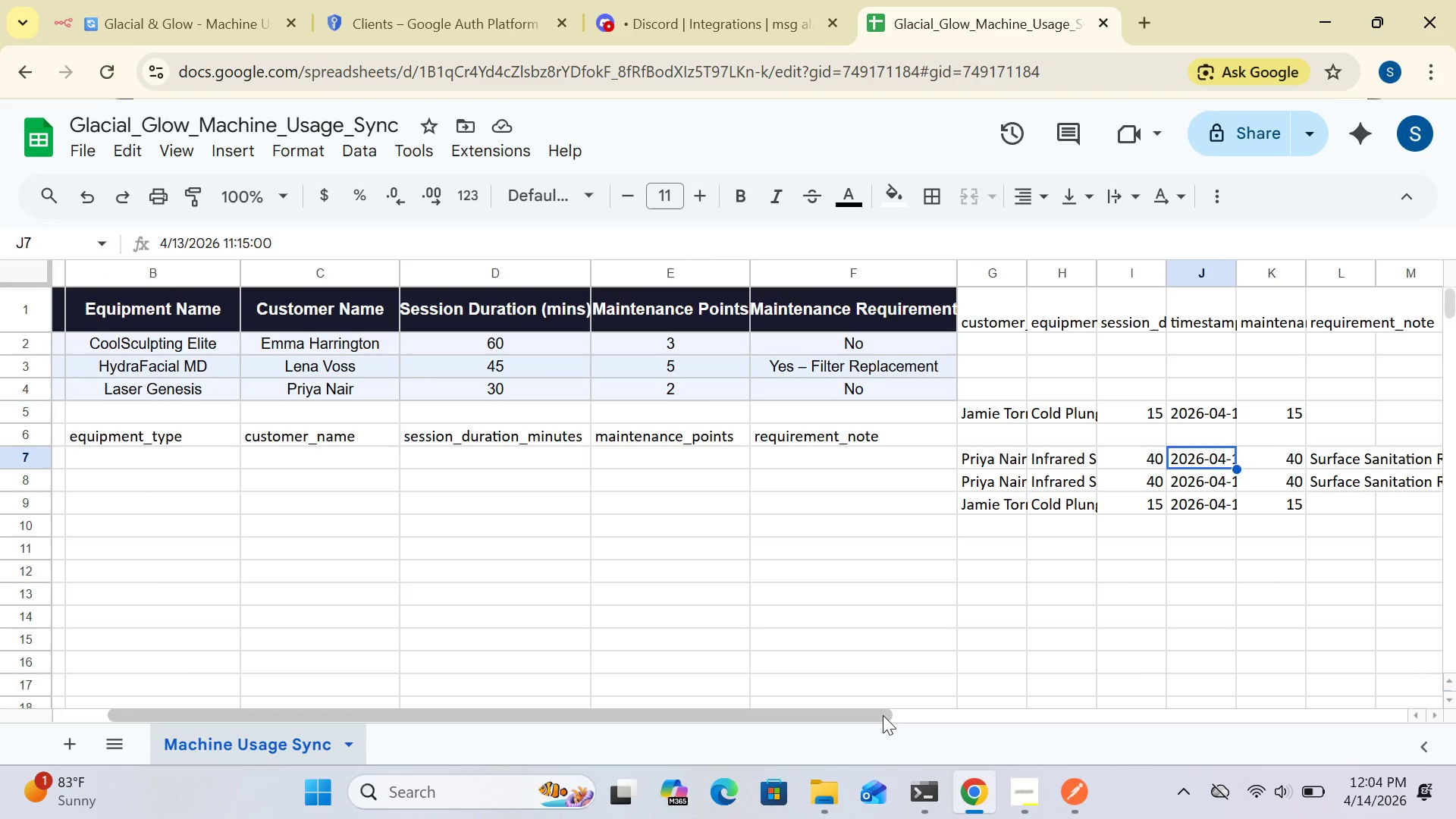 
wait(24.2)
 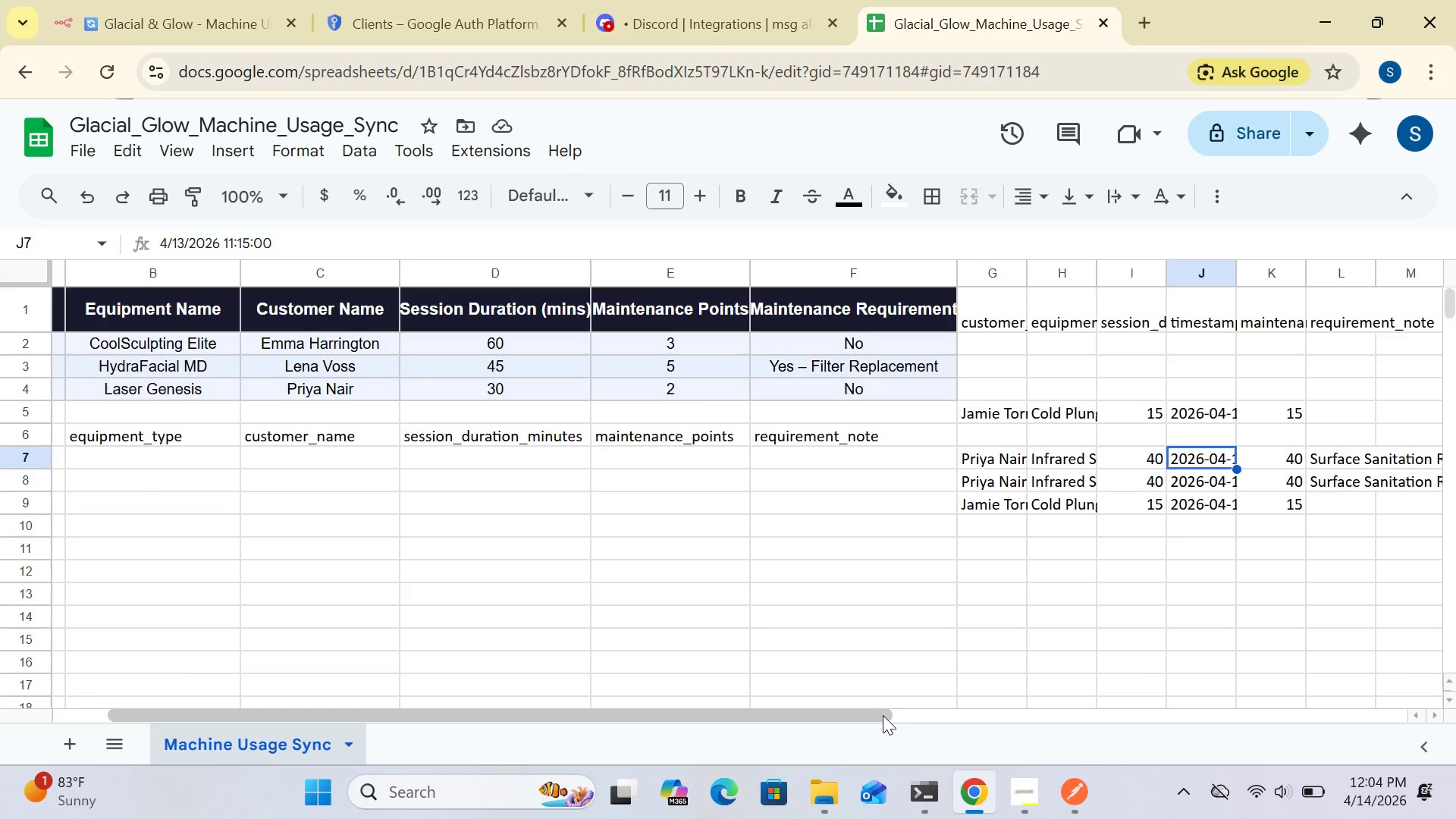 
left_click([234, 33])
 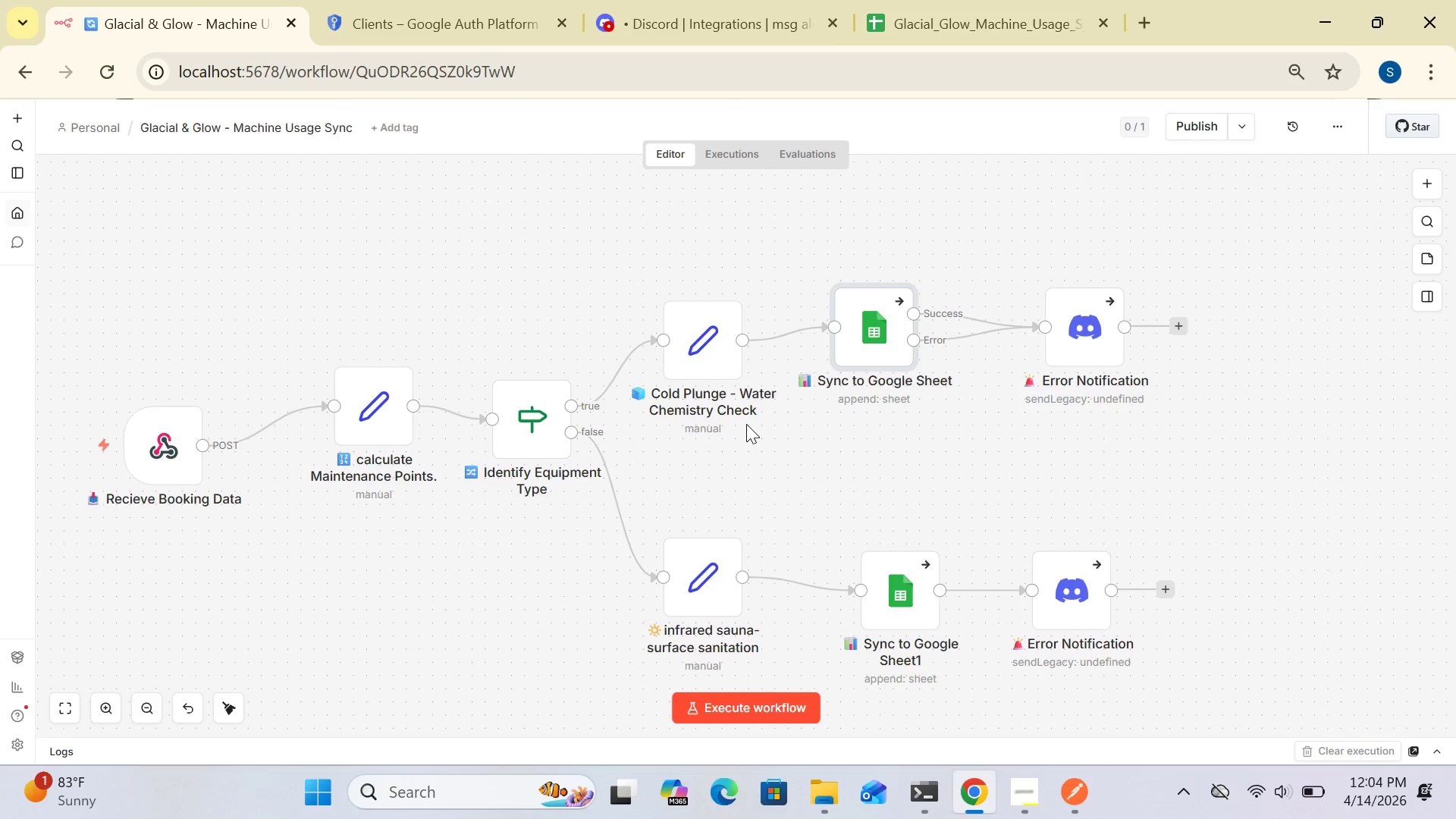 
mouse_move([592, 479])
 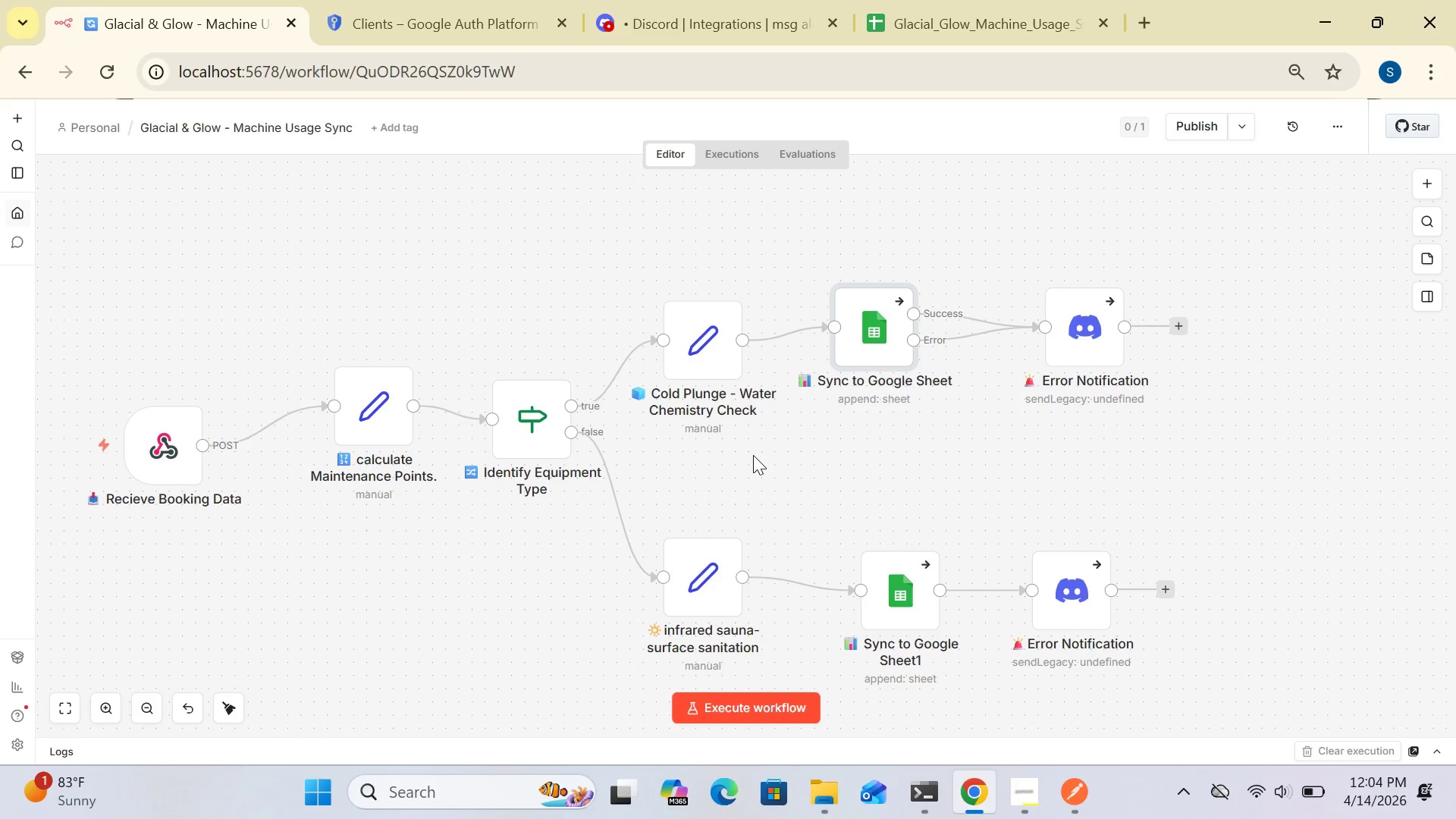 
wait(13.16)
 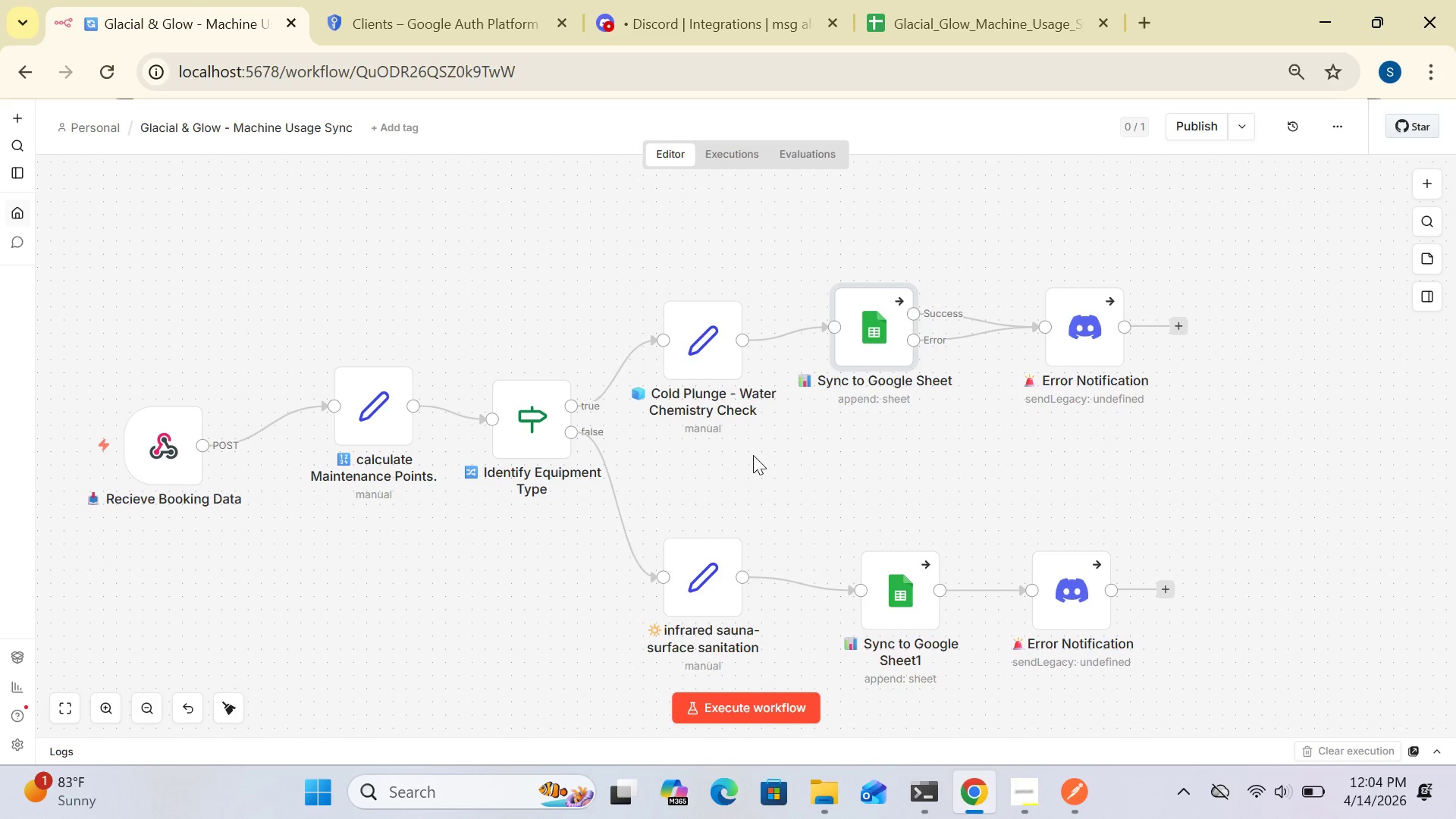 
left_click_drag(start_coordinate=[753, 455], to_coordinate=[843, 478])
 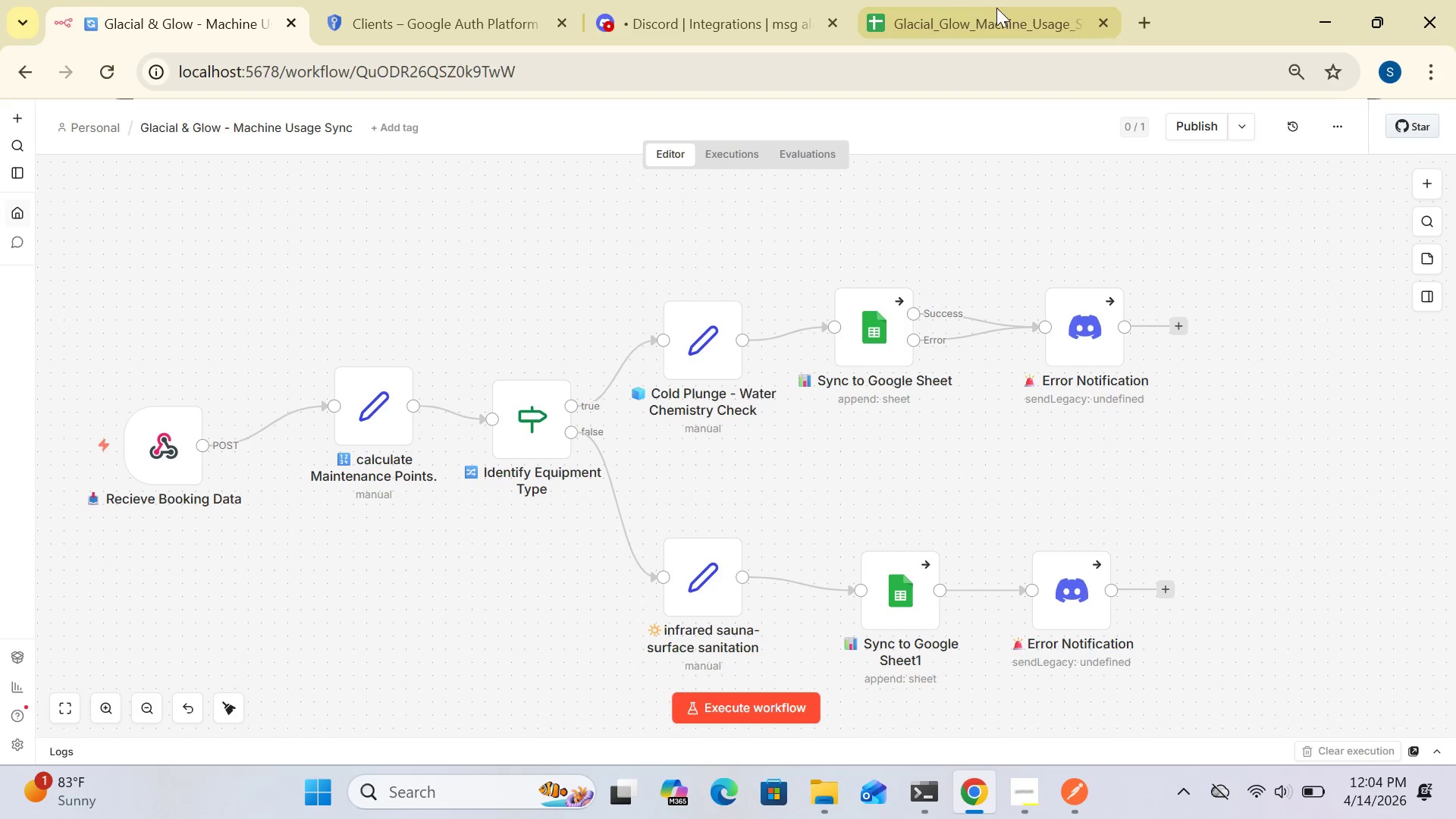 
left_click([990, 8])
 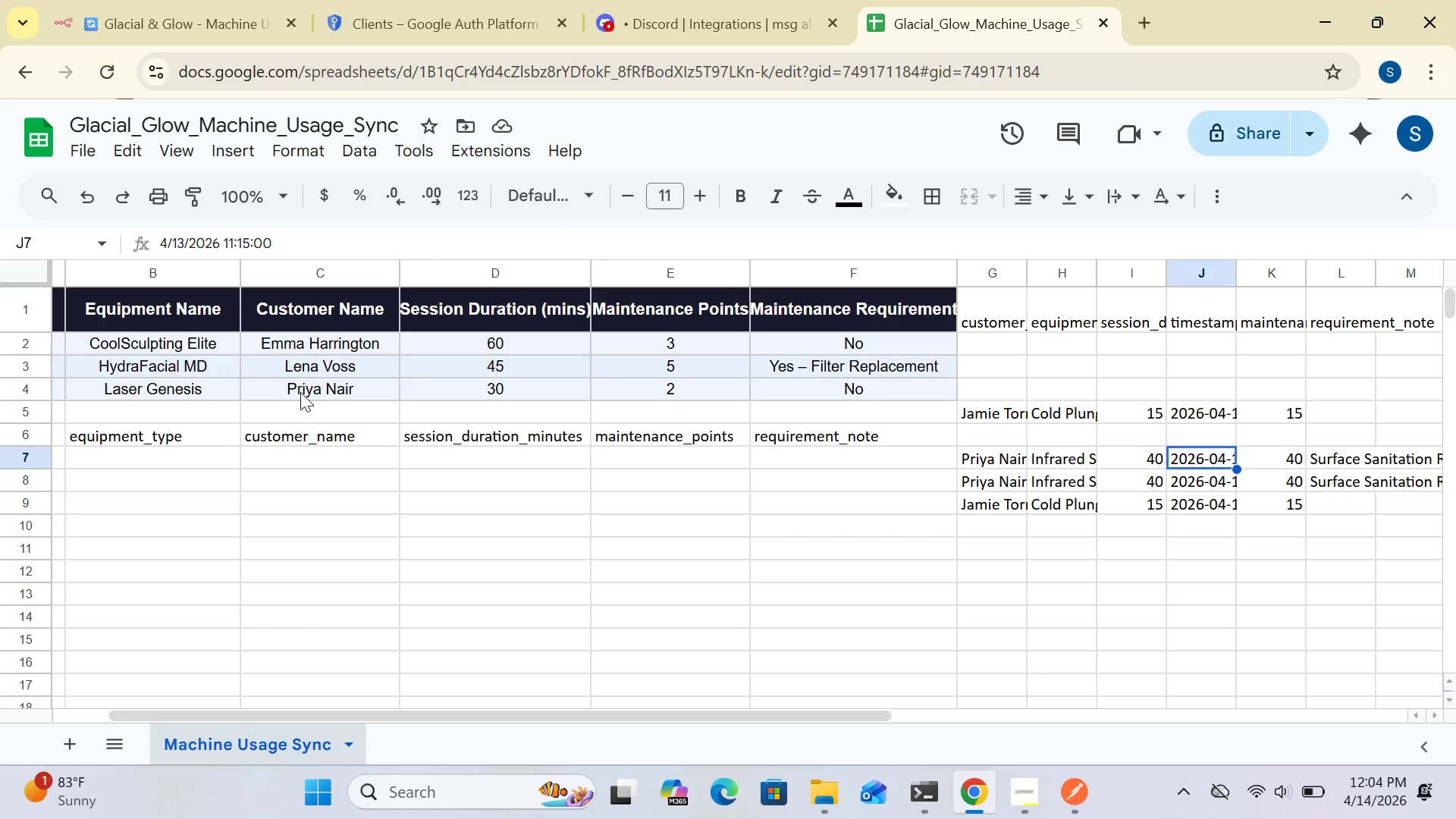 
wait(15.08)
 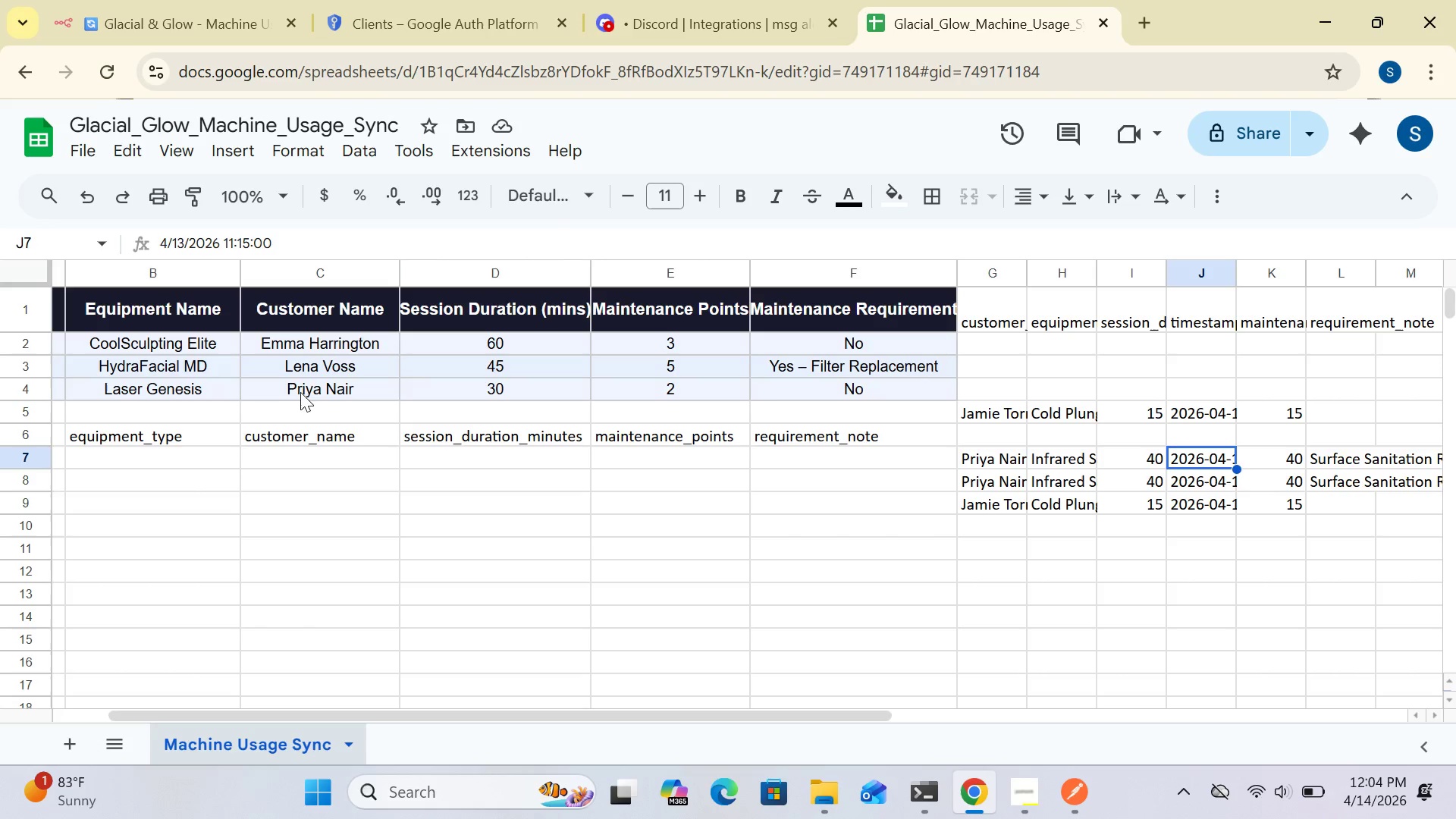 
left_click_drag(start_coordinate=[61, 277], to_coordinate=[111, 281])
 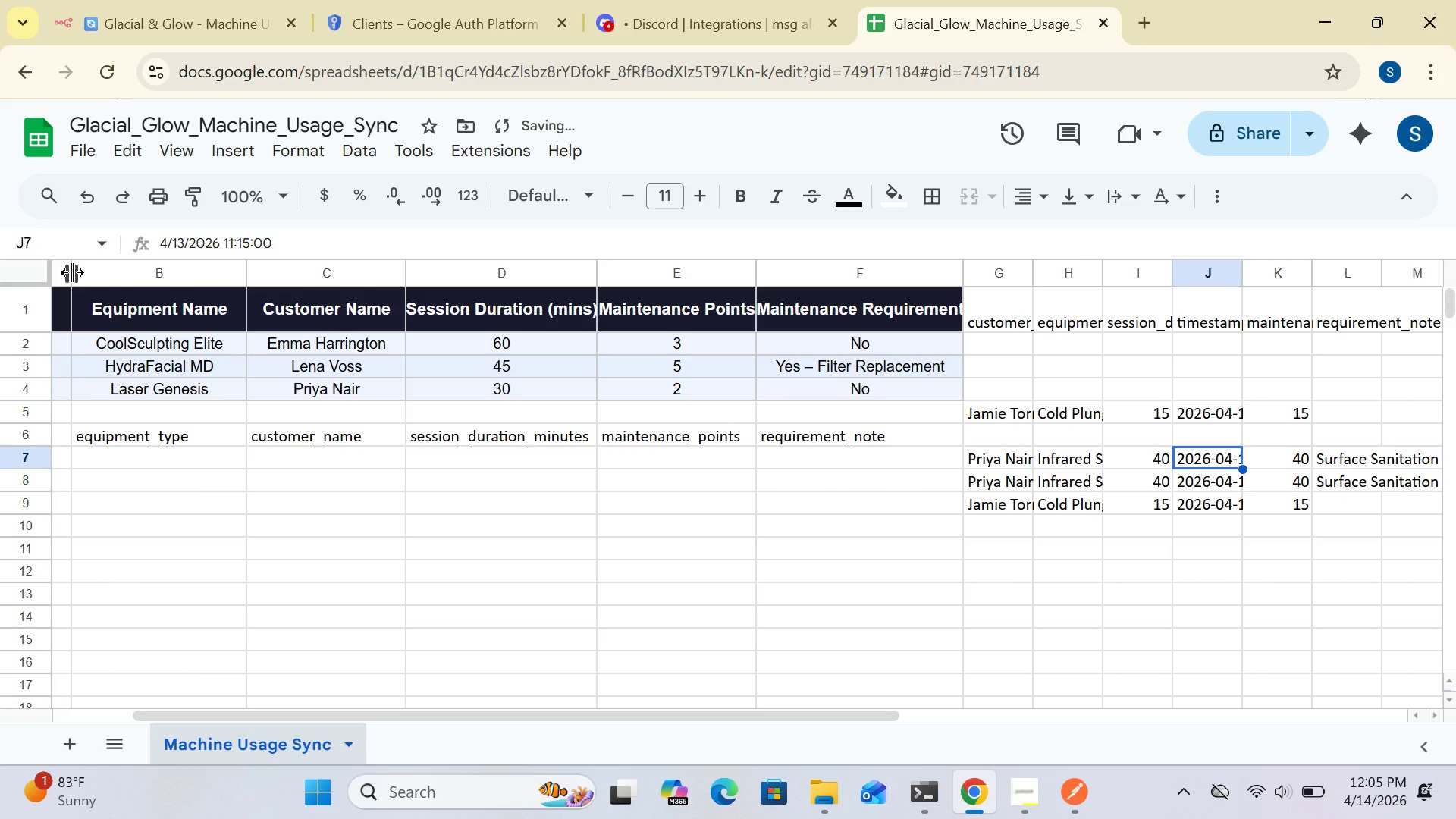 
left_click_drag(start_coordinate=[72, 272], to_coordinate=[185, 282])
 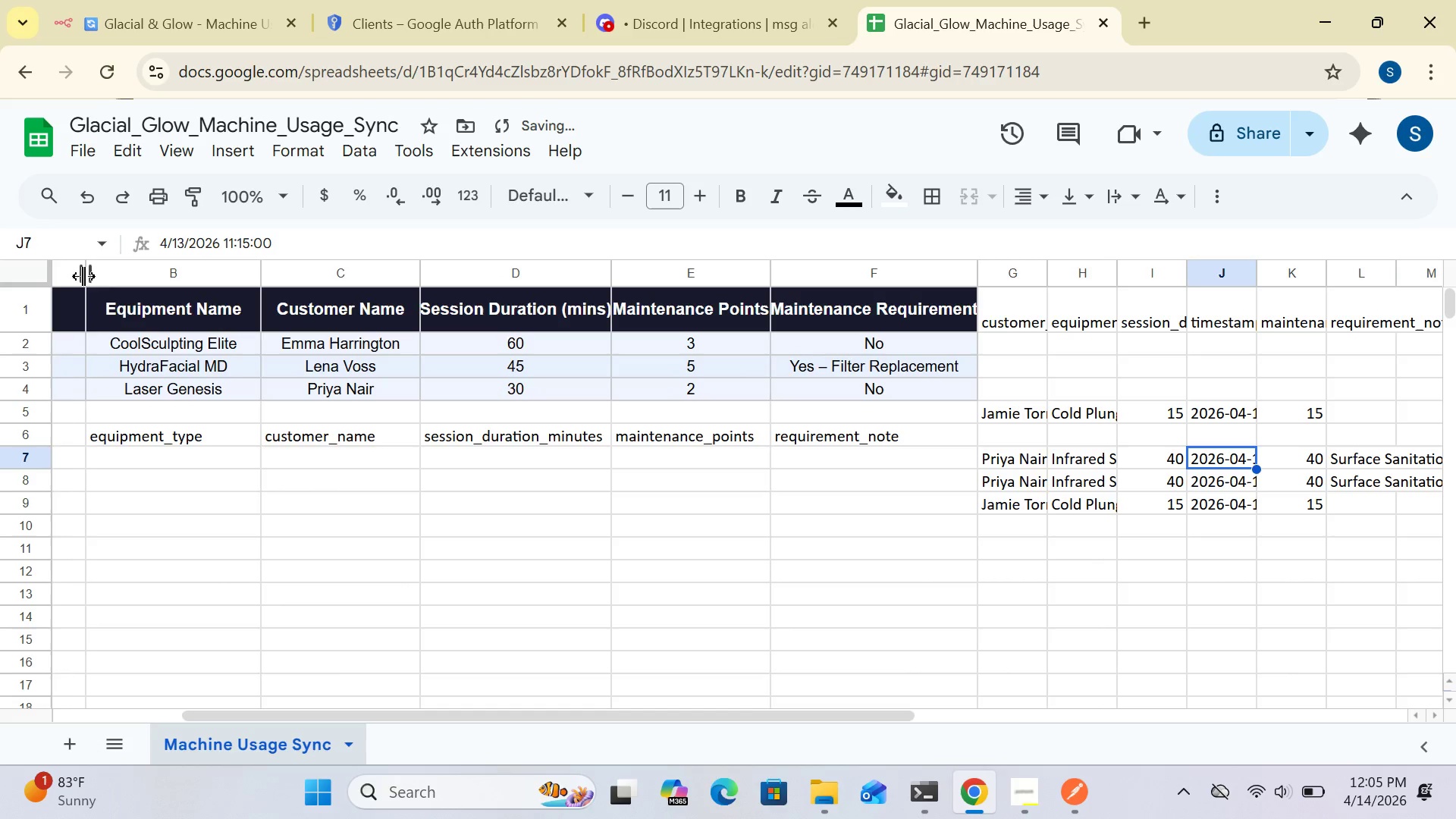 
left_click_drag(start_coordinate=[83, 274], to_coordinate=[149, 268])
 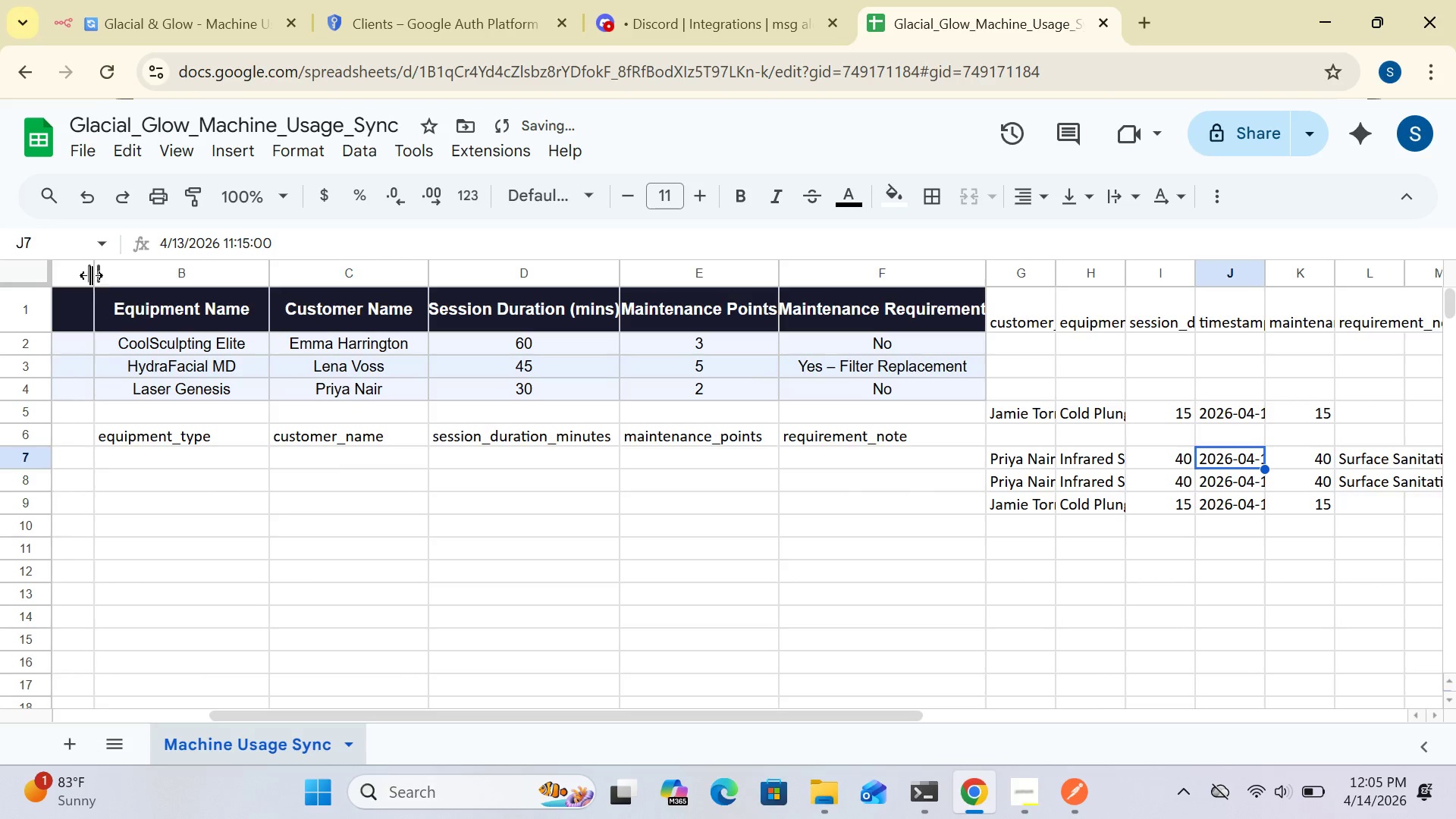 
left_click_drag(start_coordinate=[91, 275], to_coordinate=[46, 275])
 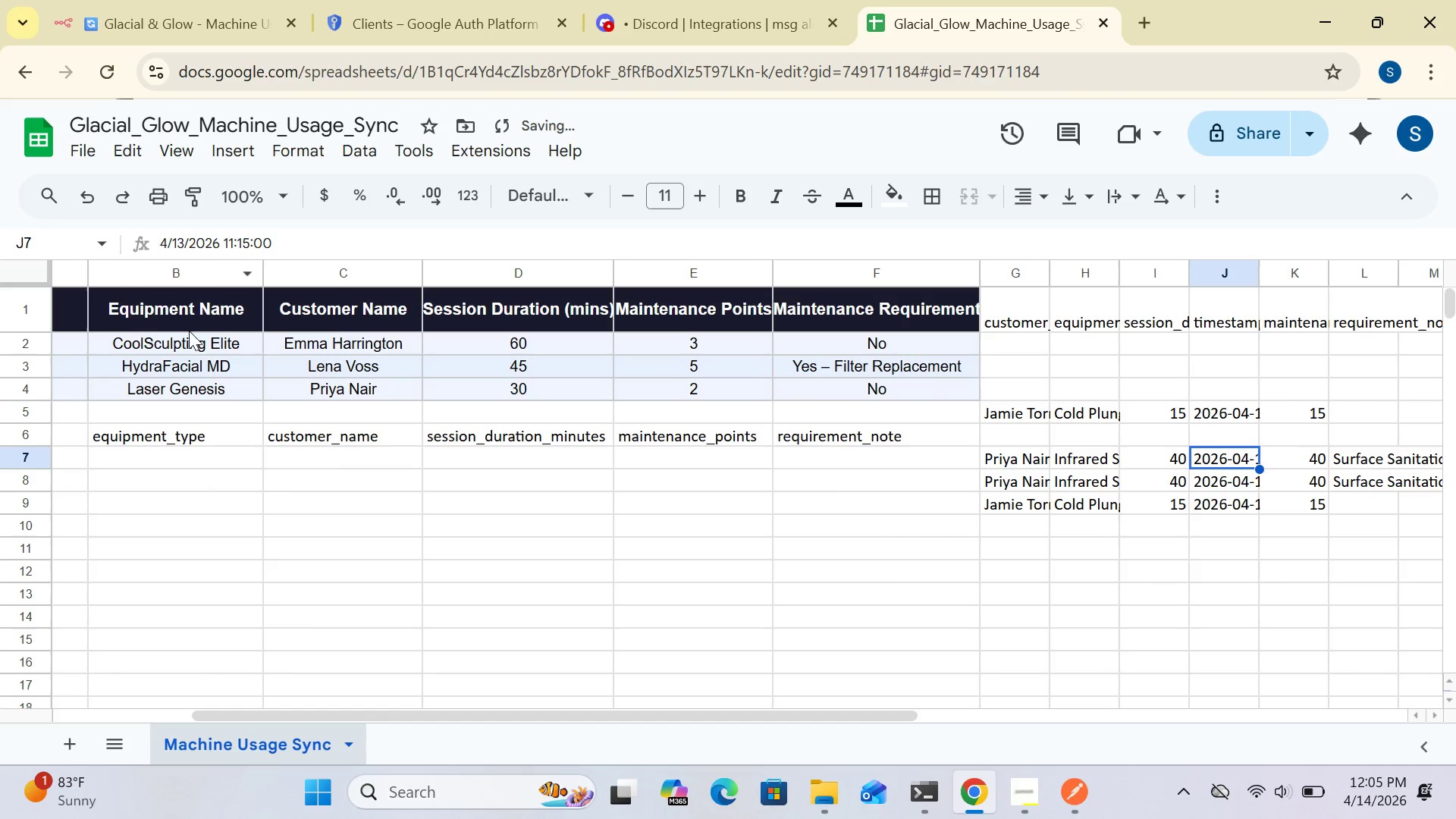 
left_click([215, 388])
 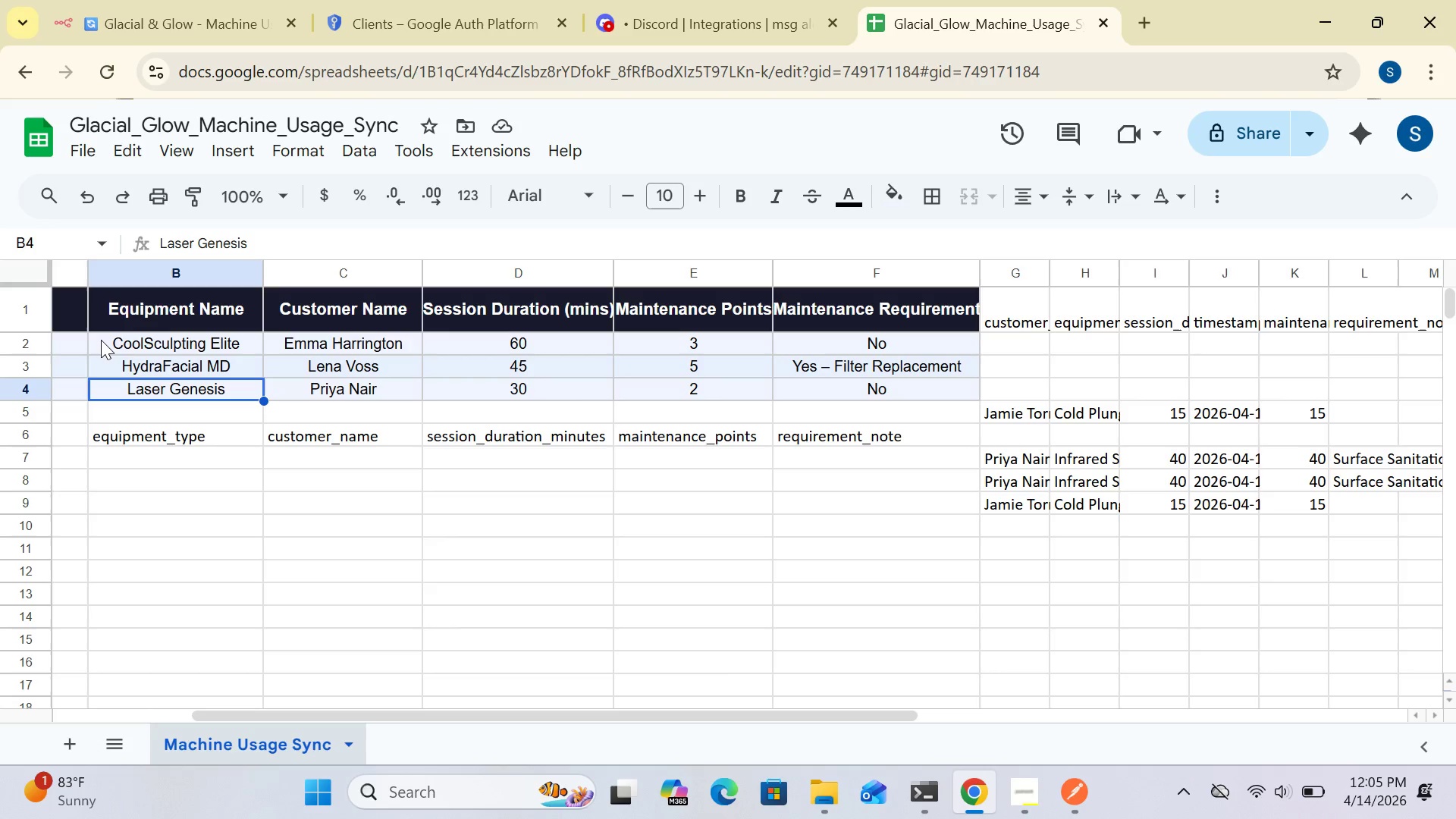 
wait(27.69)
 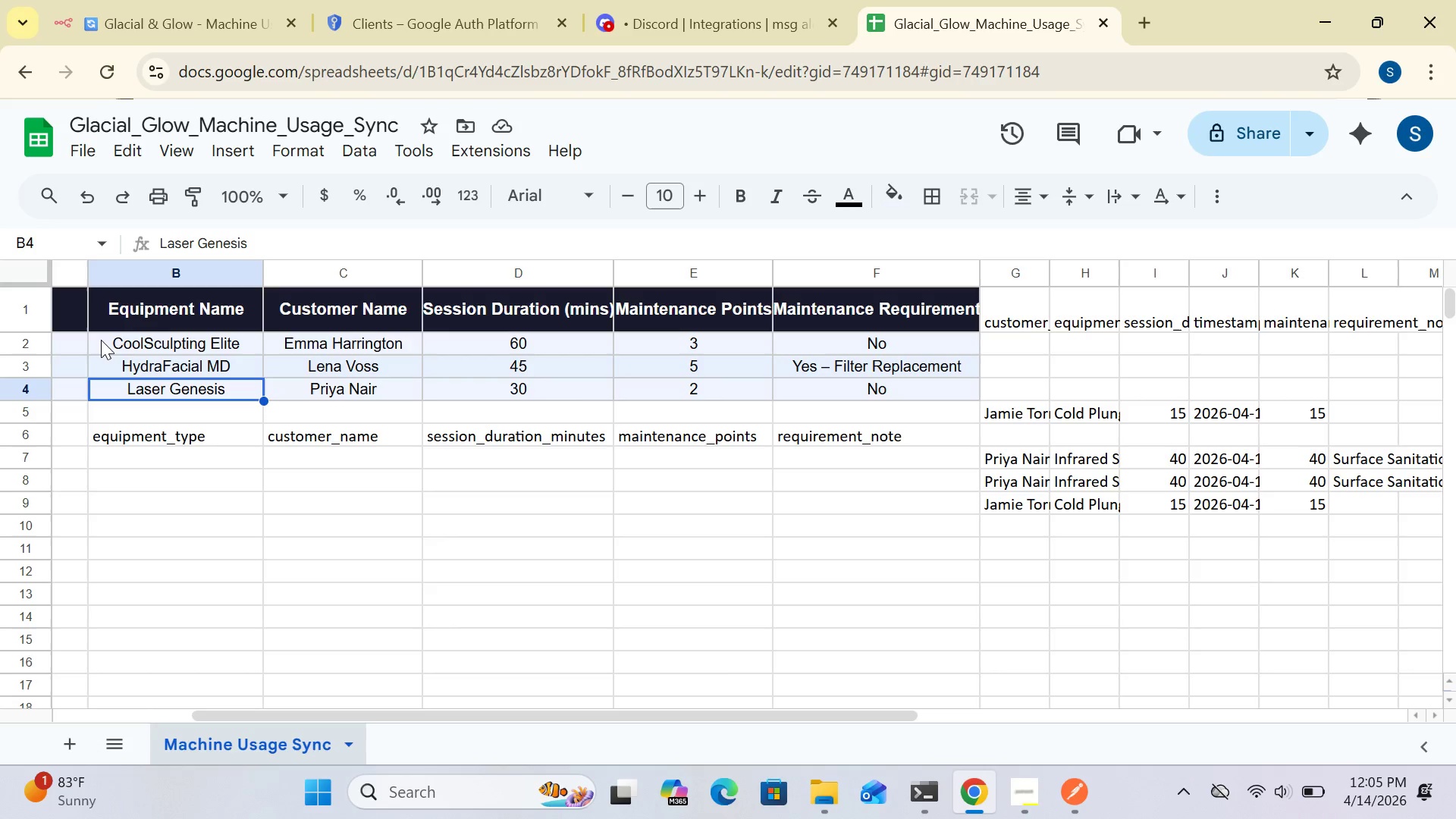 
left_click([991, 318])
 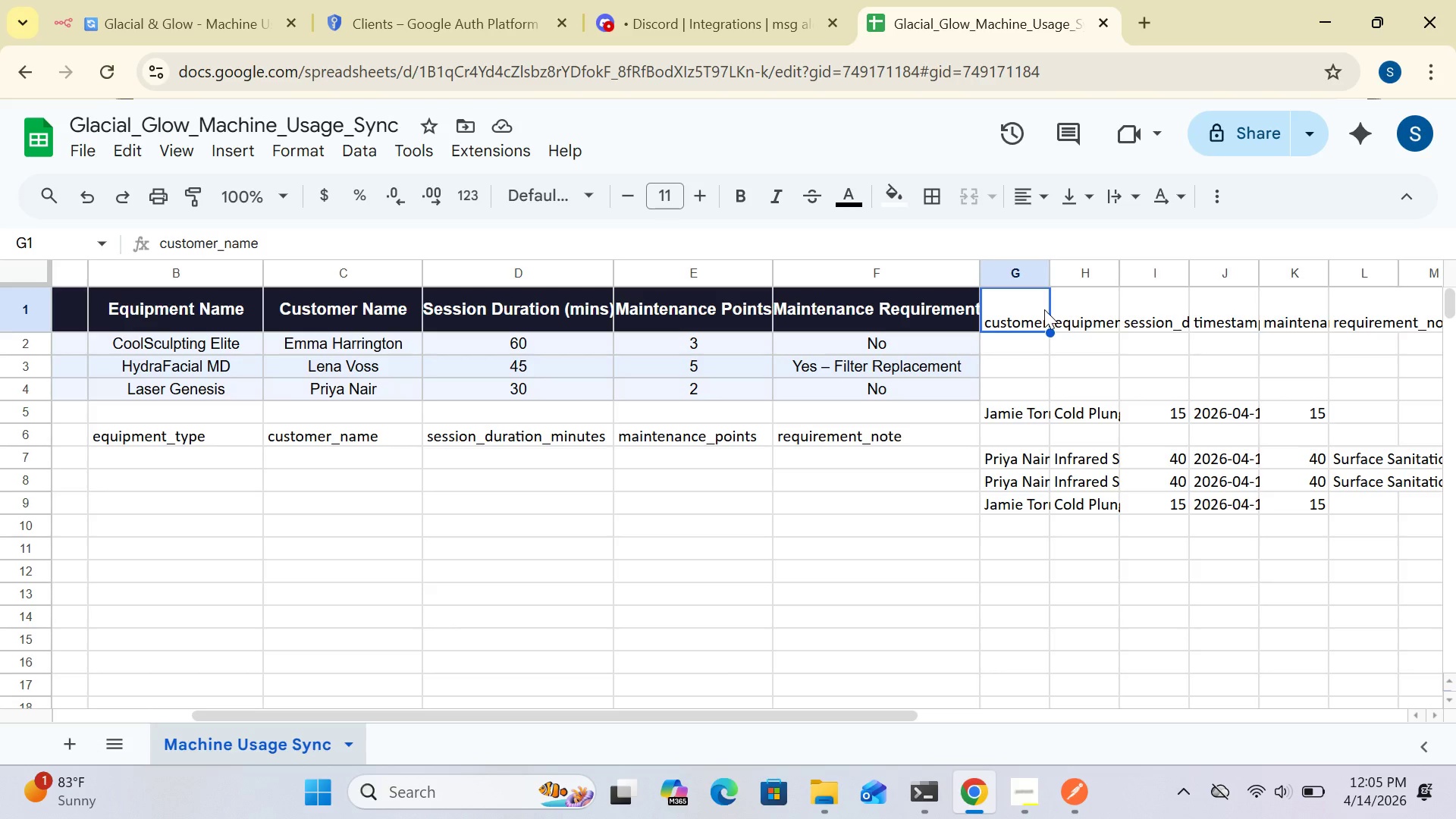 
left_click([1031, 416])
 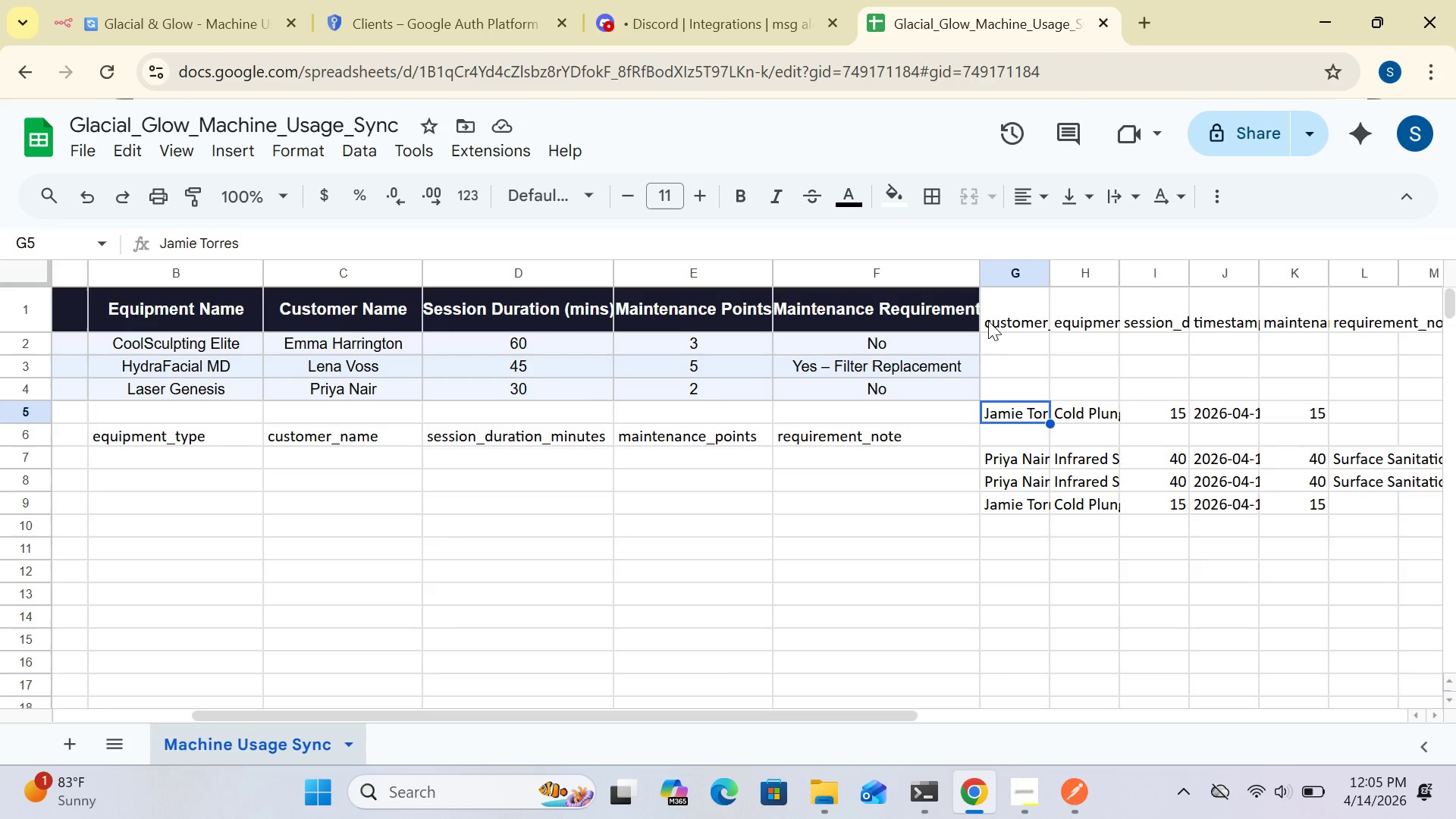 
left_click([988, 320])
 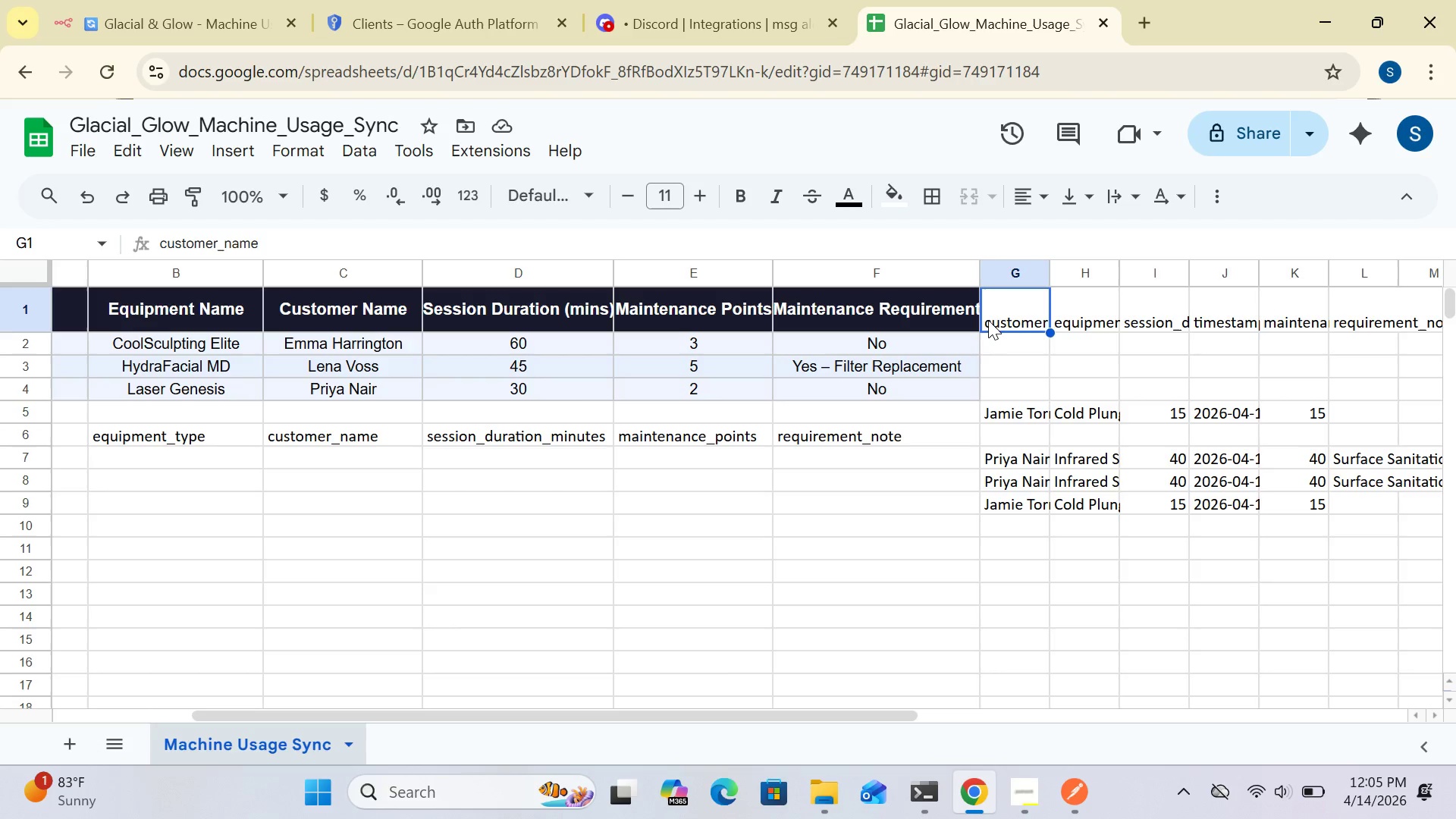 
key(Backspace)
 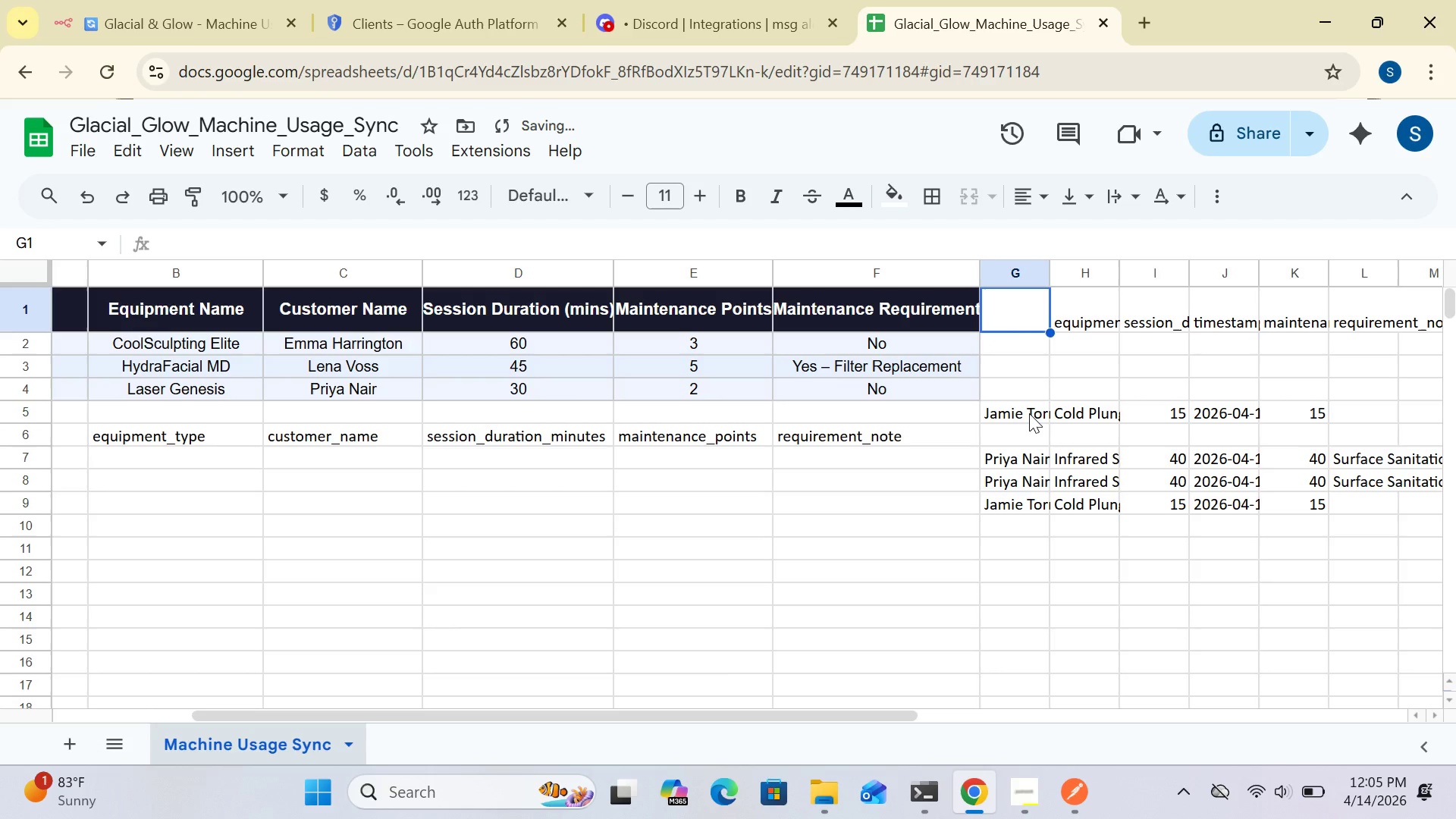 
left_click([1029, 413])
 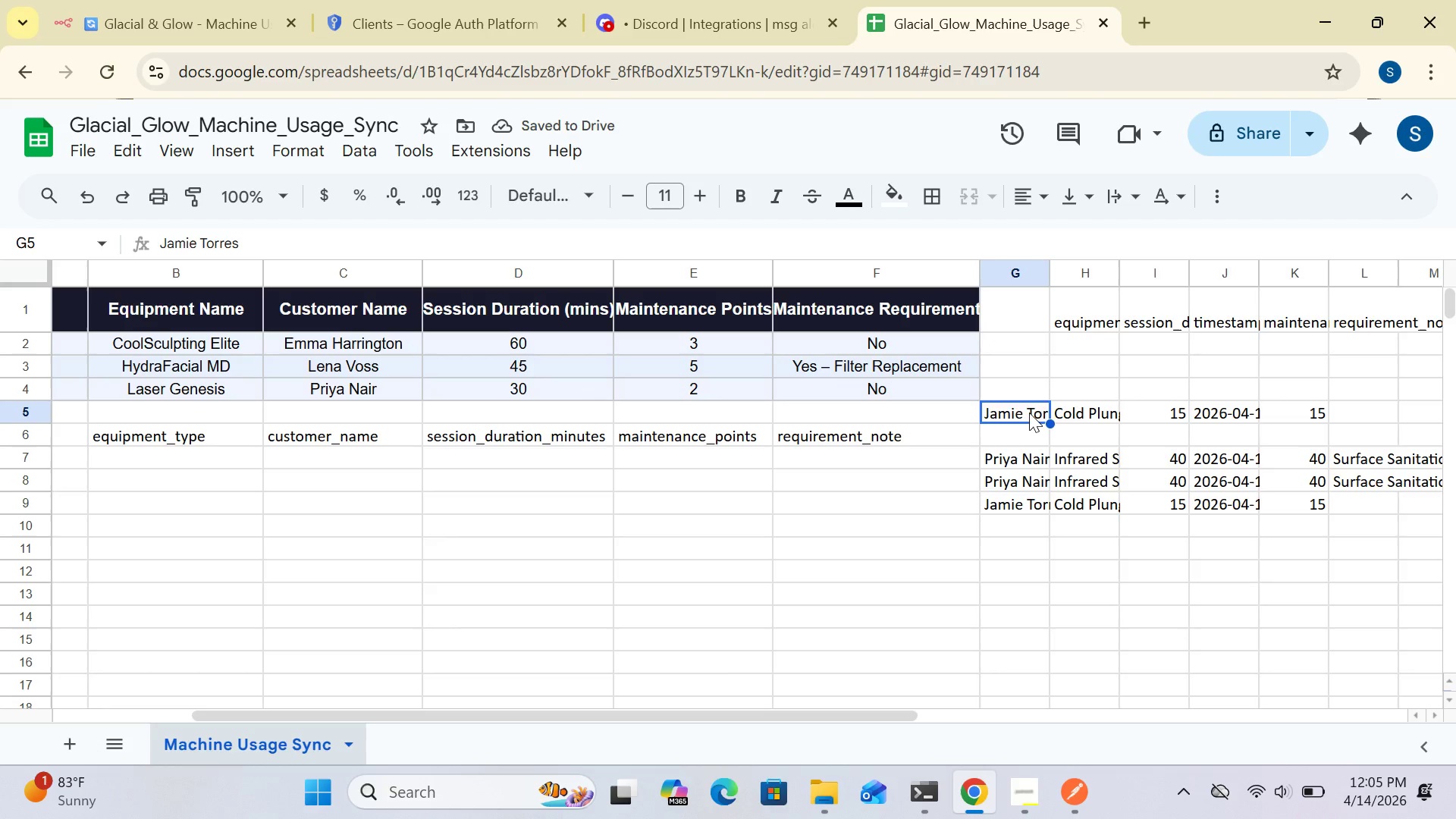 
key(Backspace)
 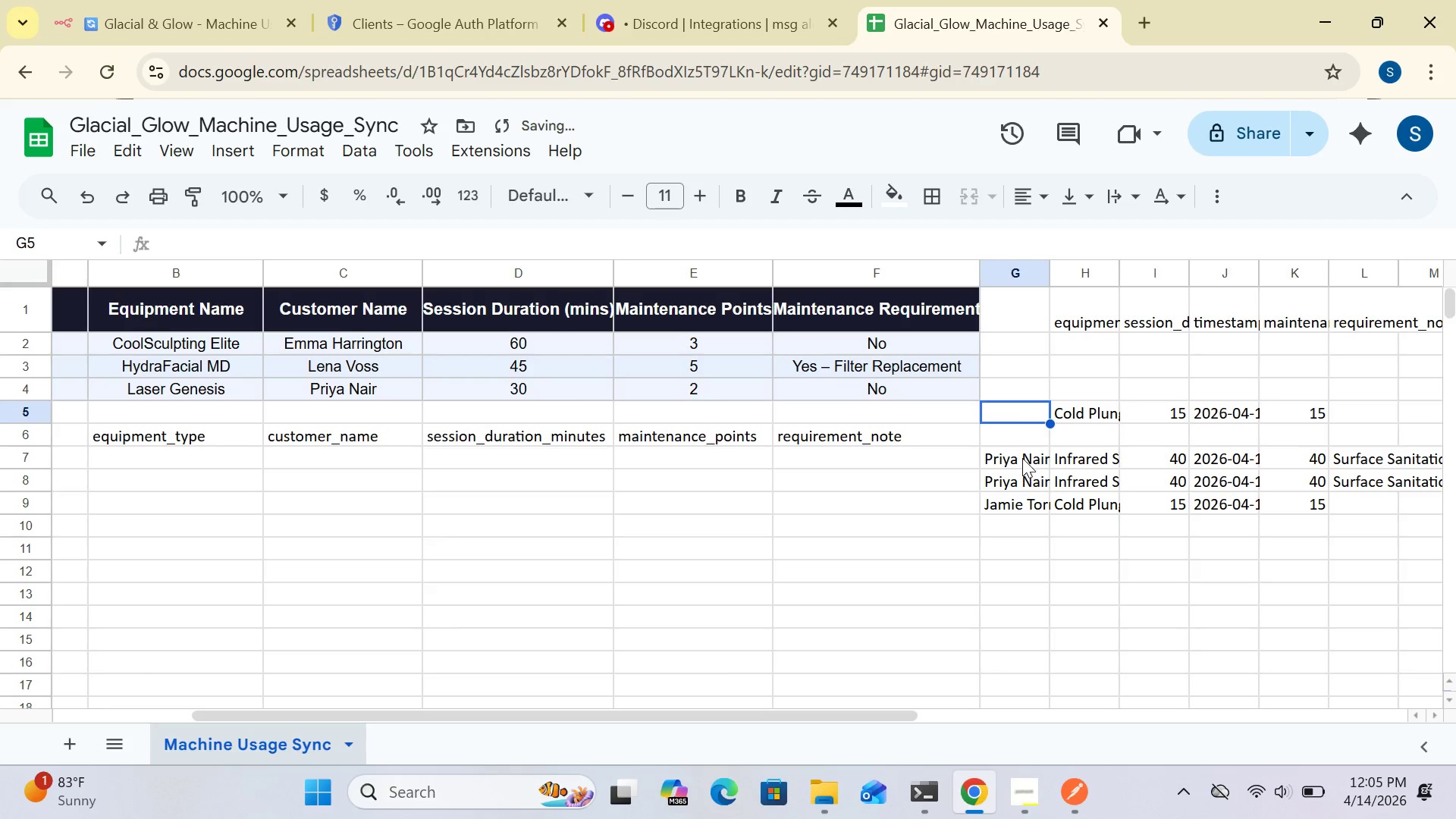 
left_click([1022, 458])
 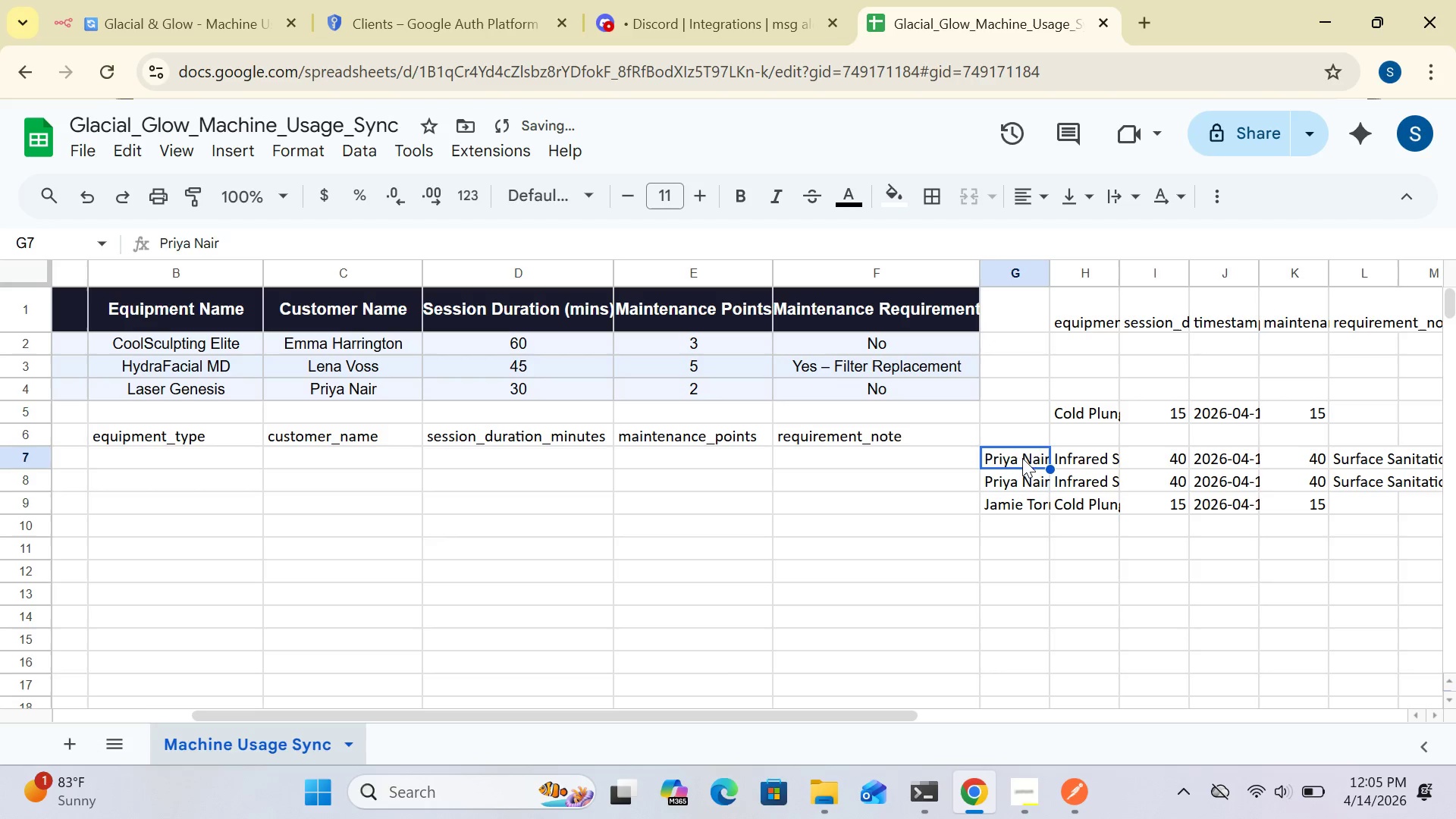 
key(Backspace)
 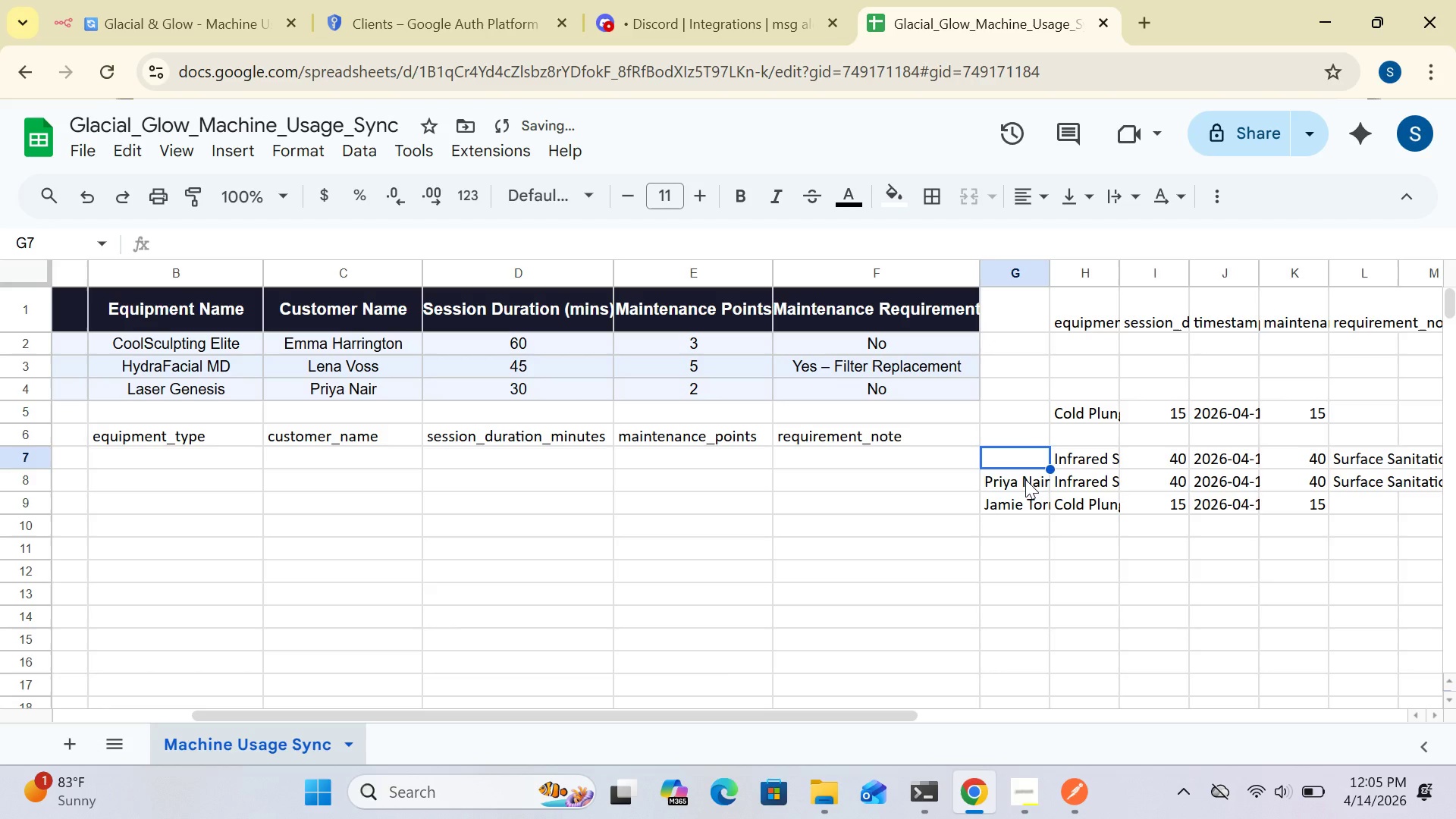 
left_click([1025, 479])
 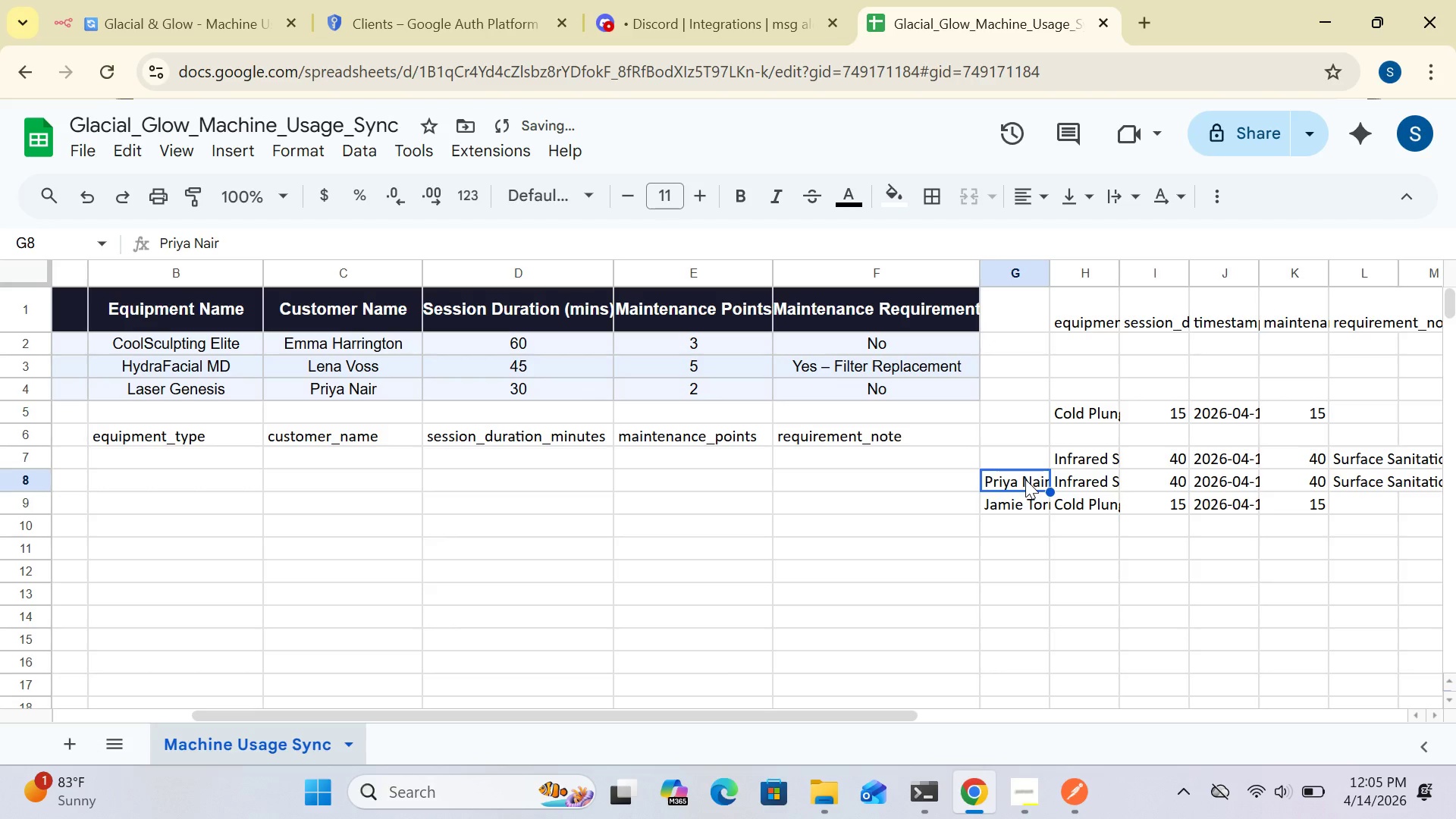 
key(Backspace)
 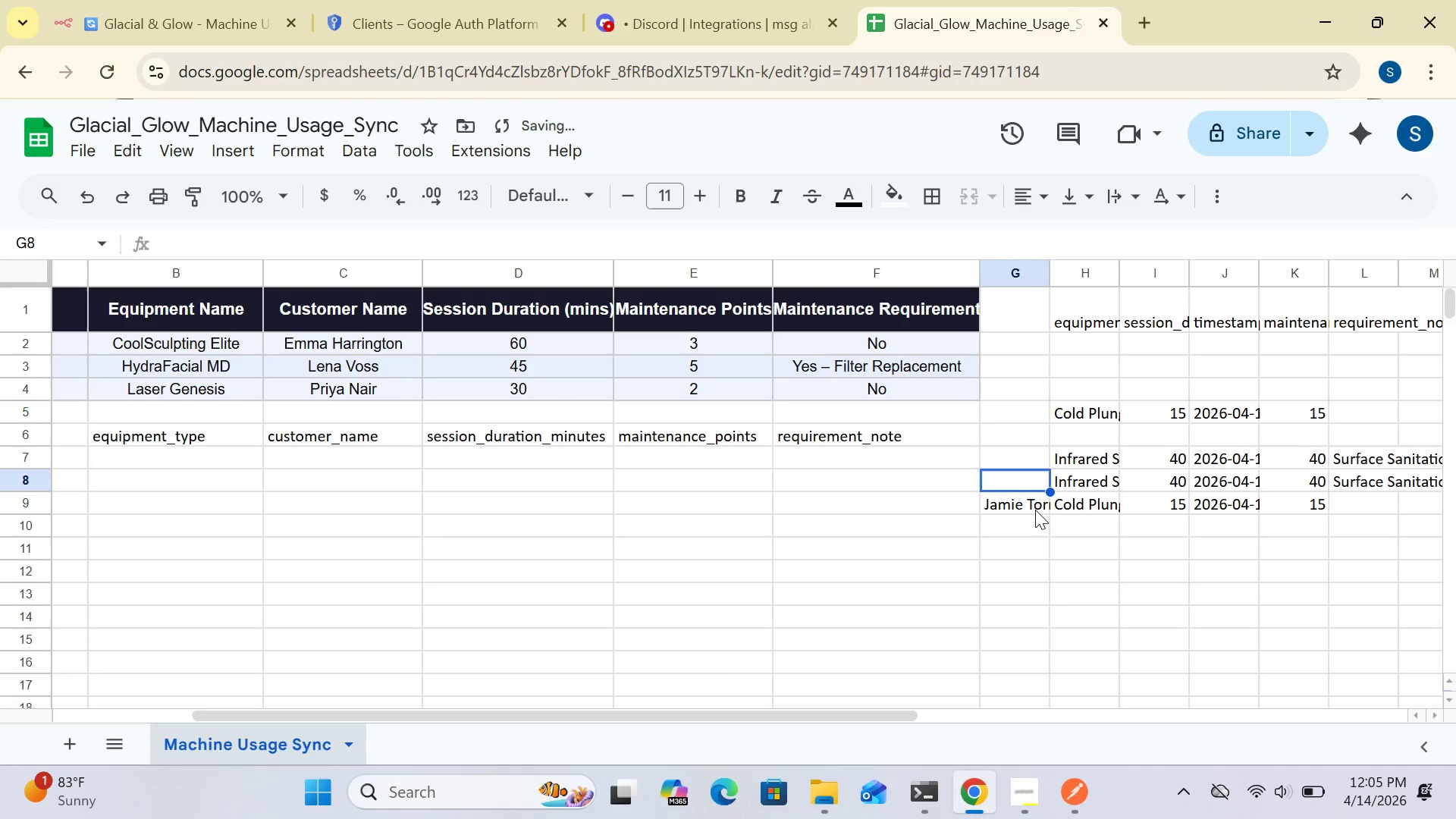 
left_click([1035, 510])
 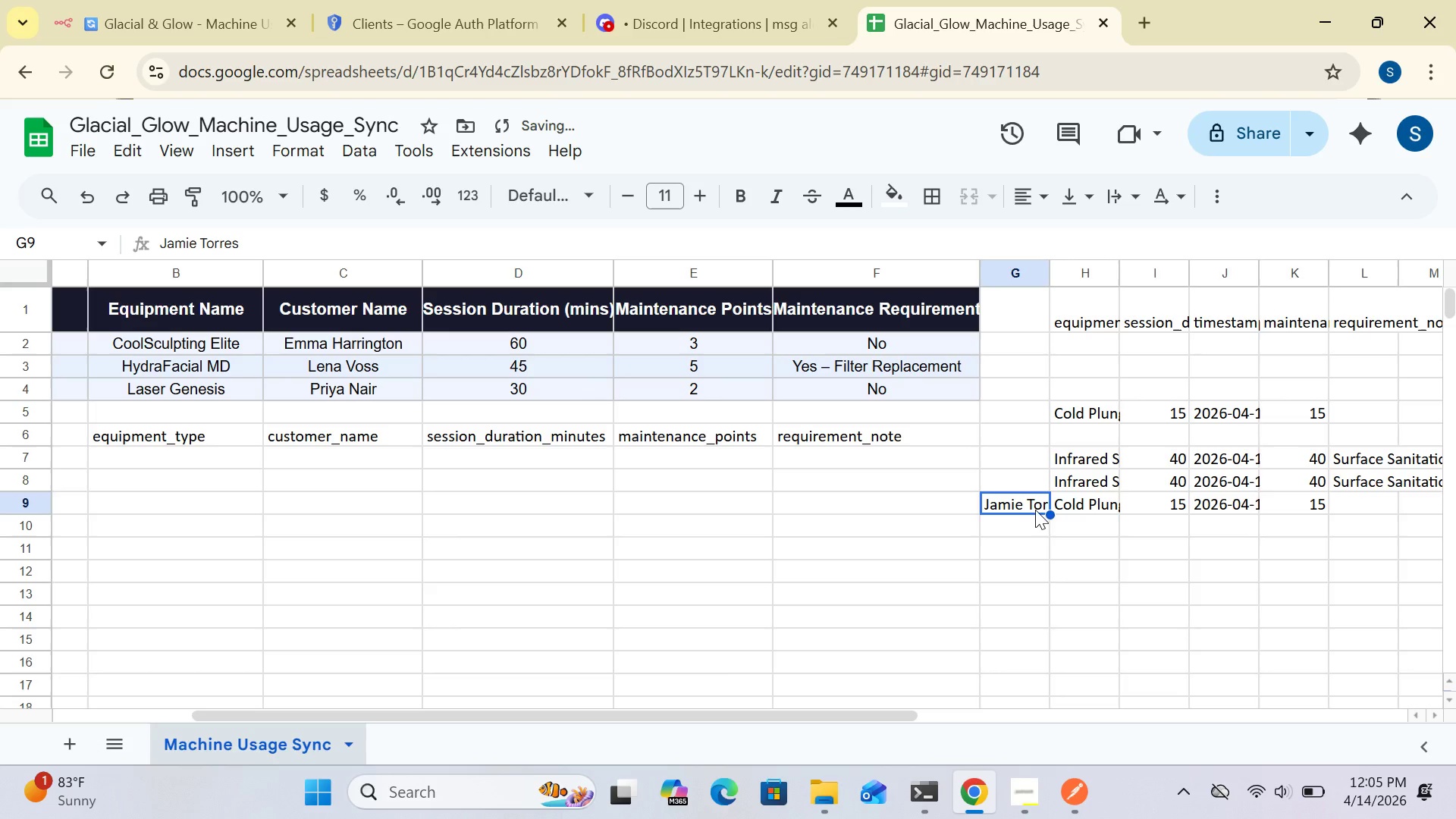 
key(Backspace)
 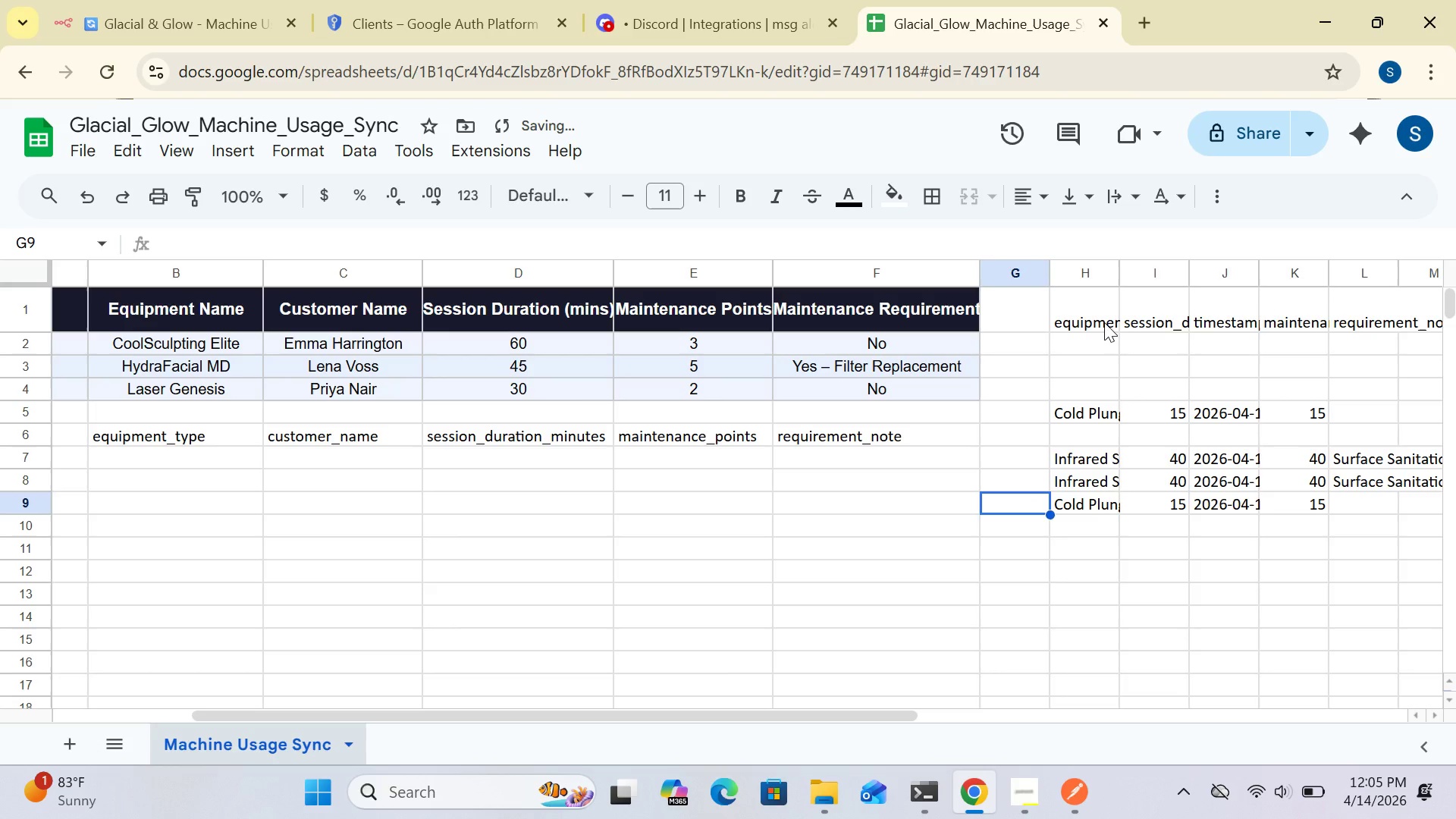 
left_click([1104, 322])
 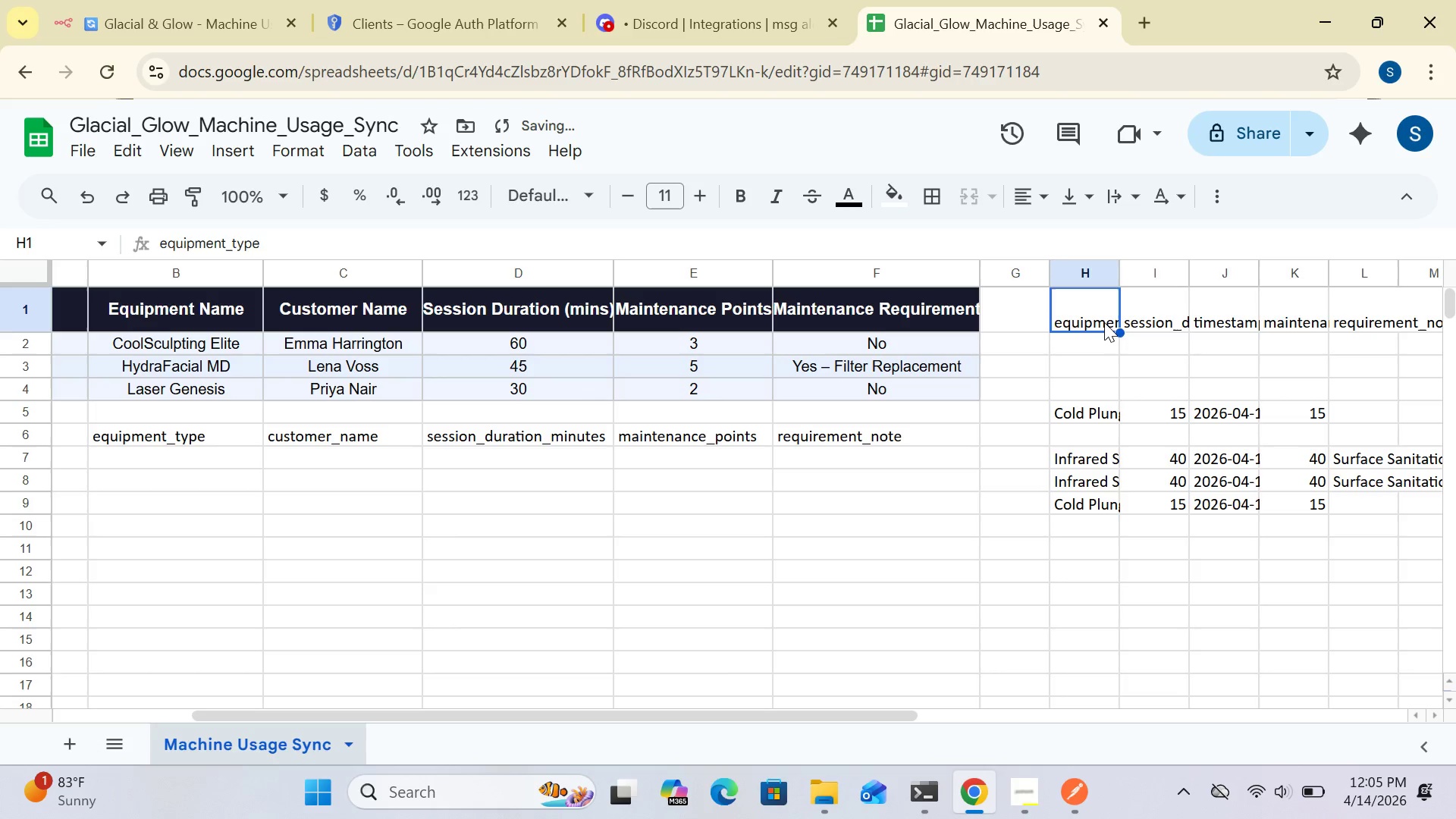 
key(Backspace)
 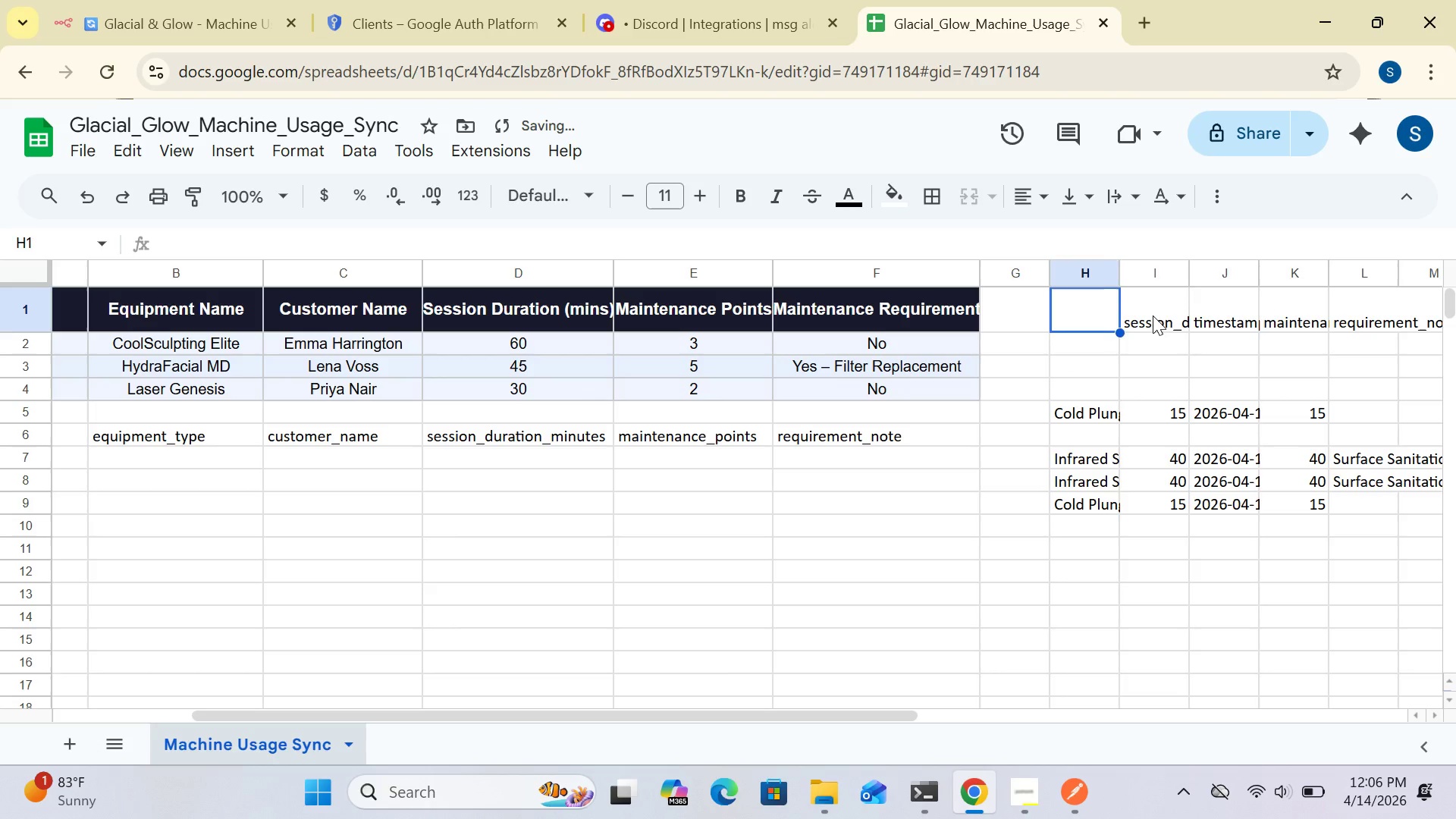 
left_click([1153, 315])
 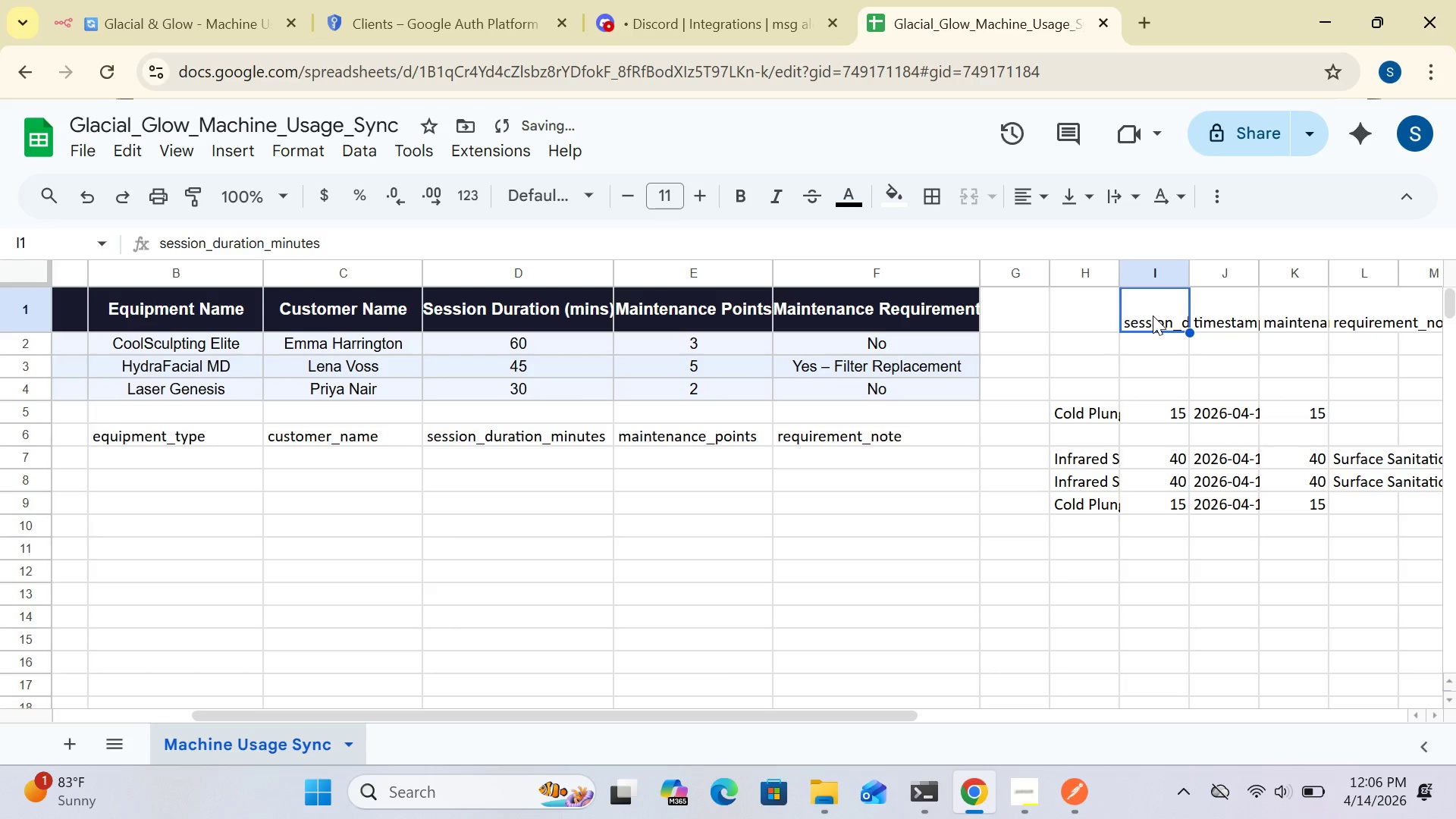 
key(Backspace)
 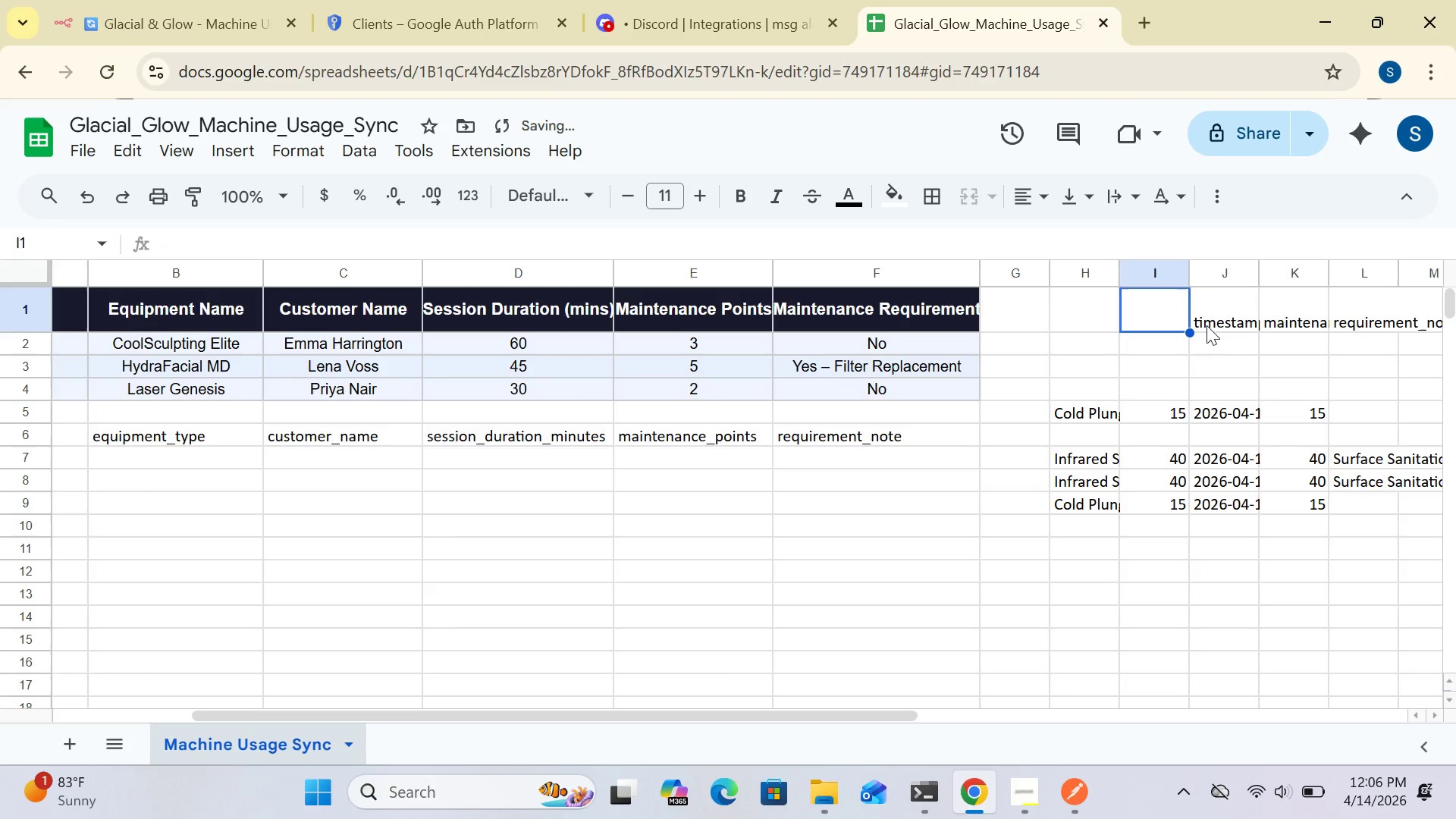 
left_click([1207, 325])
 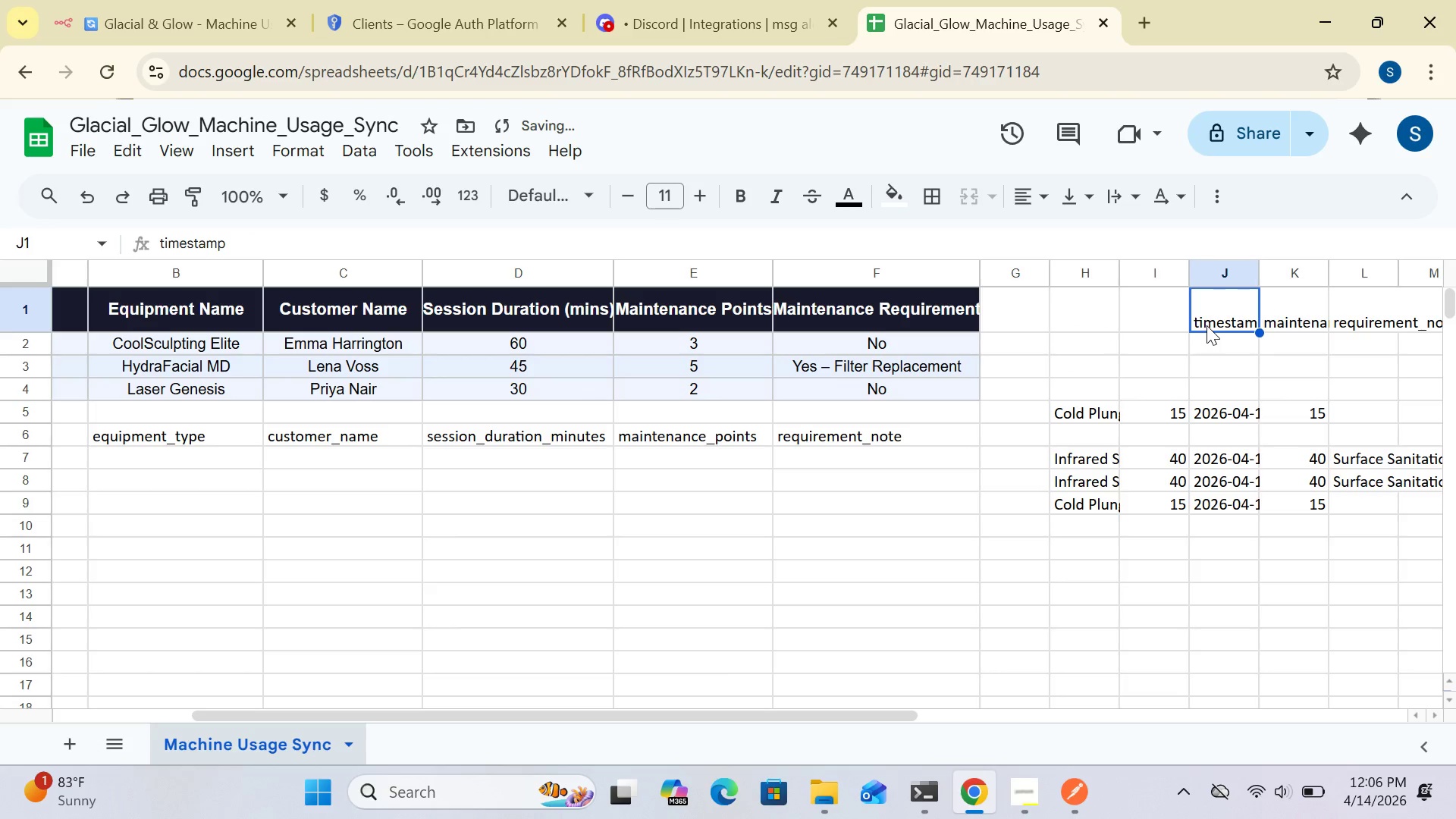 
key(Backspace)
 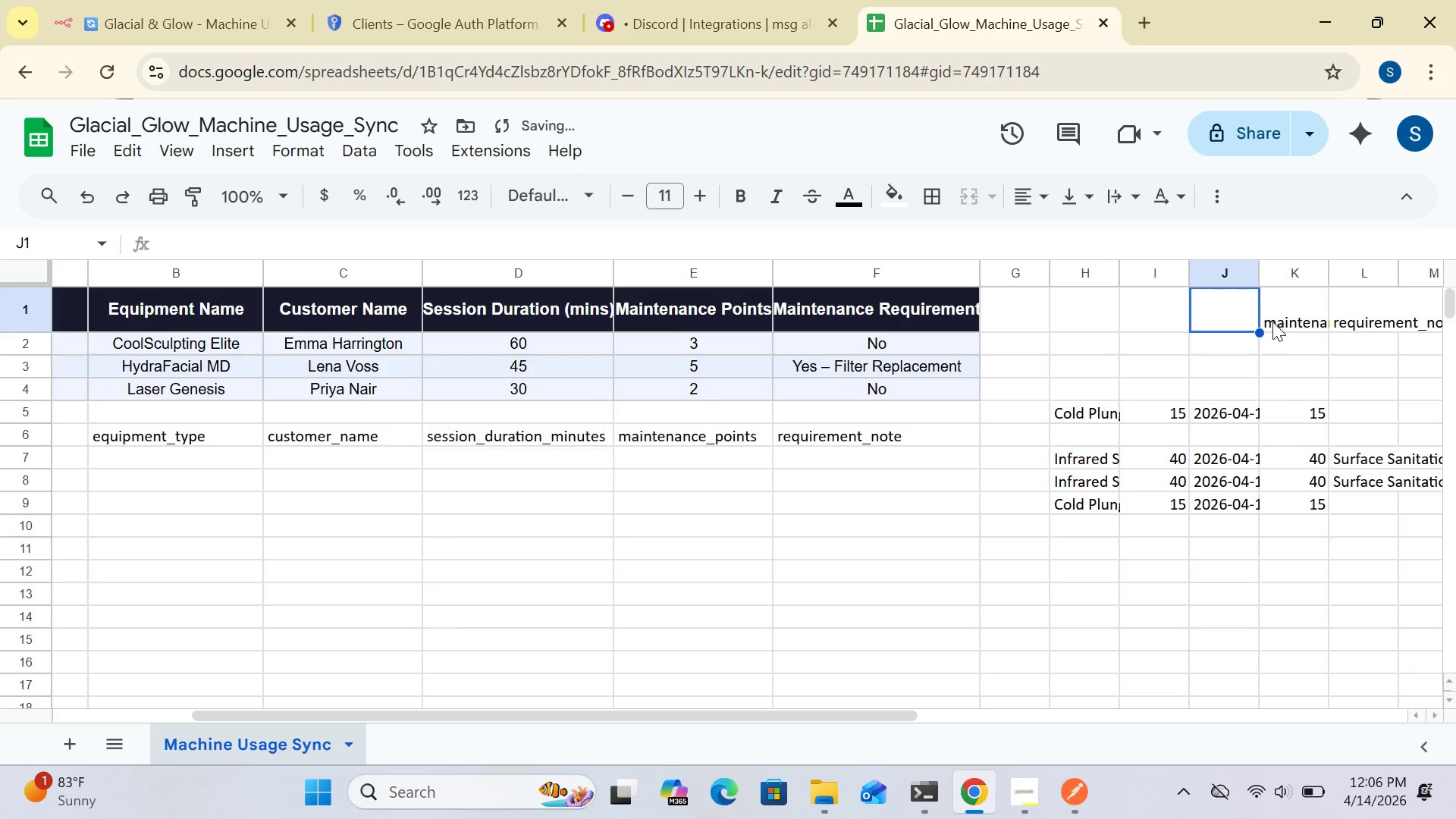 
left_click([1272, 322])
 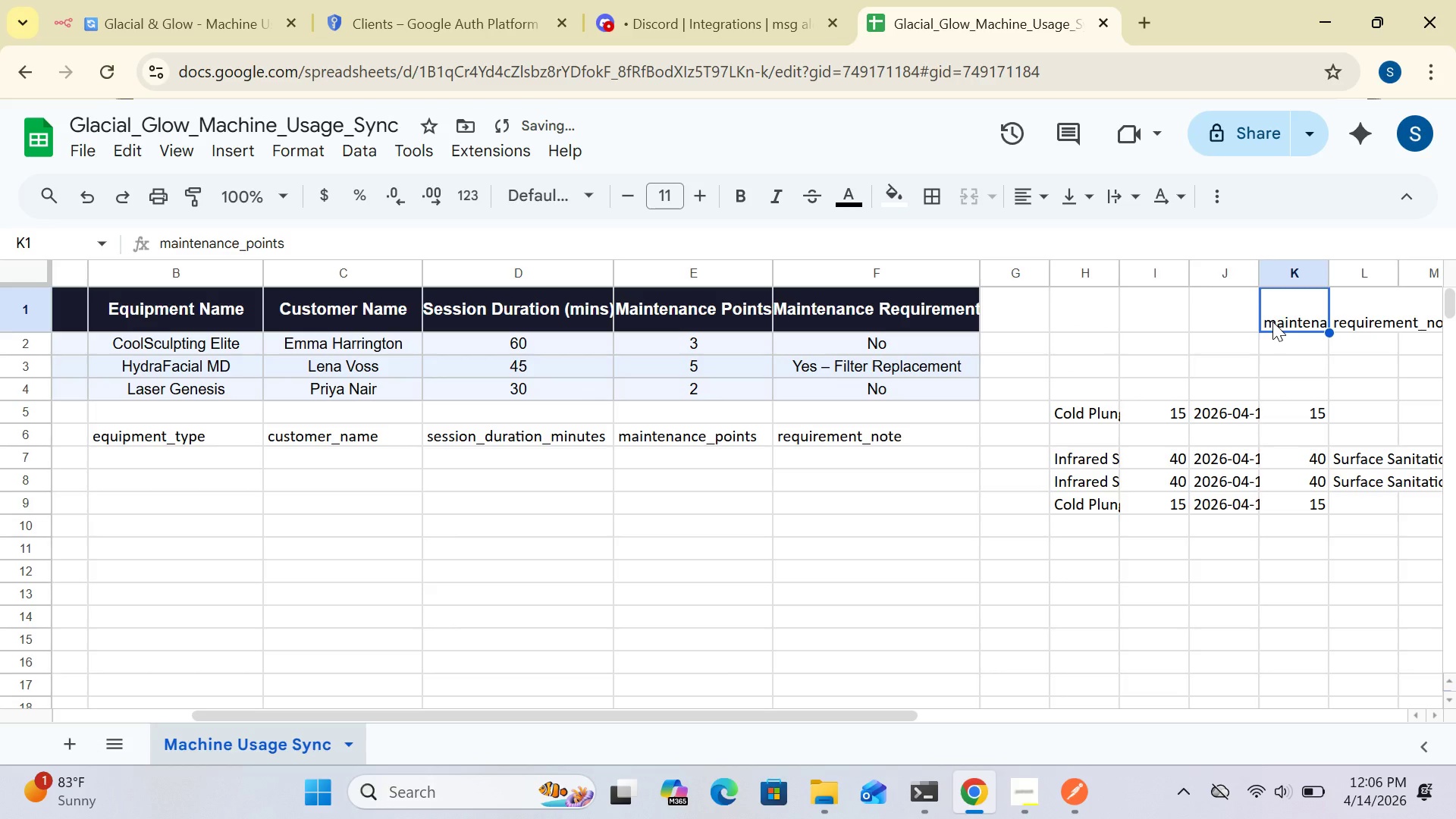 
key(Backspace)
 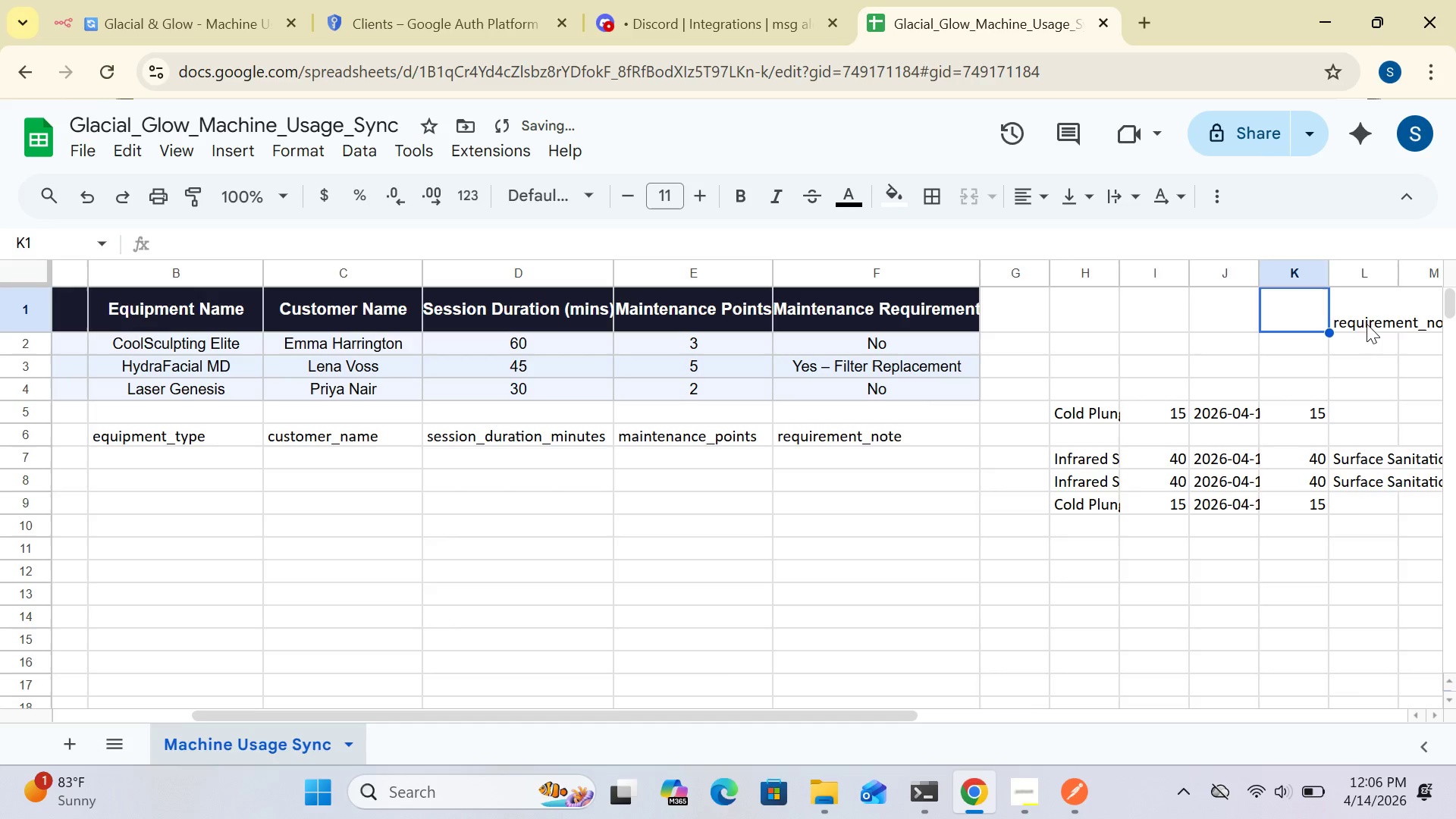 
left_click([1367, 322])
 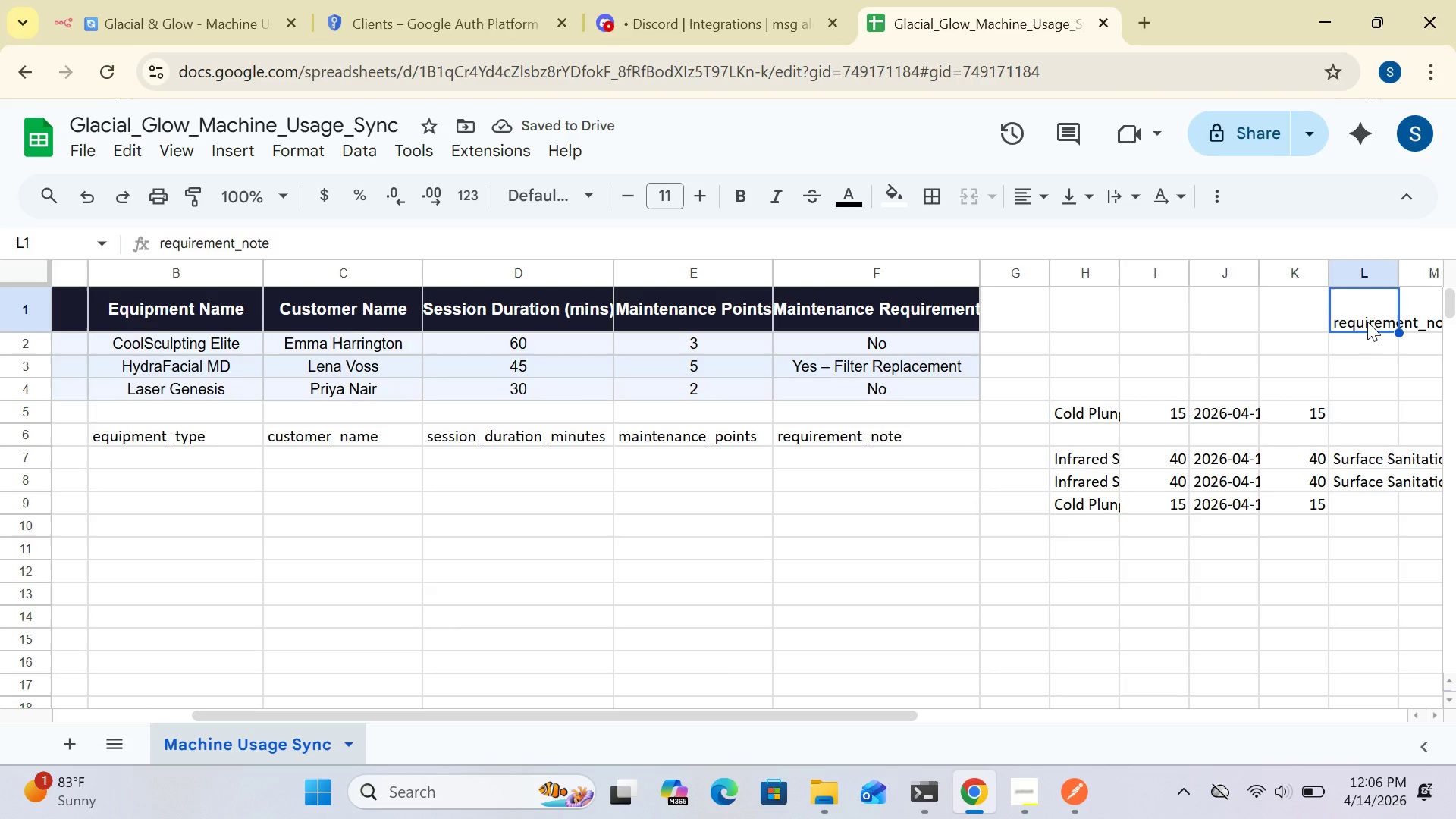 
key(Backspace)
 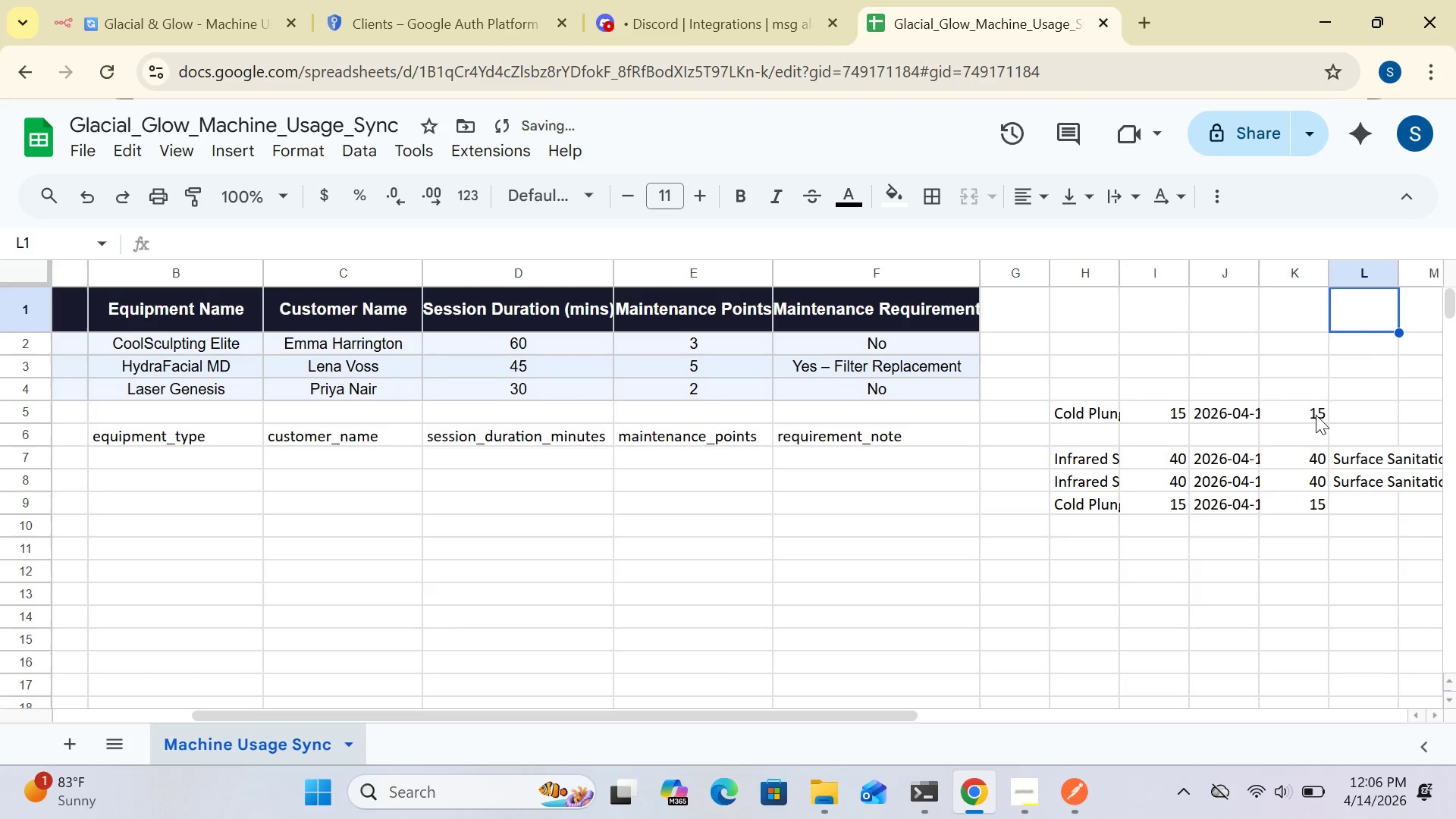 
left_click([1316, 411])
 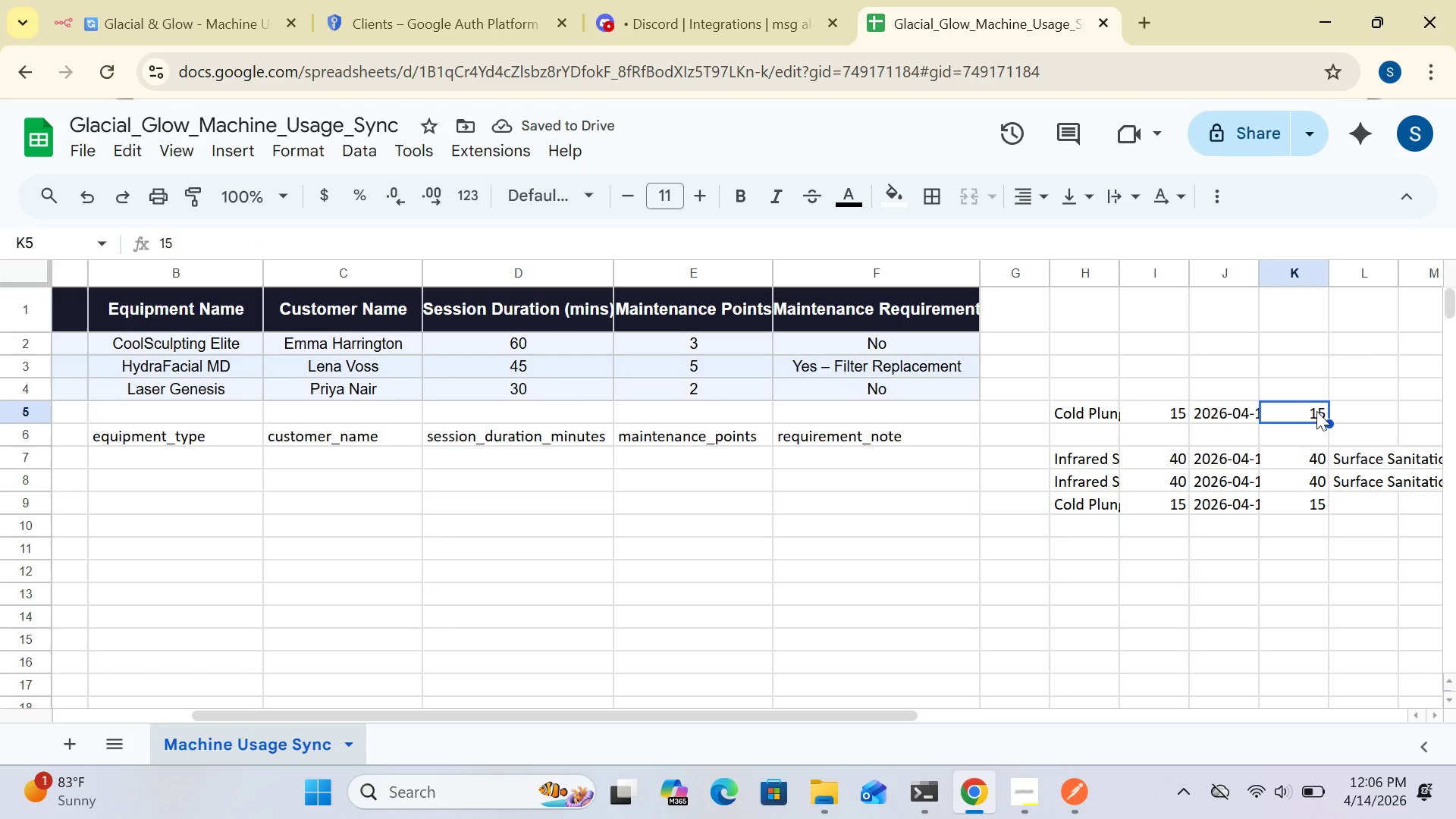 
key(Backspace)
 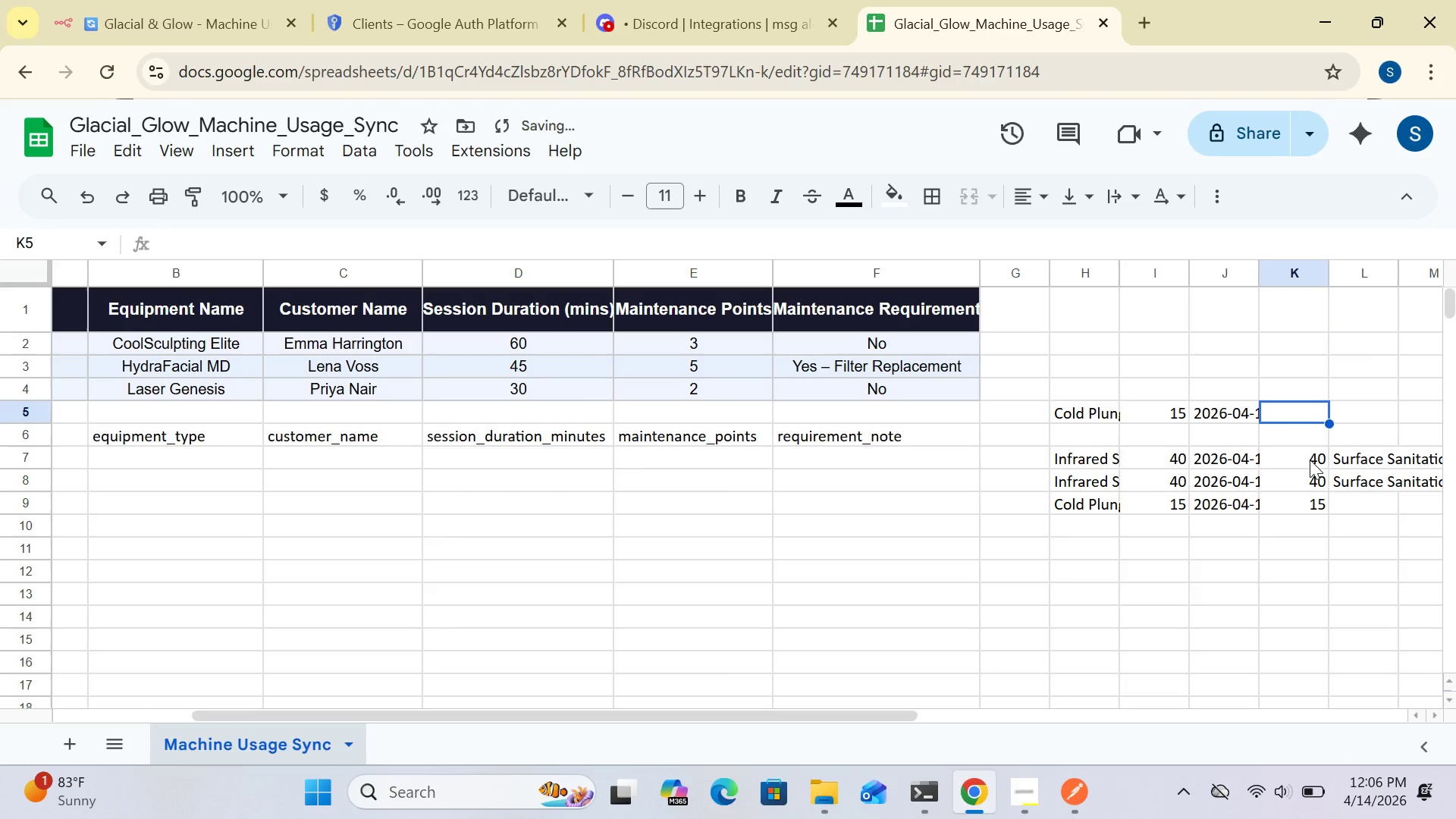 
left_click([1310, 460])
 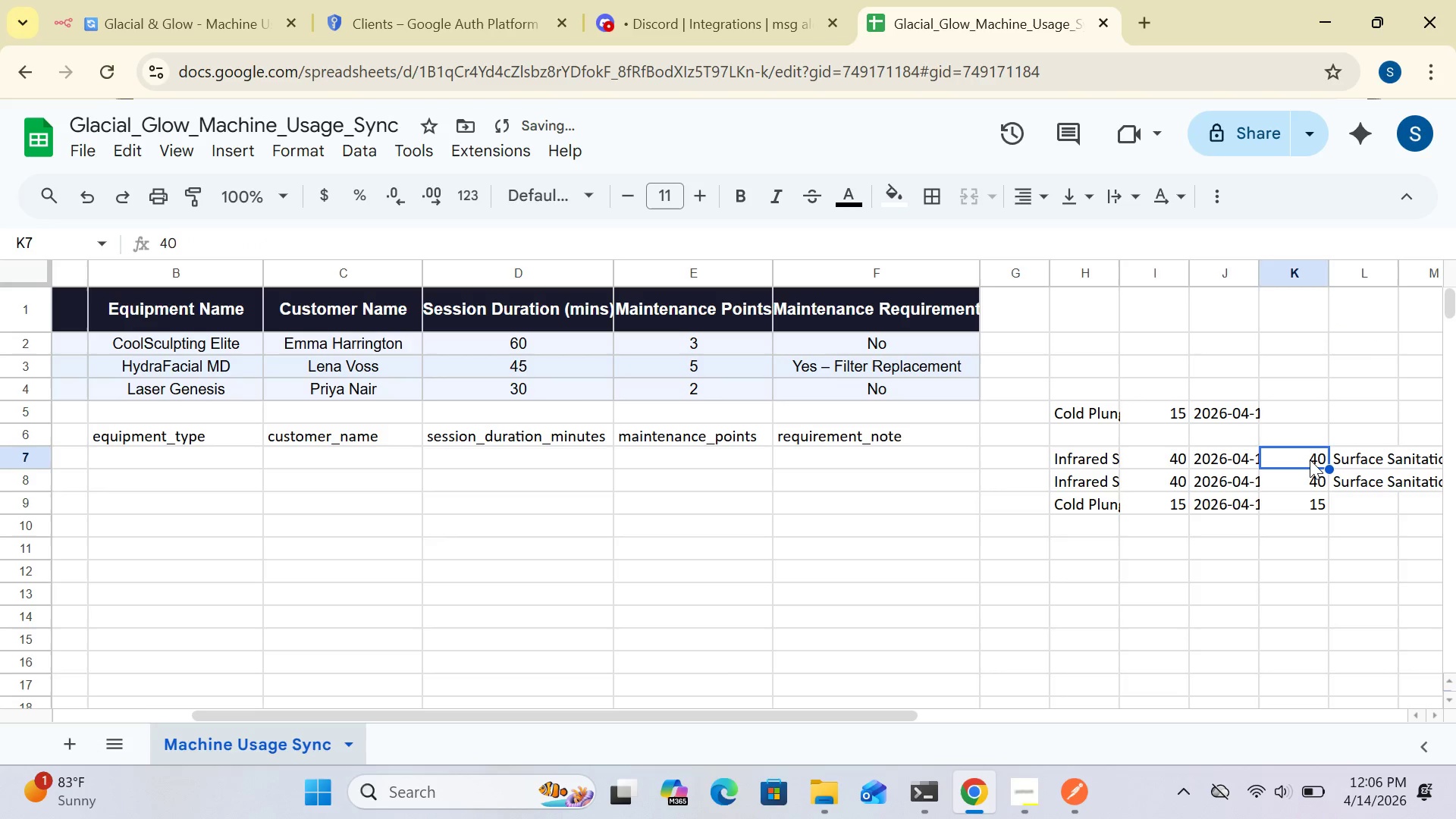 
key(Backspace)
 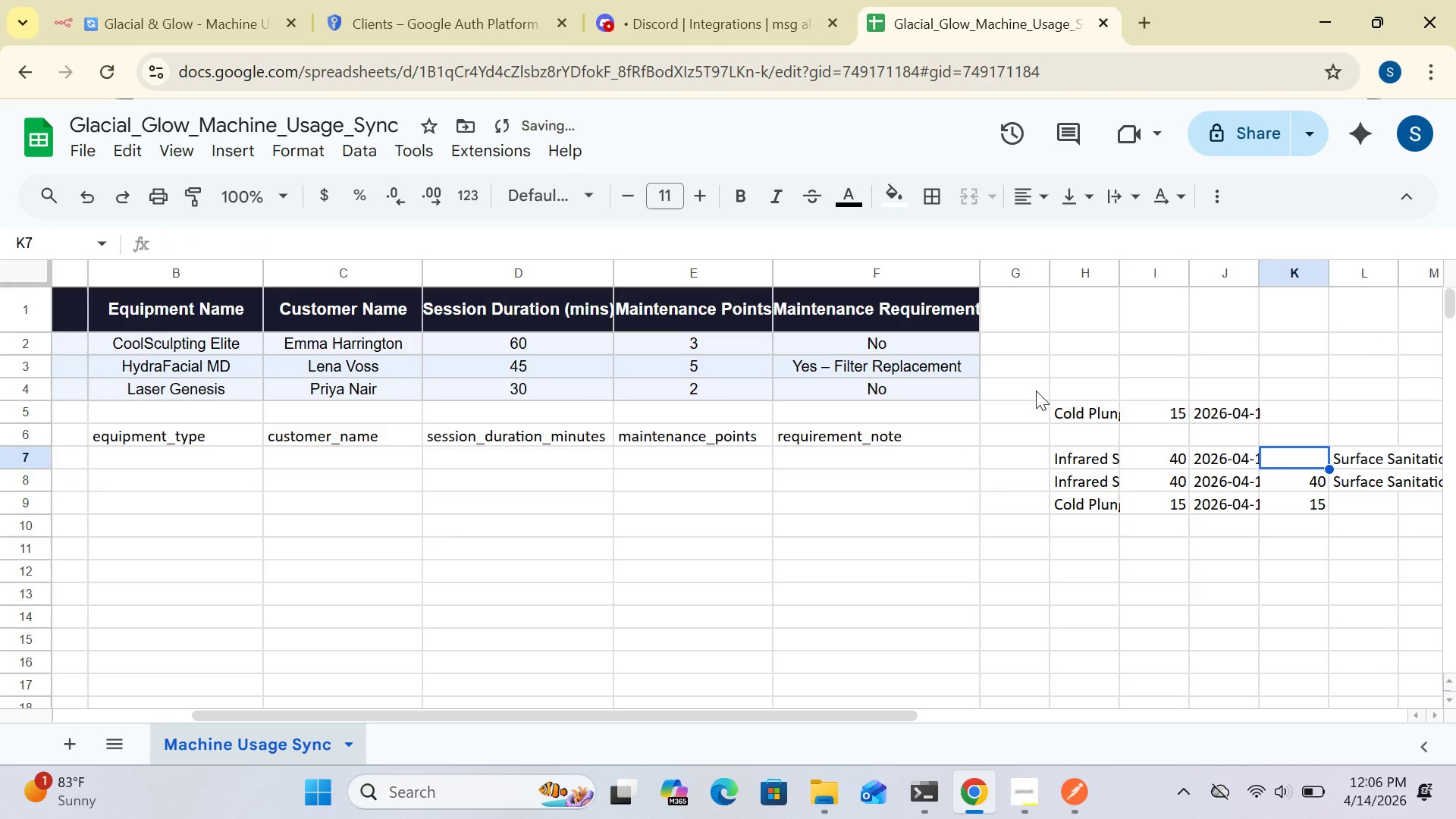 
left_click_drag(start_coordinate=[1039, 394], to_coordinate=[1448, 503])
 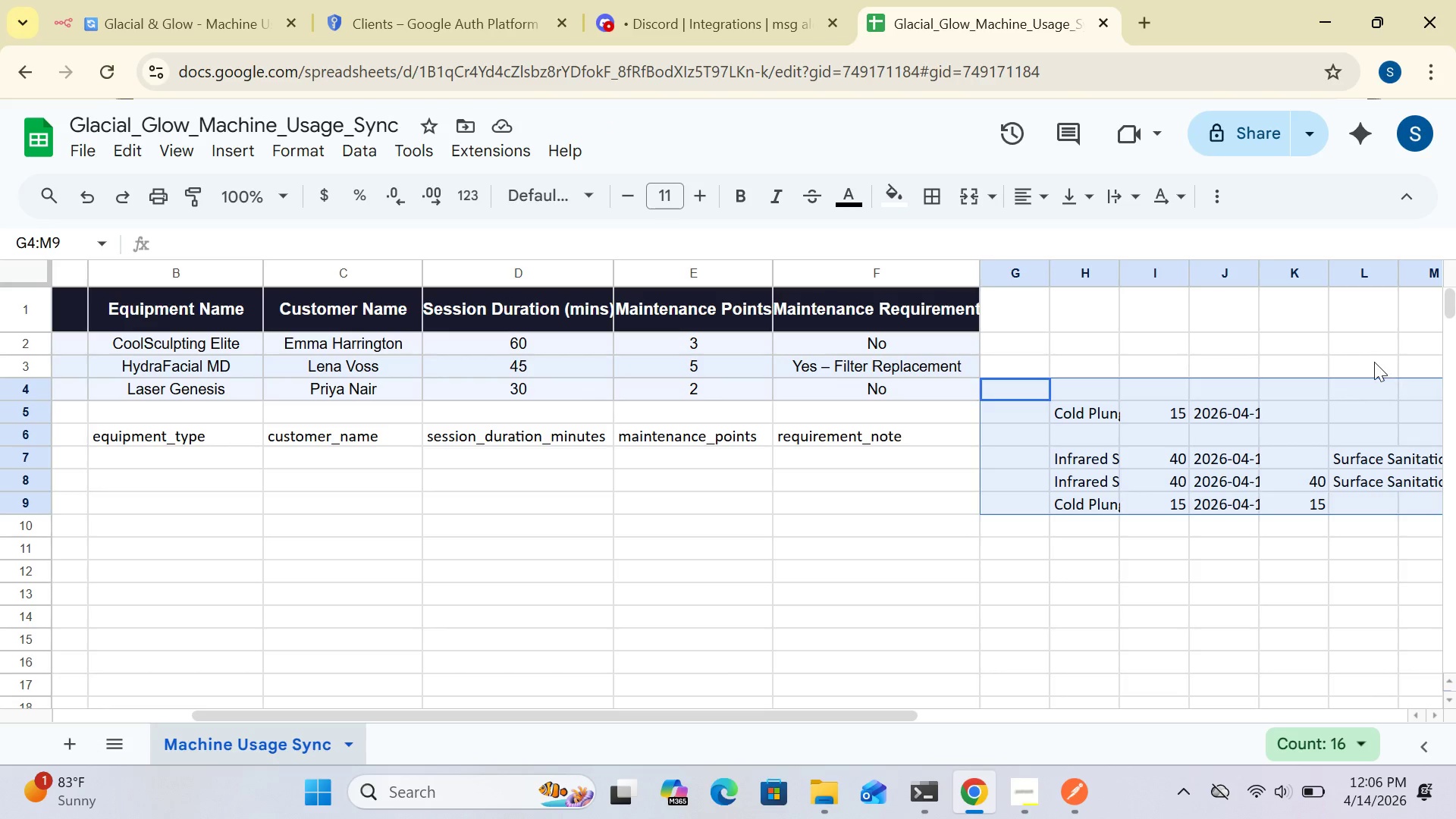 
left_click([1374, 362])
 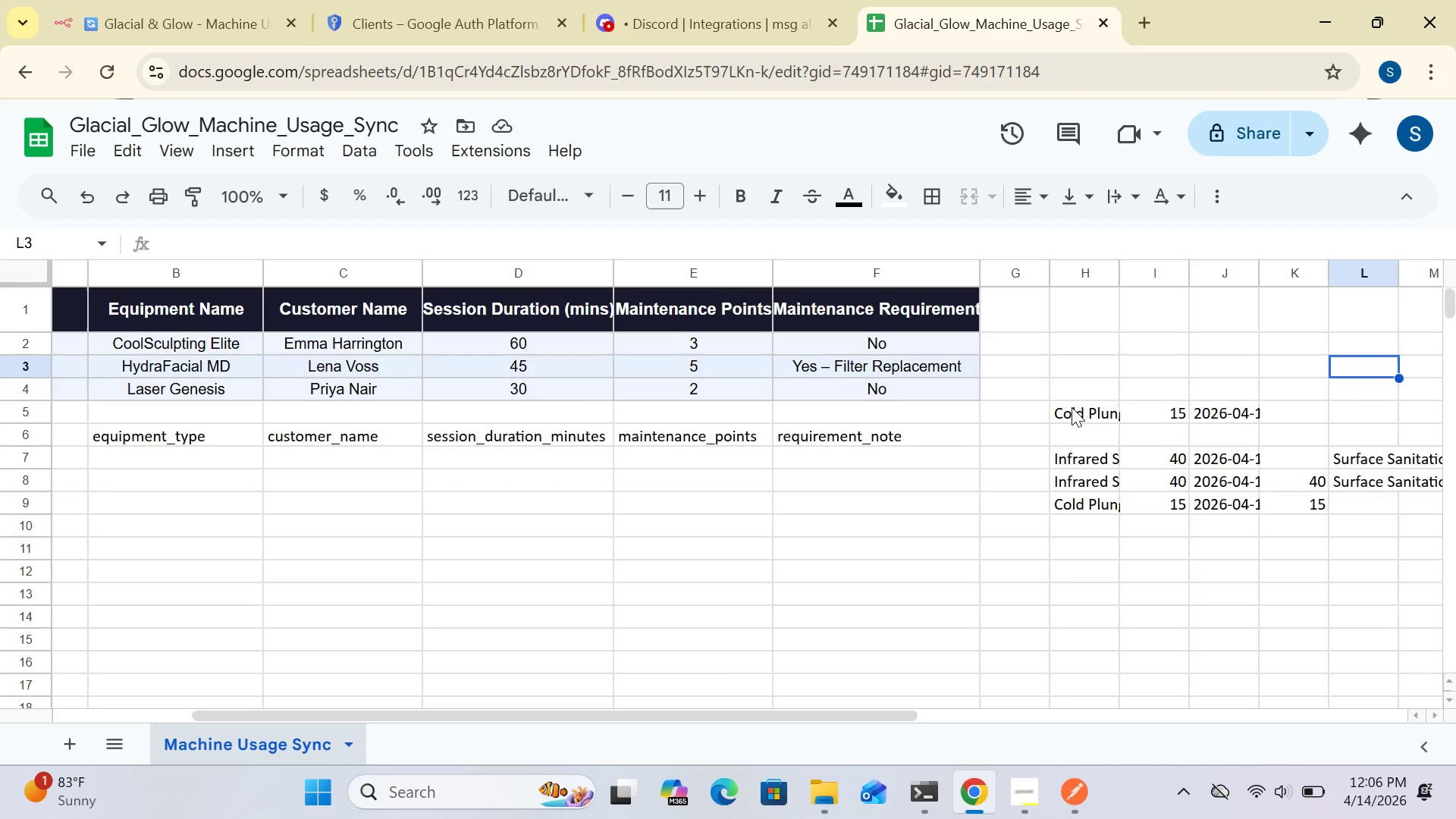 
left_click_drag(start_coordinate=[1068, 407], to_coordinate=[1263, 507])
 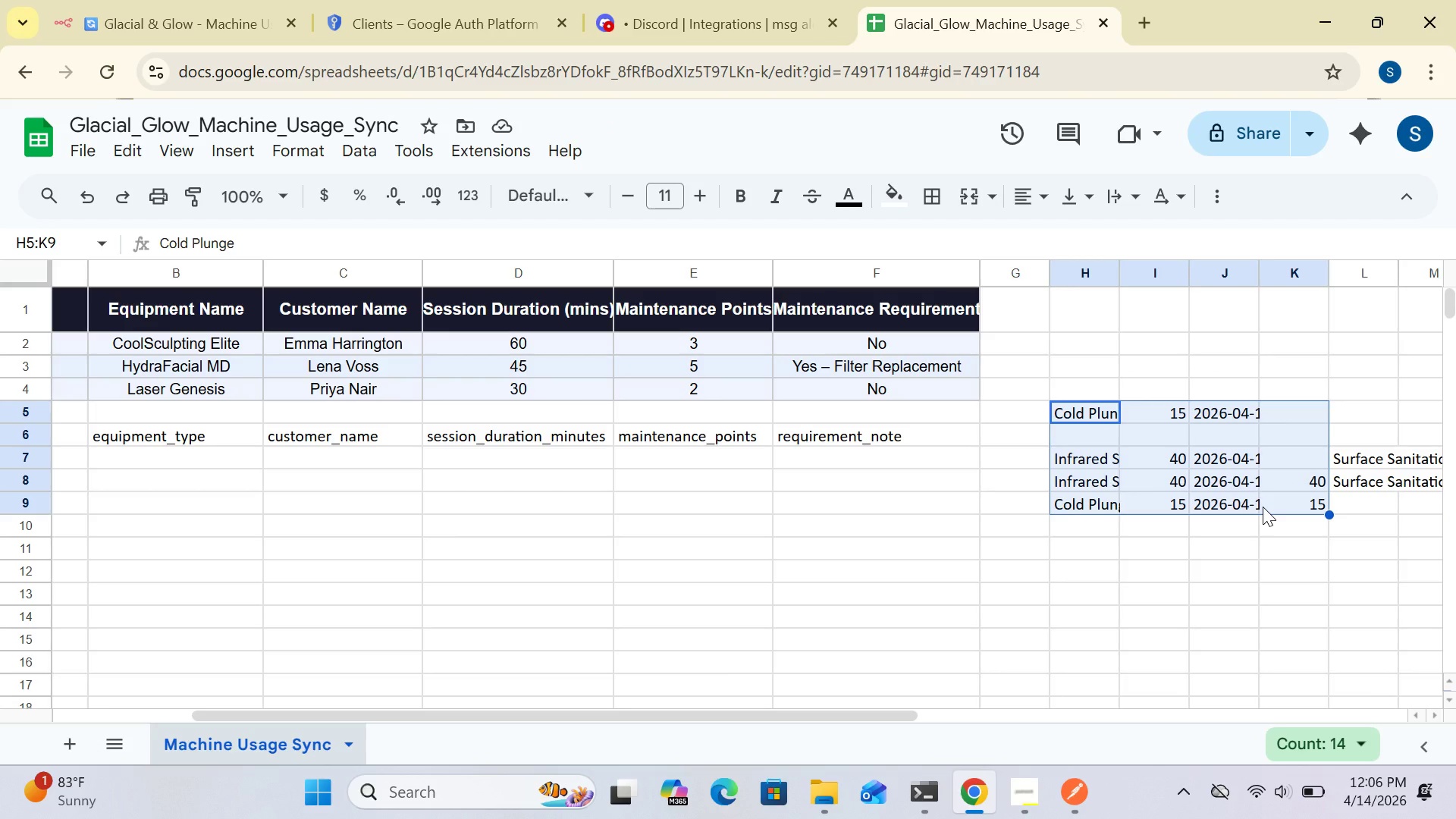 
key(Backspace)
 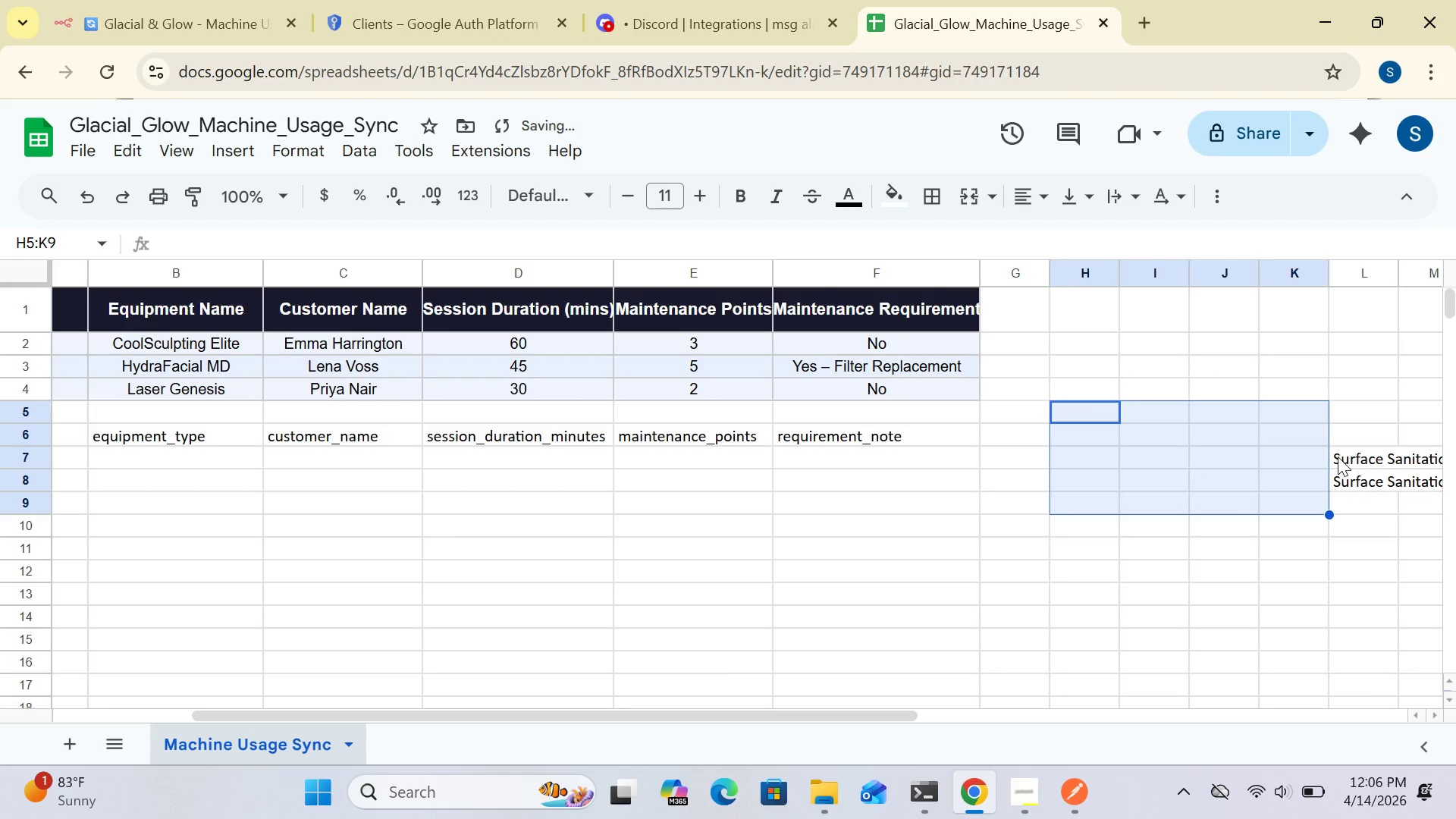 
left_click_drag(start_coordinate=[1337, 457], to_coordinate=[1449, 475])
 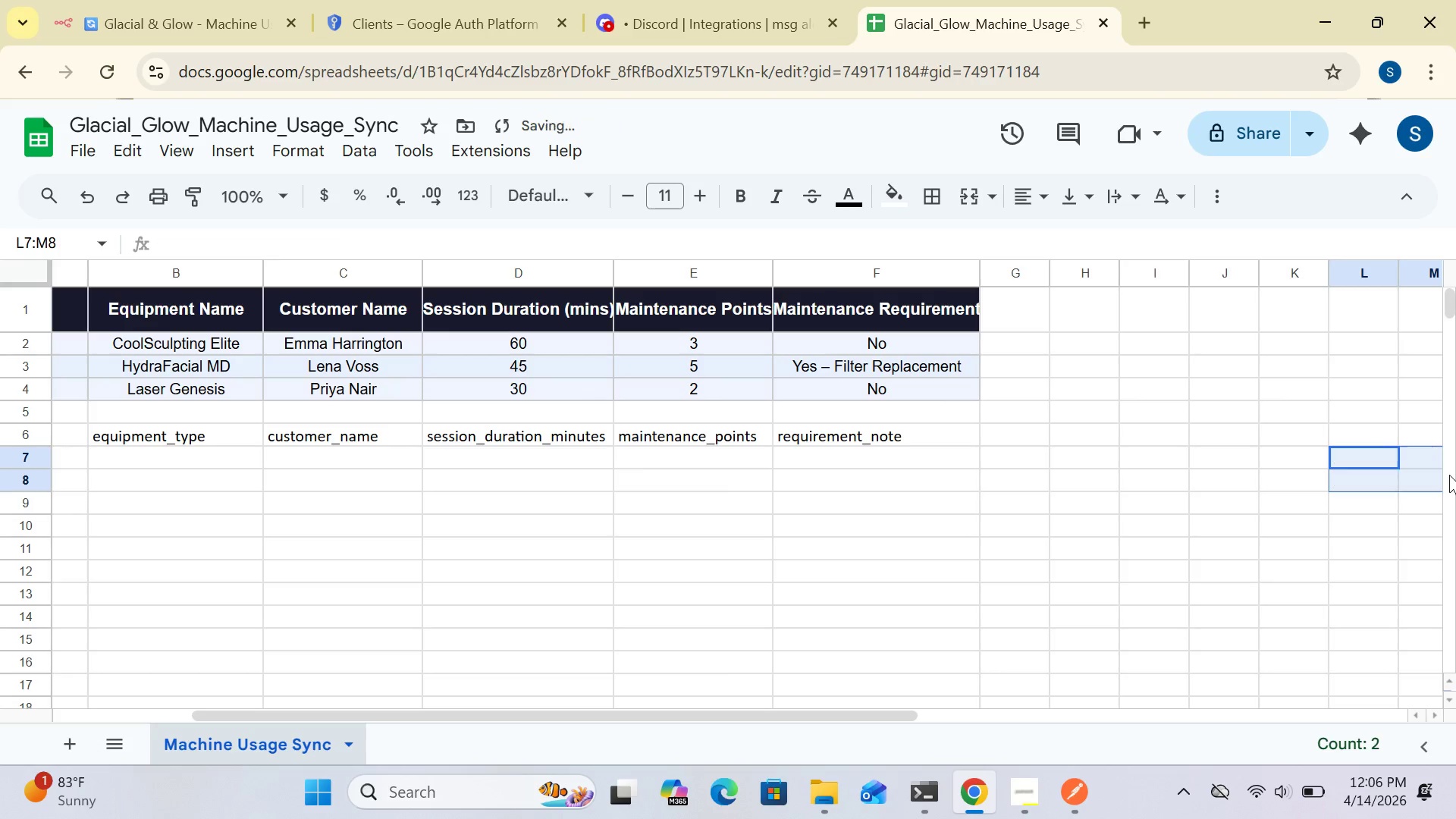 
key(Backspace)
 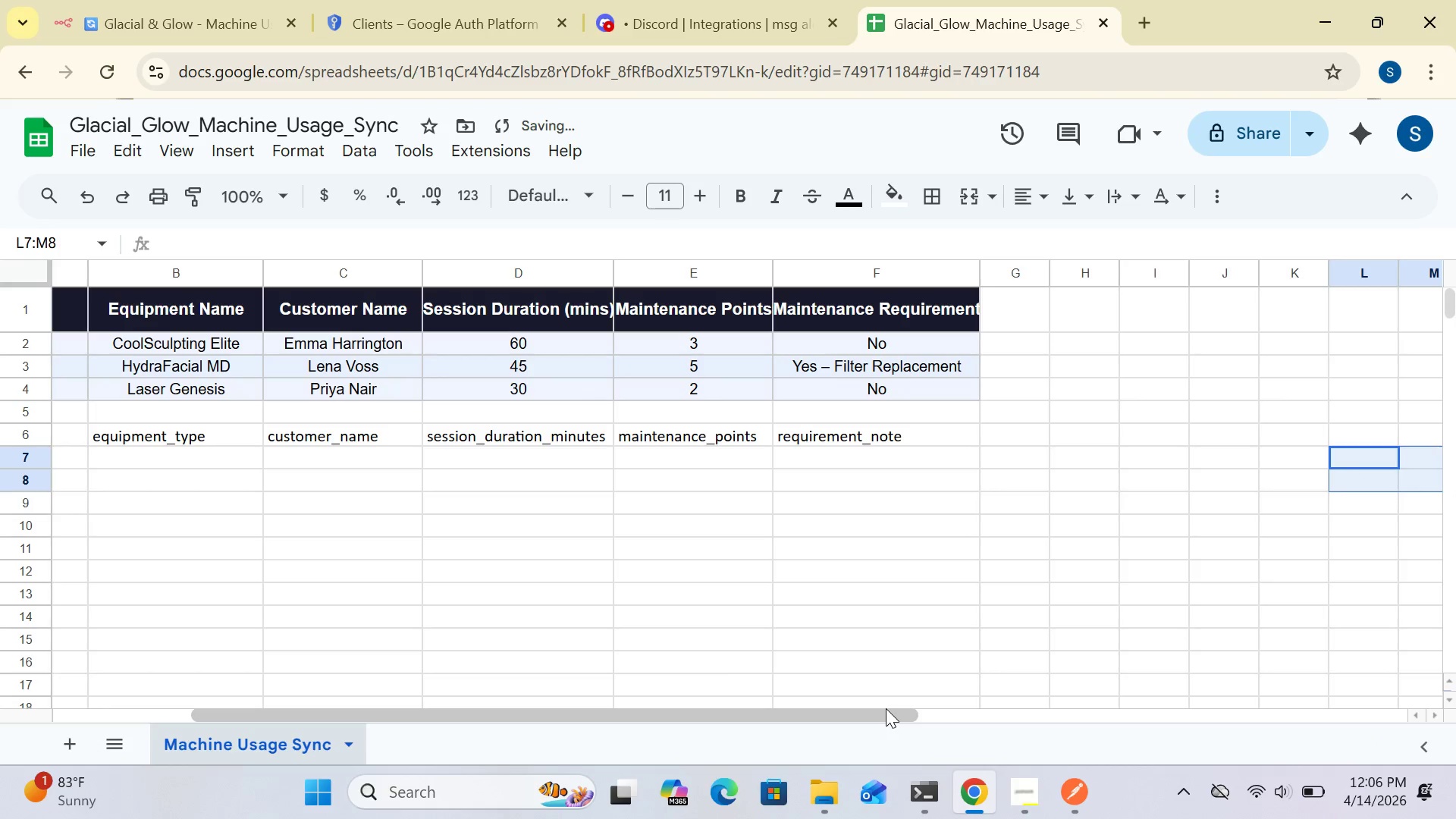 
left_click_drag(start_coordinate=[886, 709], to_coordinate=[930, 738])
 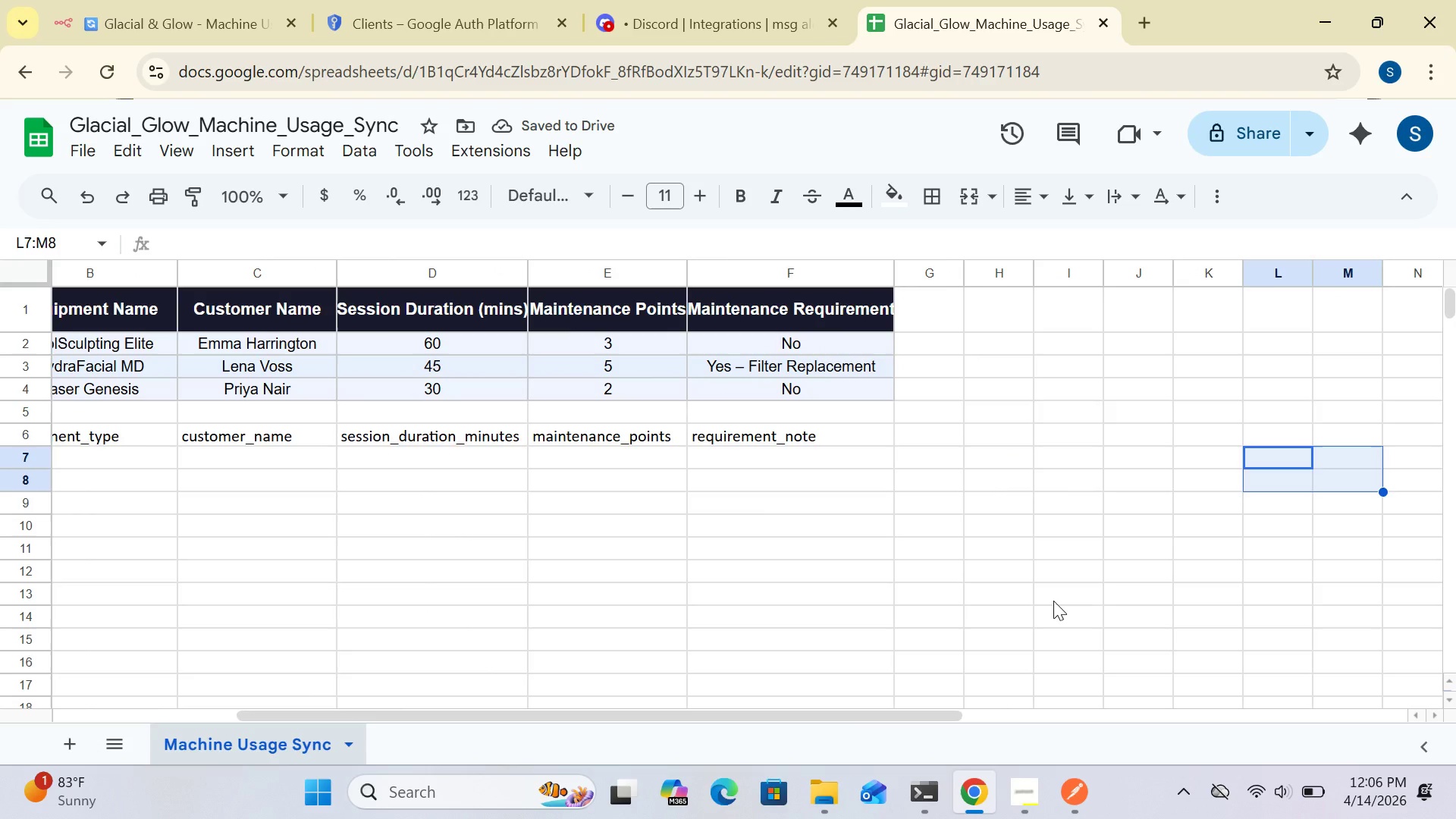 
left_click([1053, 601])
 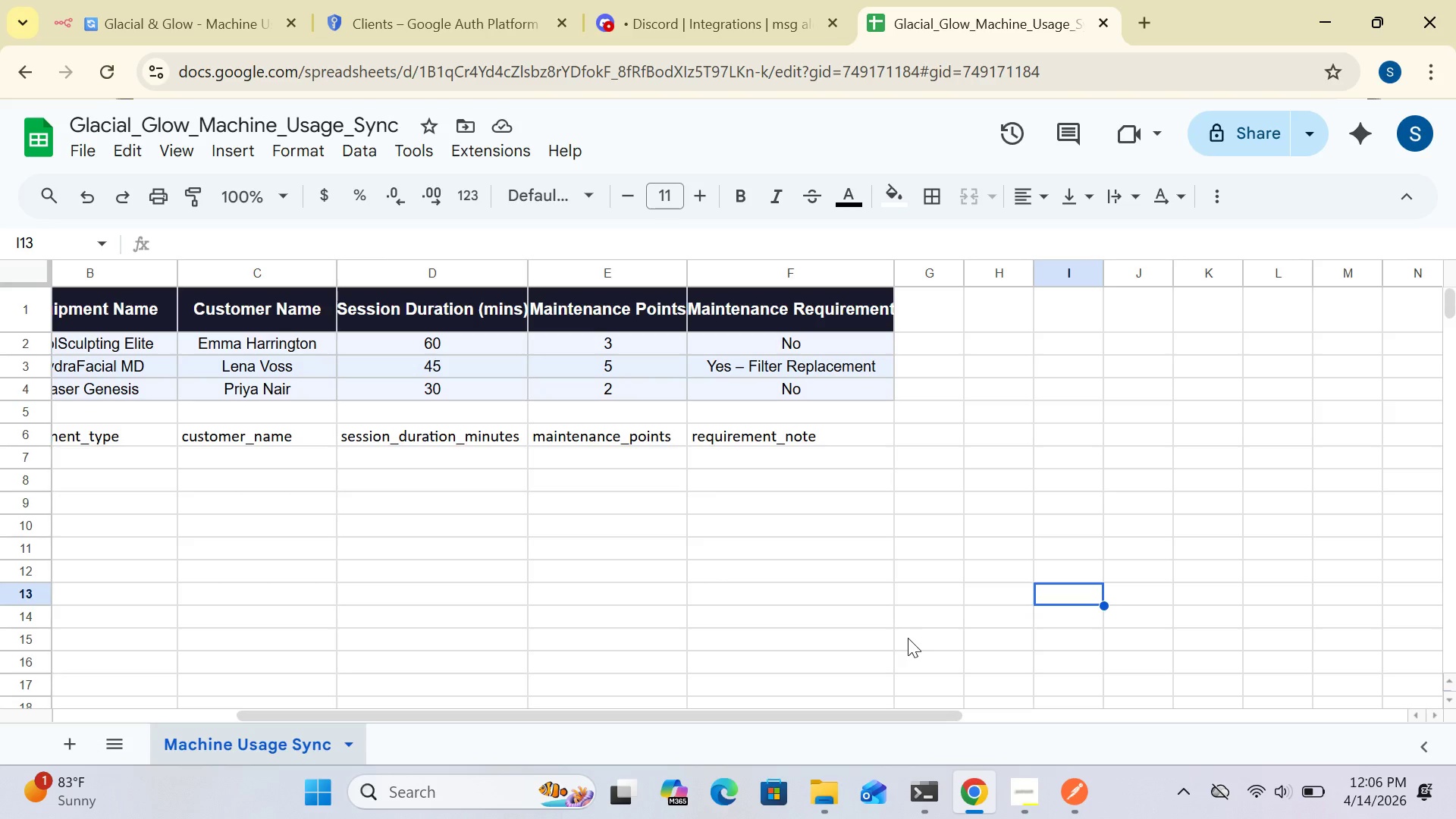 
wait(7.23)
 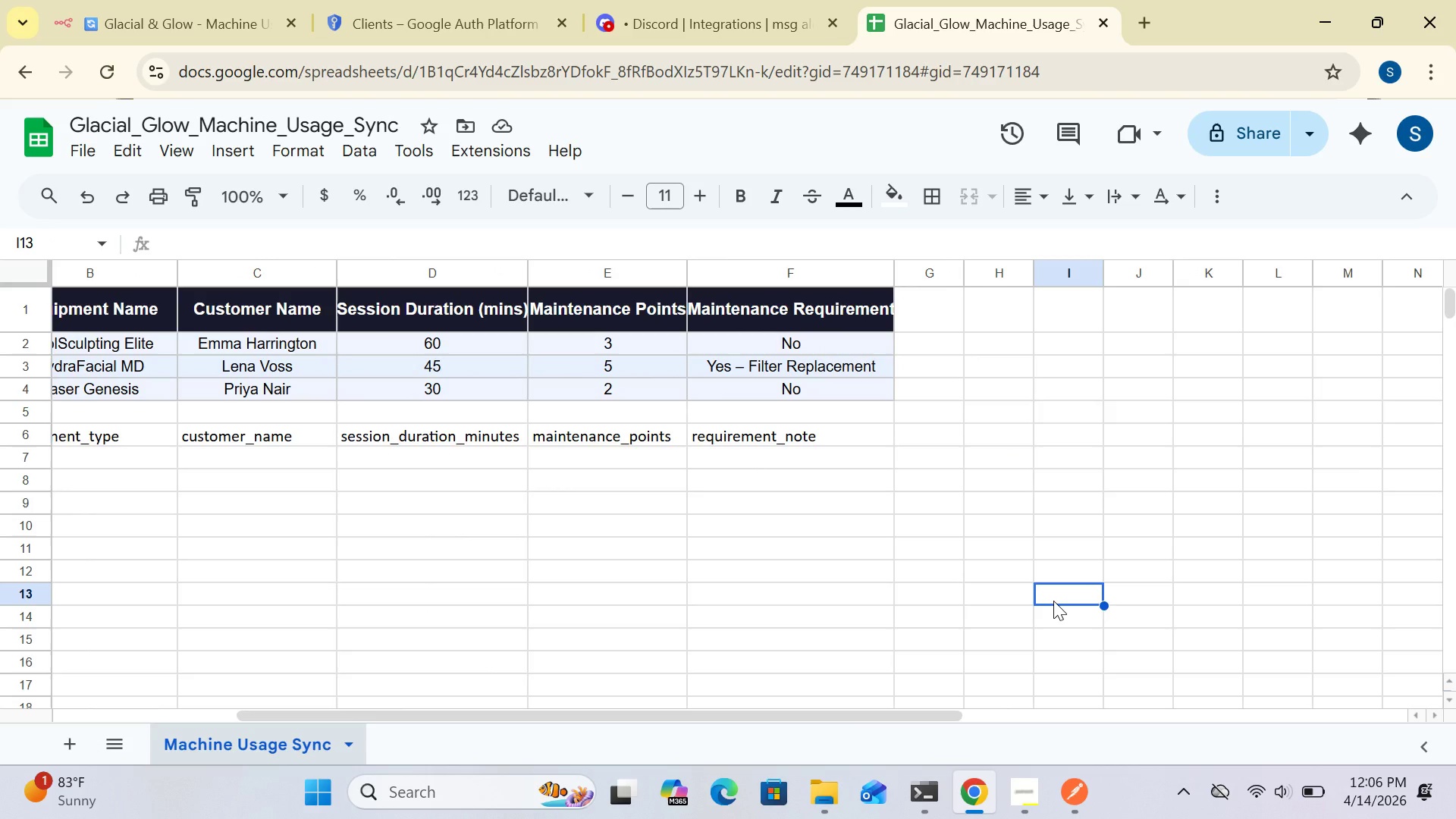 
left_click_drag(start_coordinate=[462, 720], to_coordinate=[123, 754])
 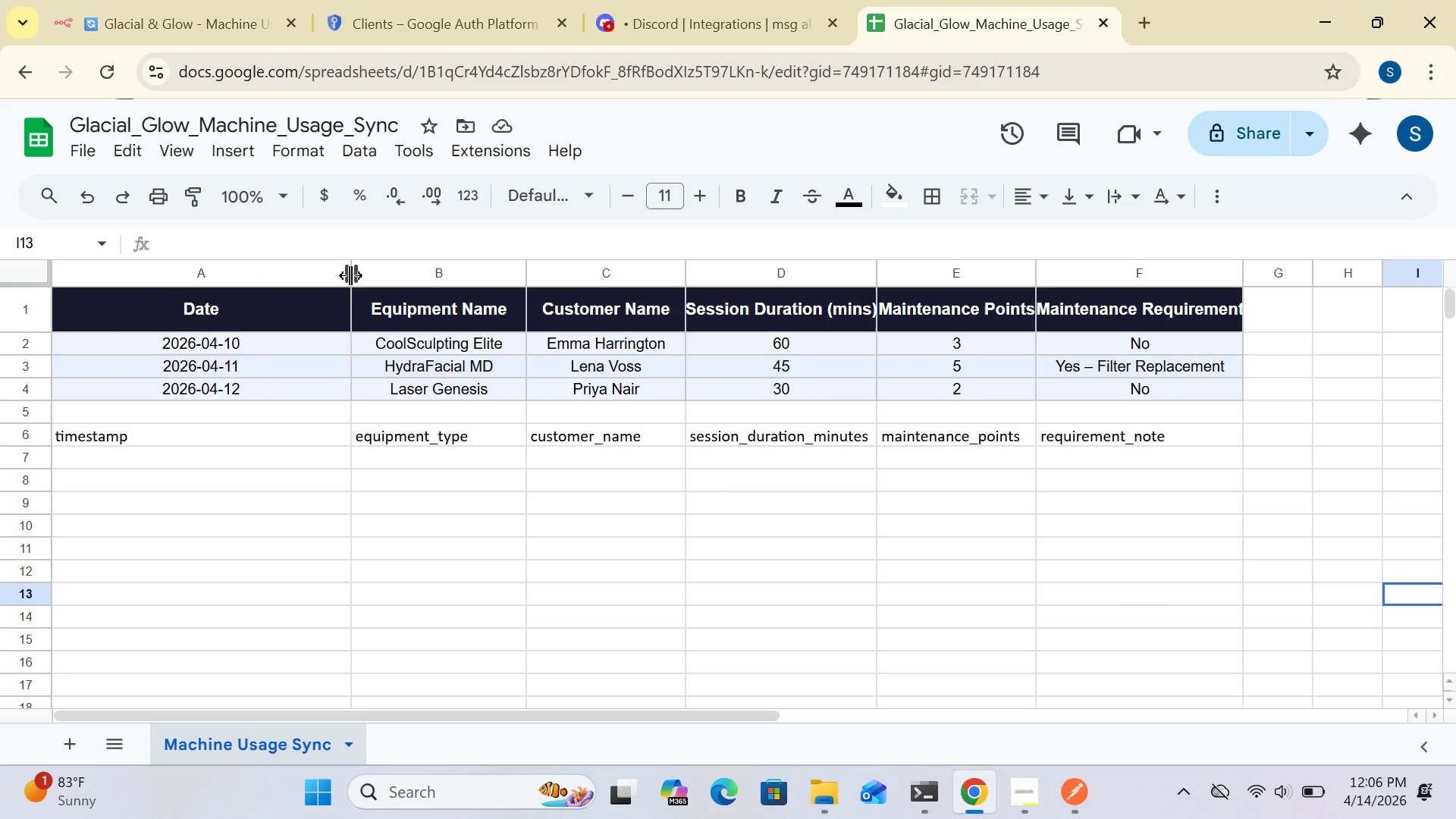 
left_click_drag(start_coordinate=[350, 275], to_coordinate=[269, 273])
 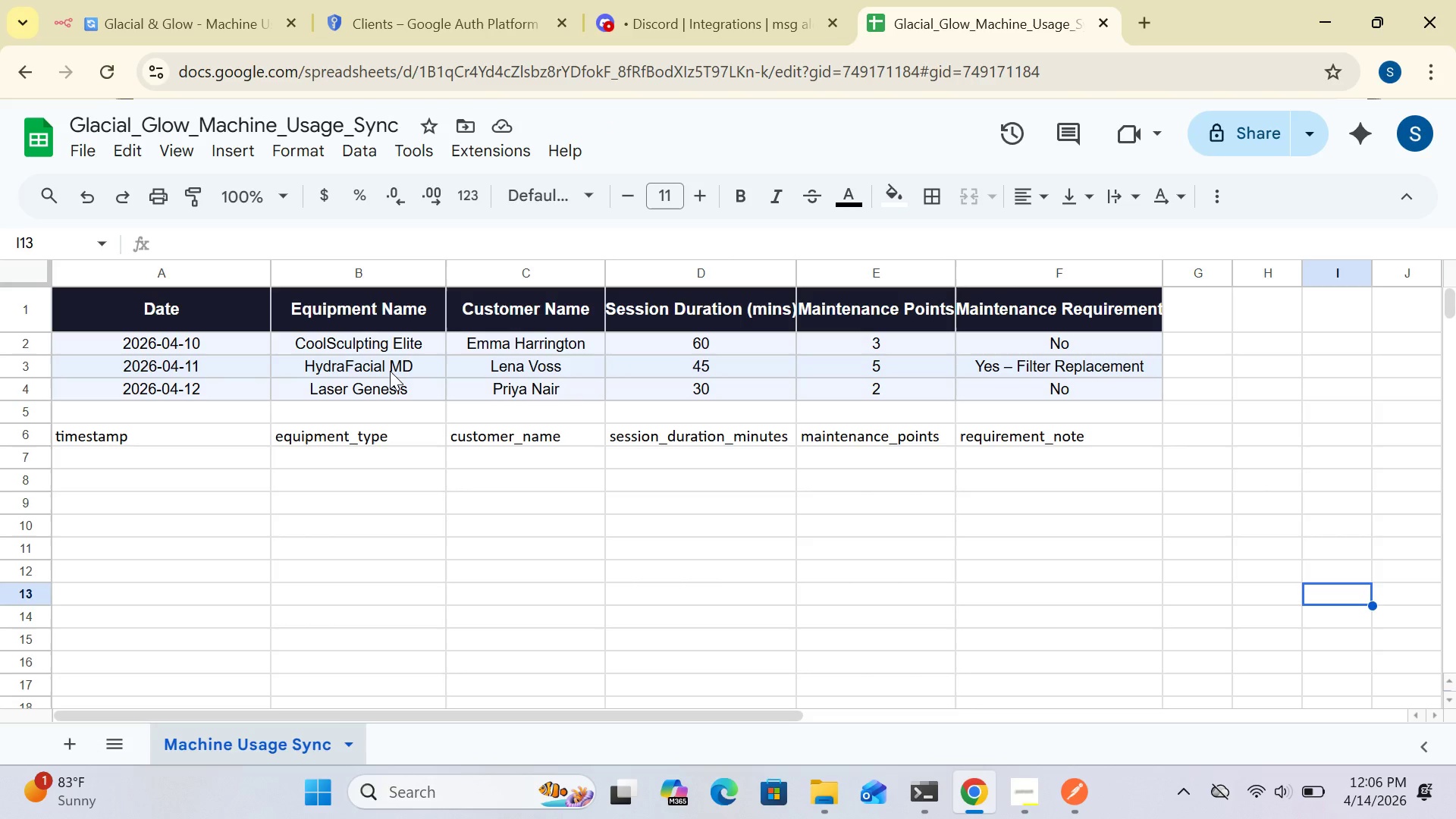 
wait(11.12)
 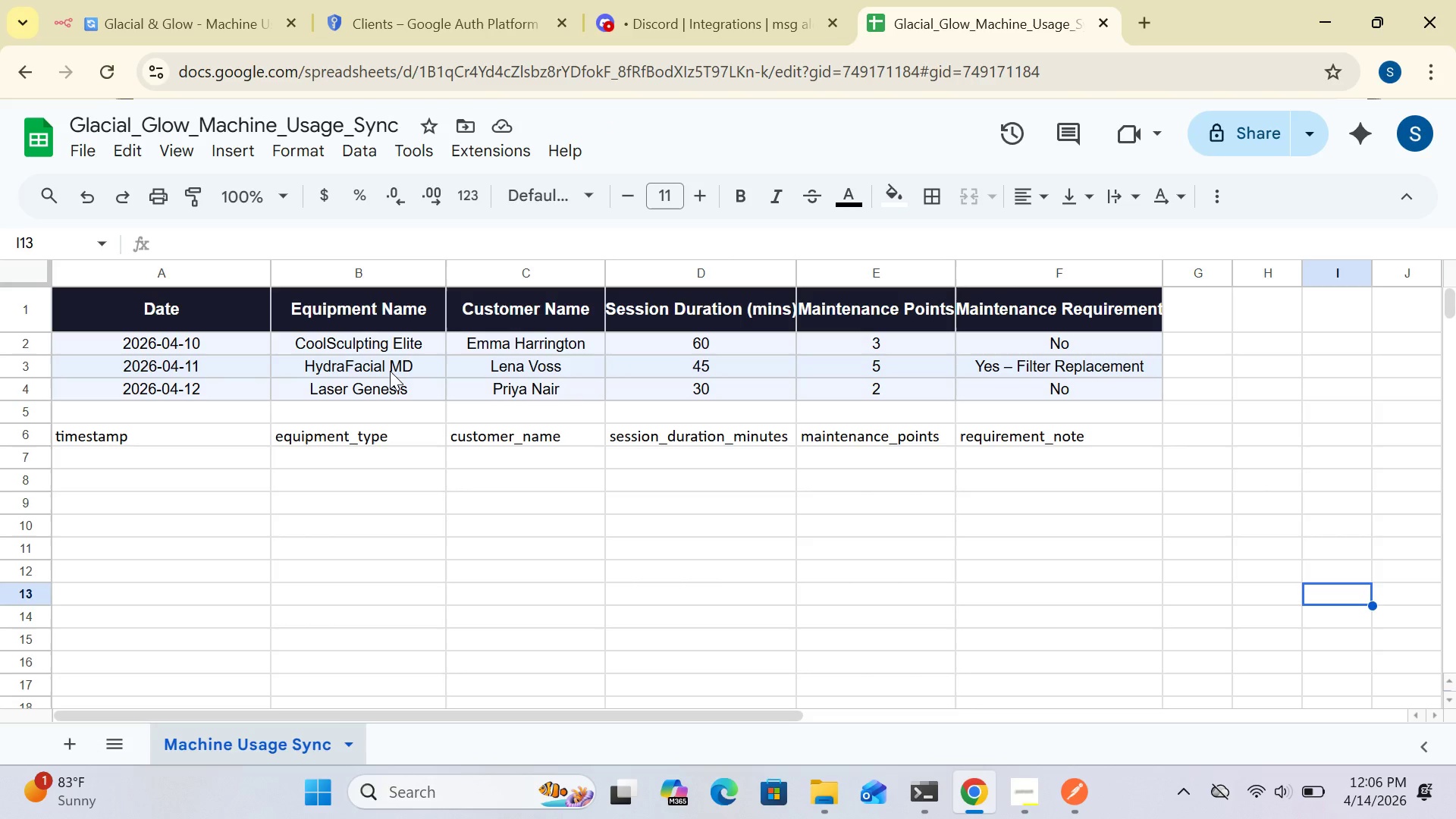 
left_click([240, 30])
 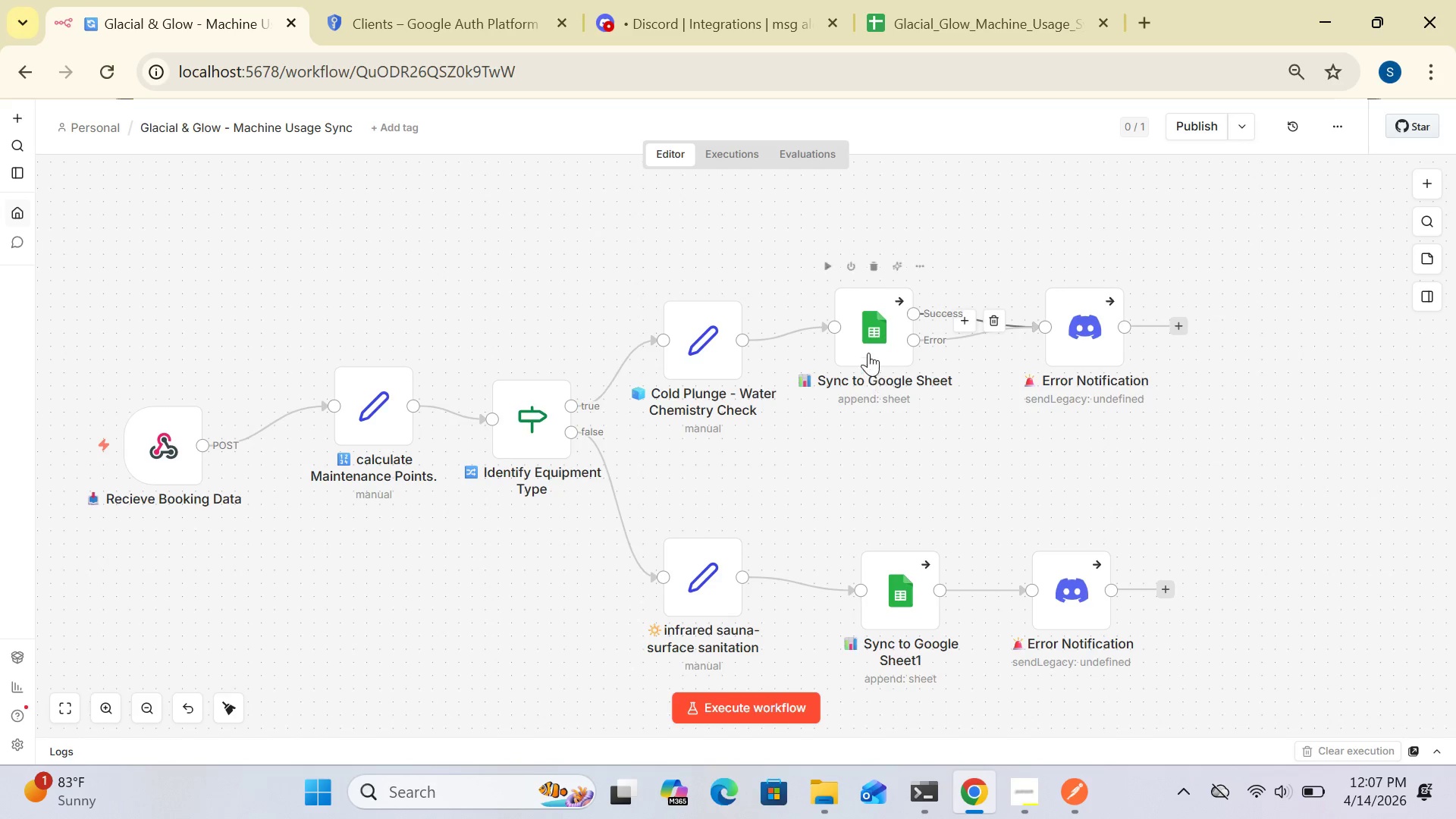 
wait(7.91)
 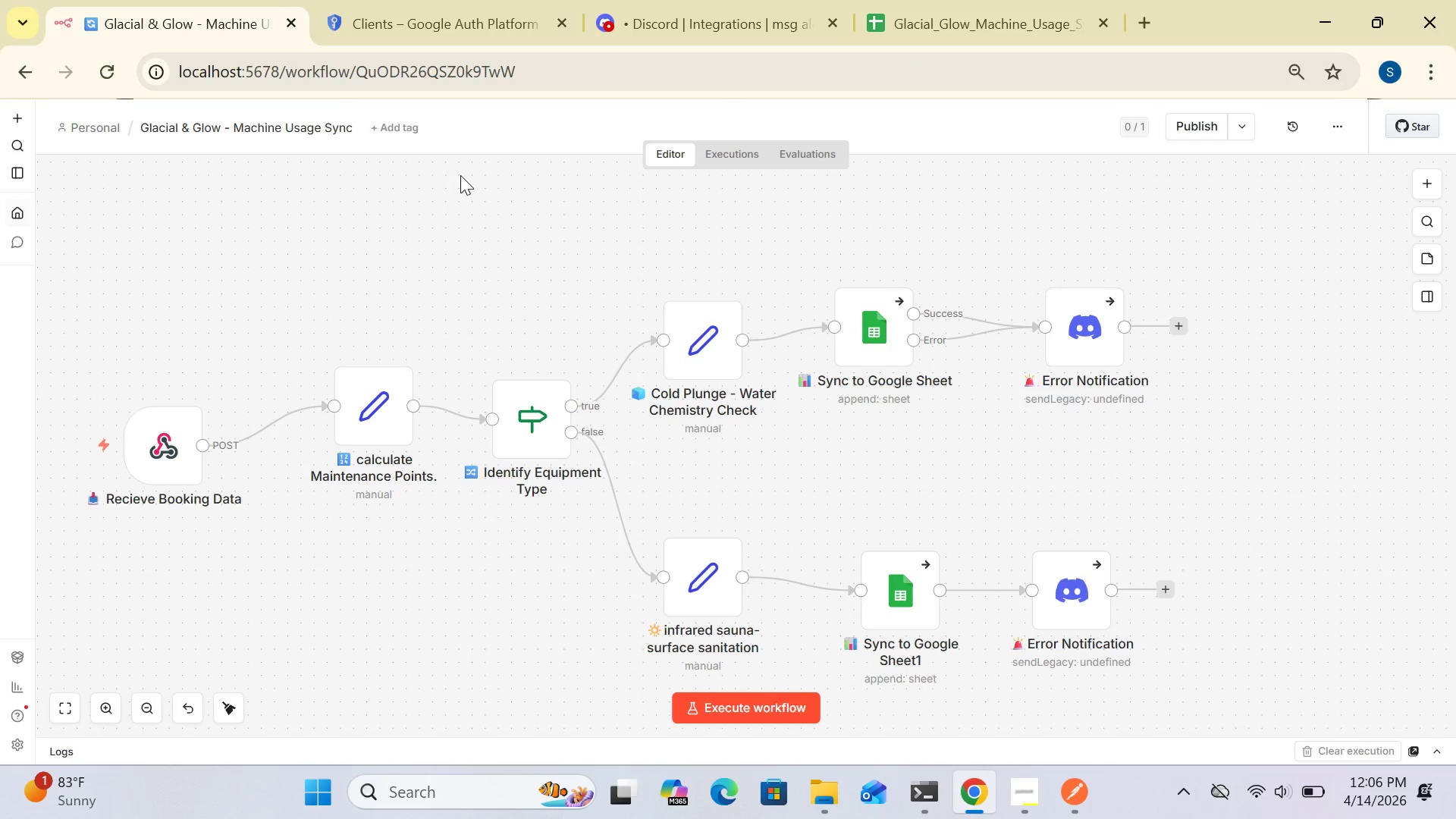 
double_click([869, 341])
 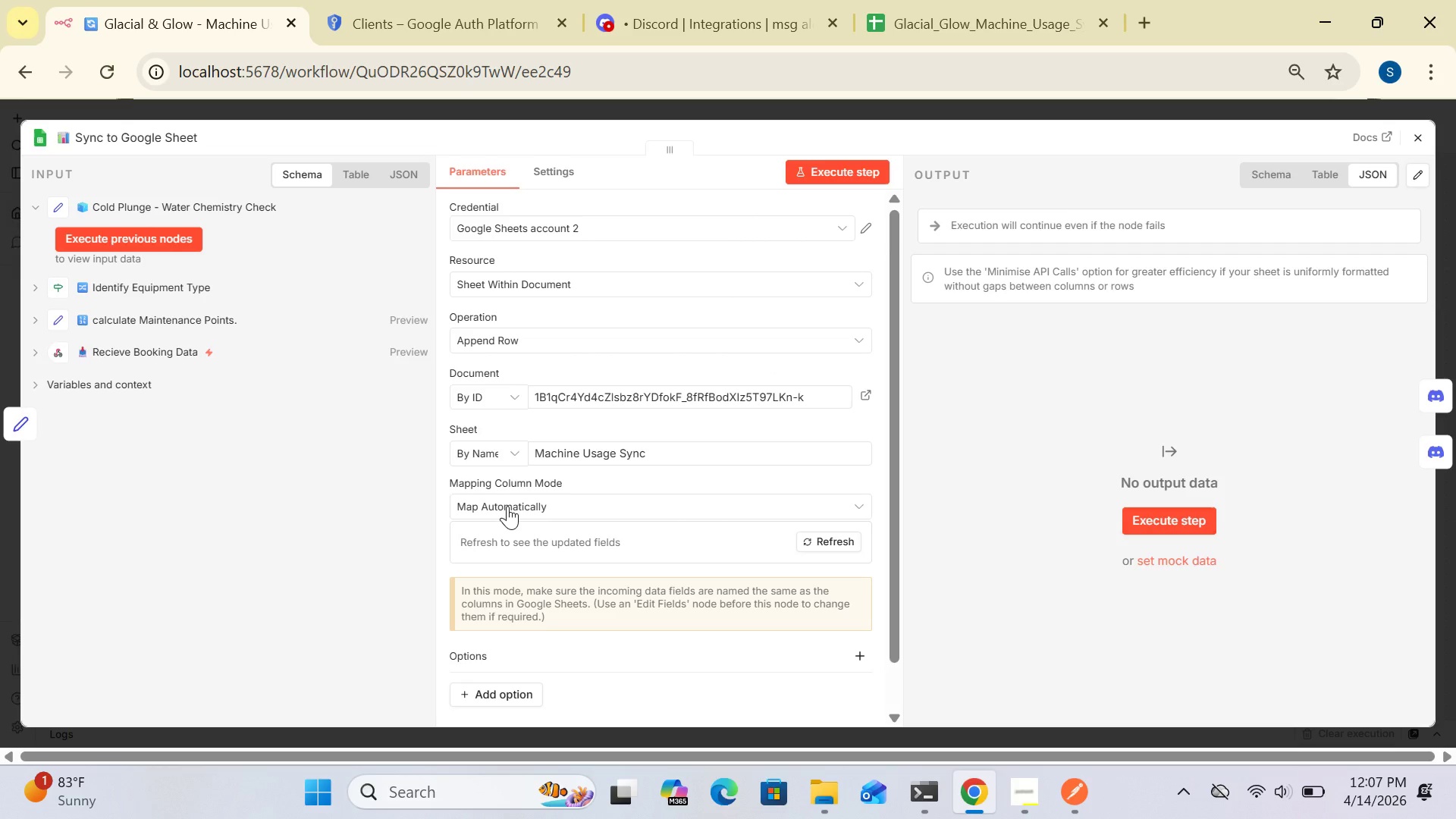 
wait(13.11)
 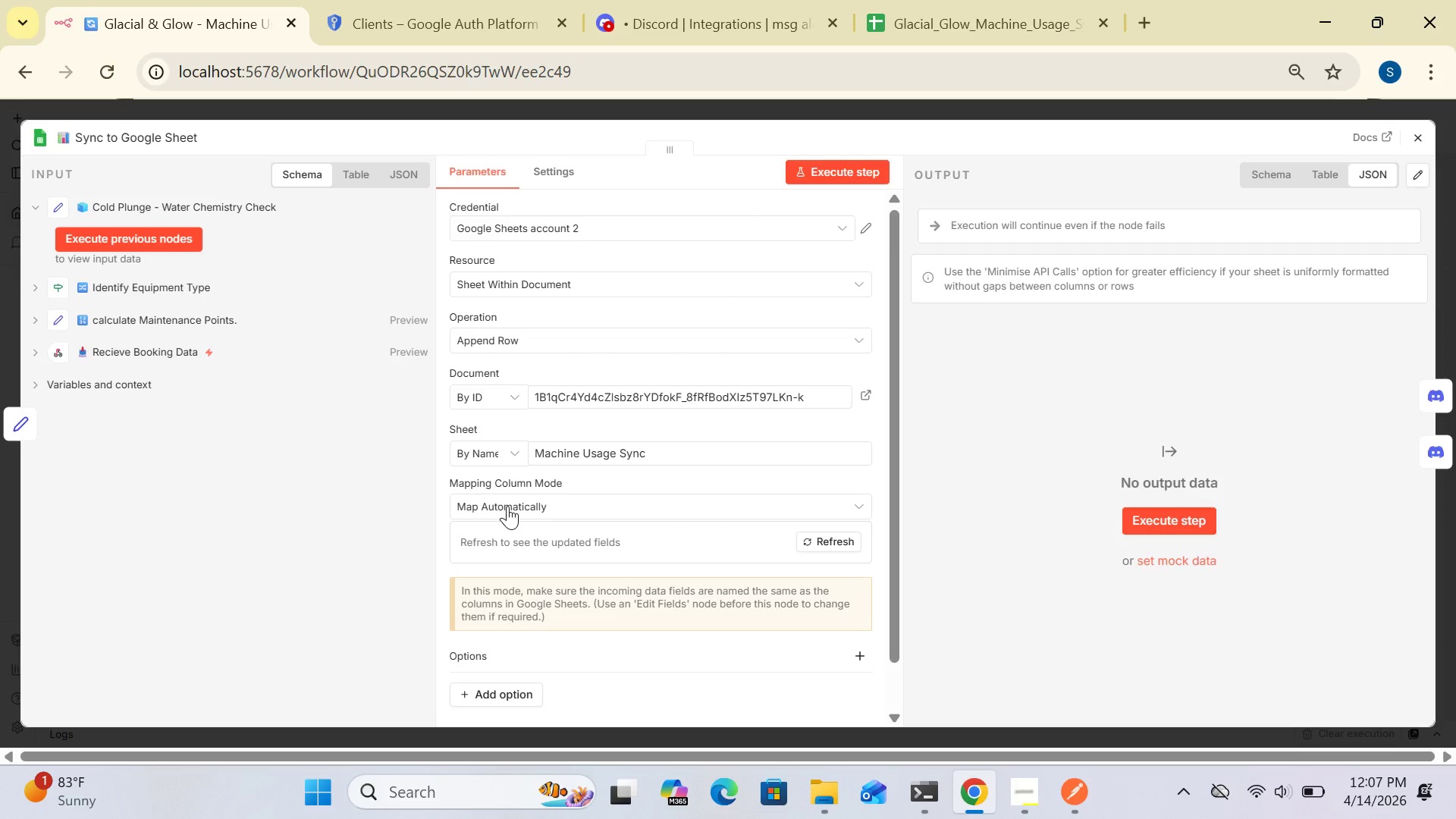 
left_click([863, 506])
 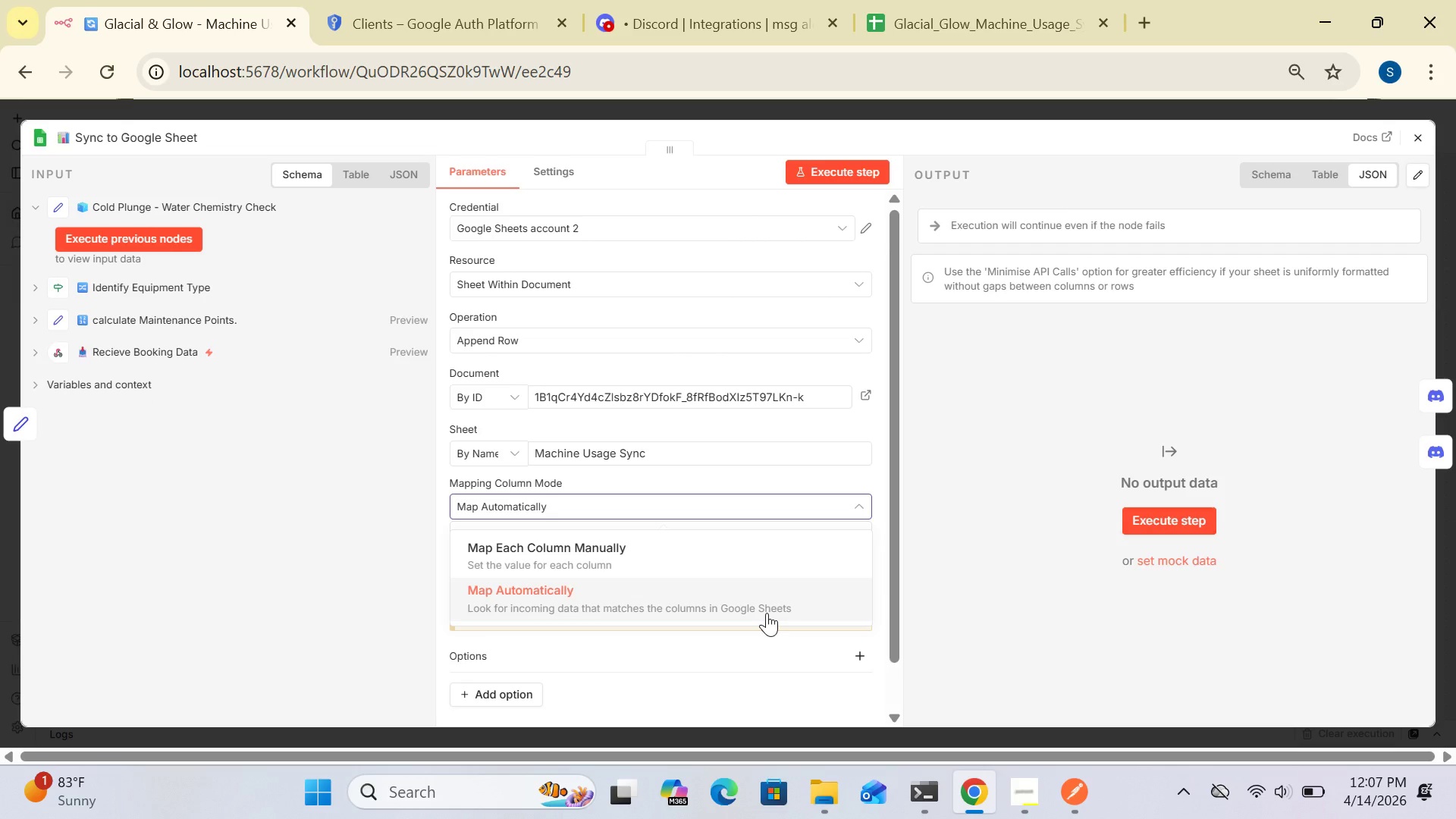 
left_click([767, 613])
 